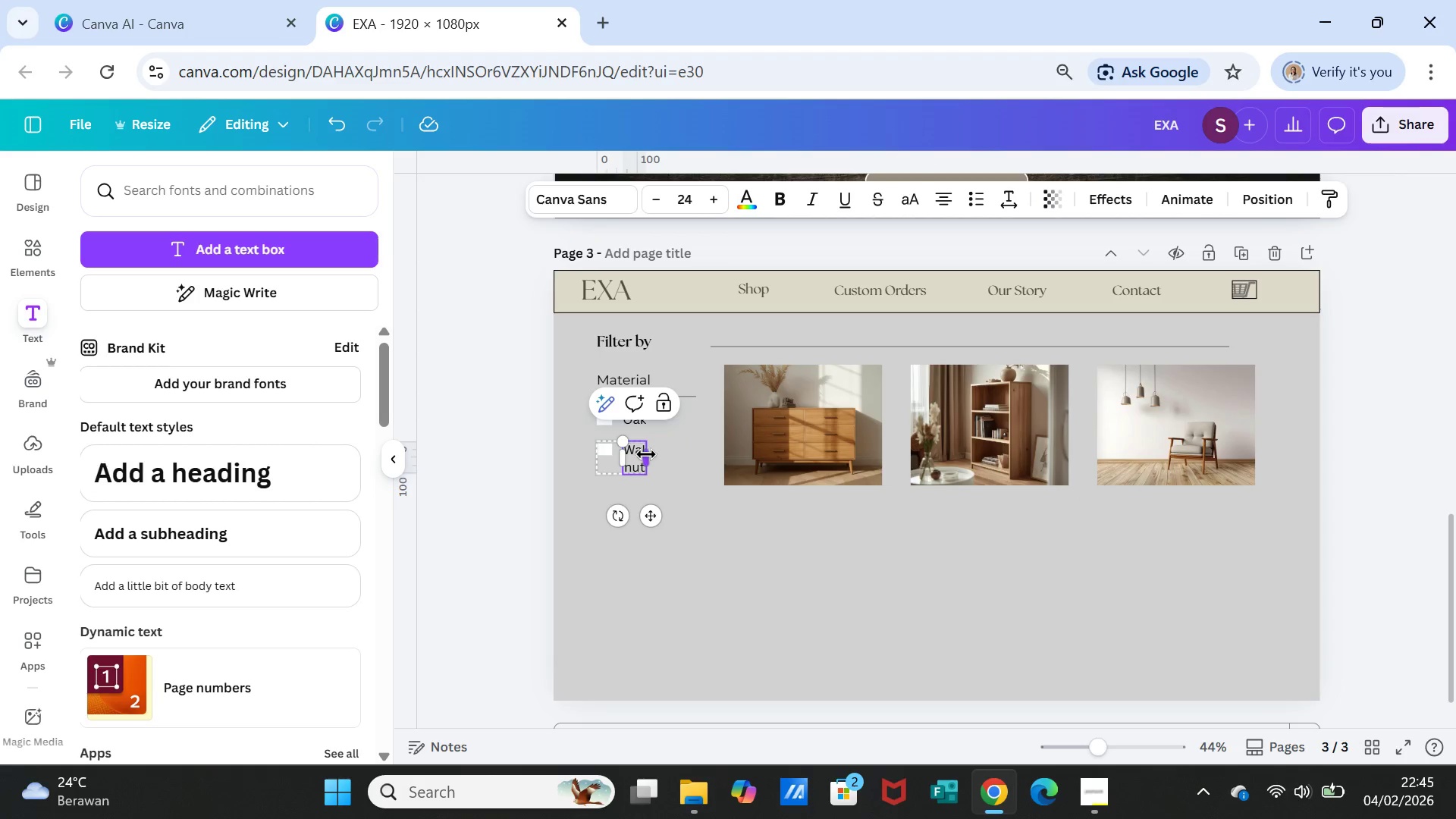 
left_click_drag(start_coordinate=[646, 457], to_coordinate=[669, 453])
 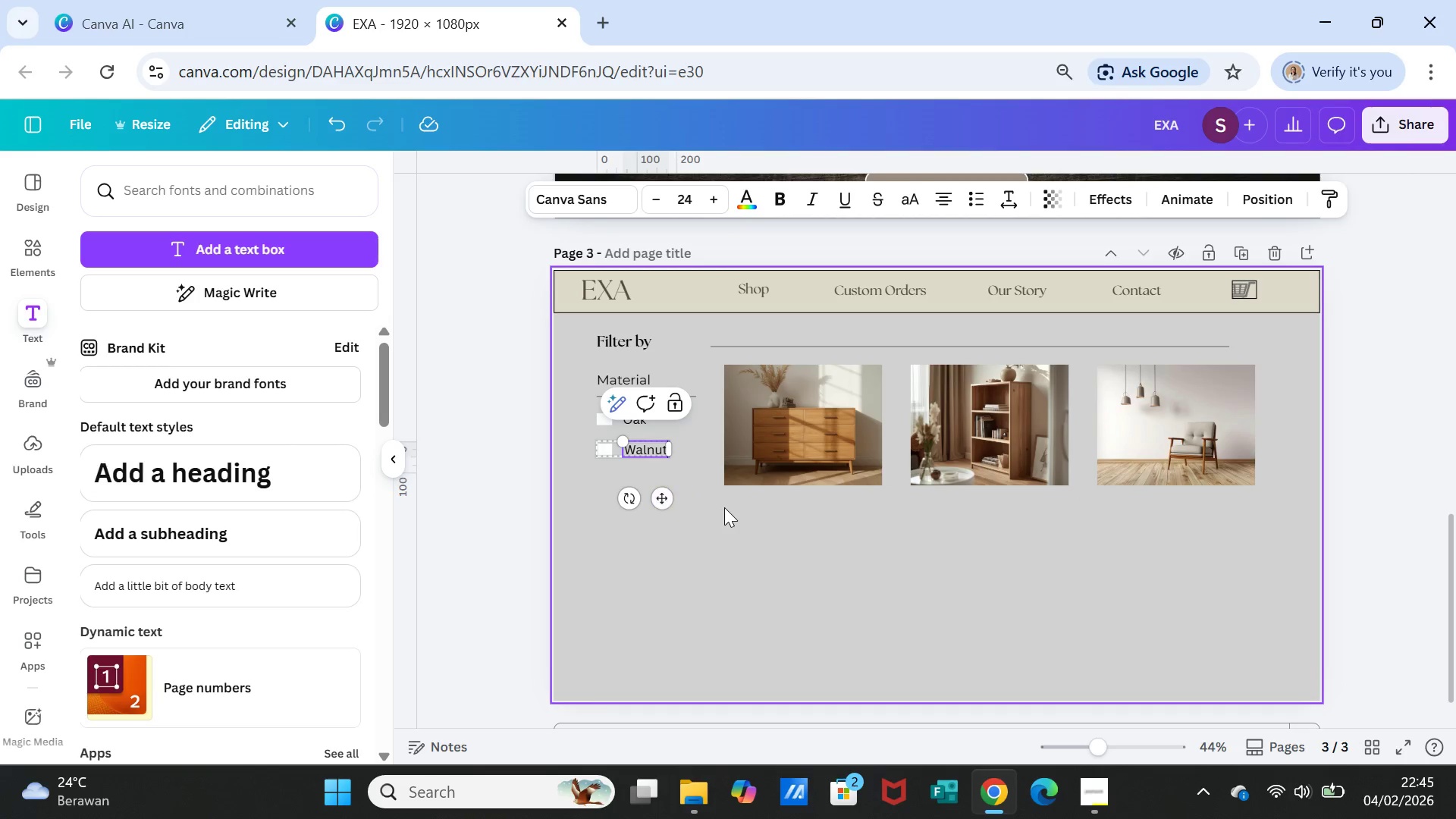 
left_click([724, 507])
 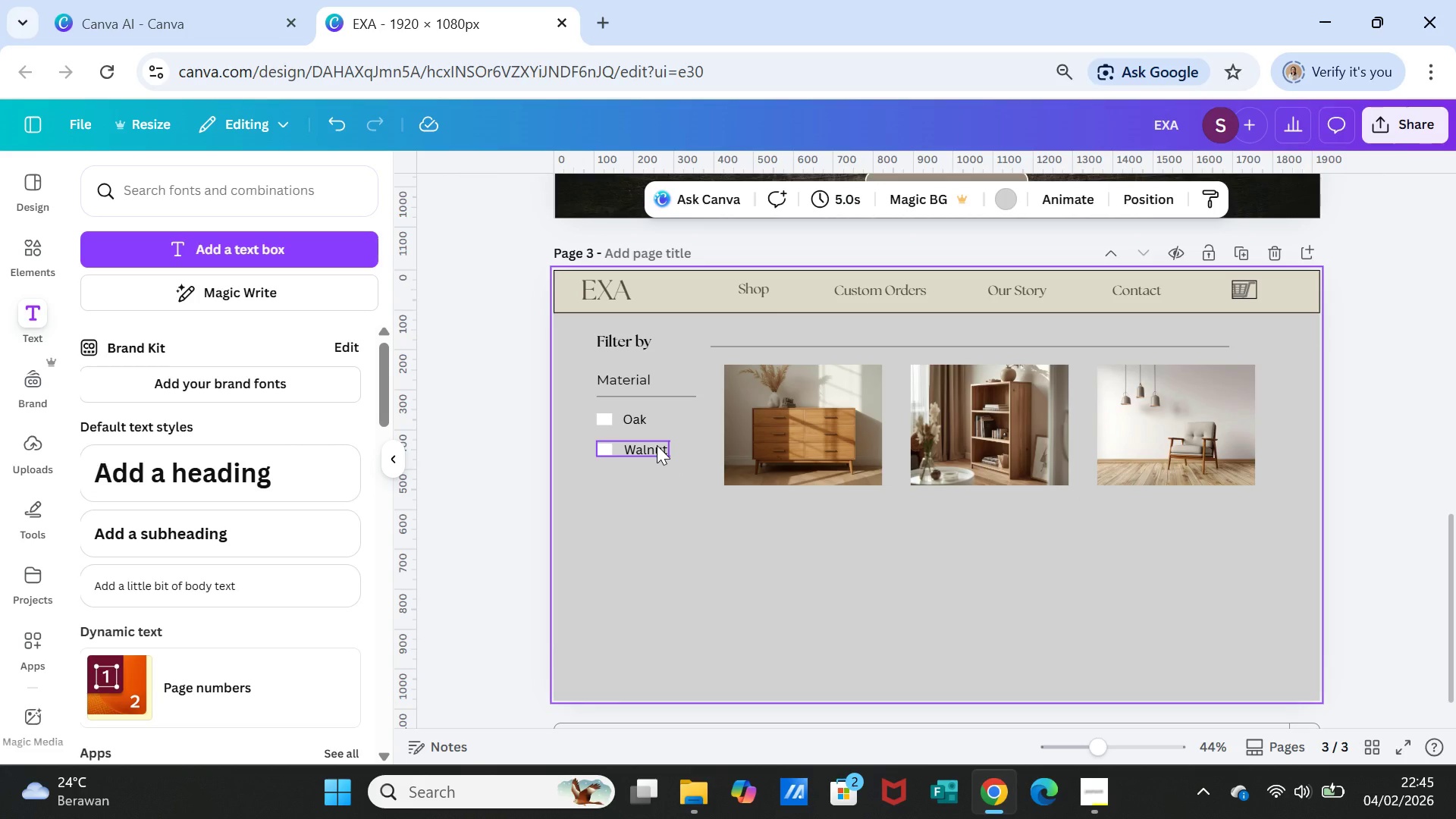 
left_click([657, 445])
 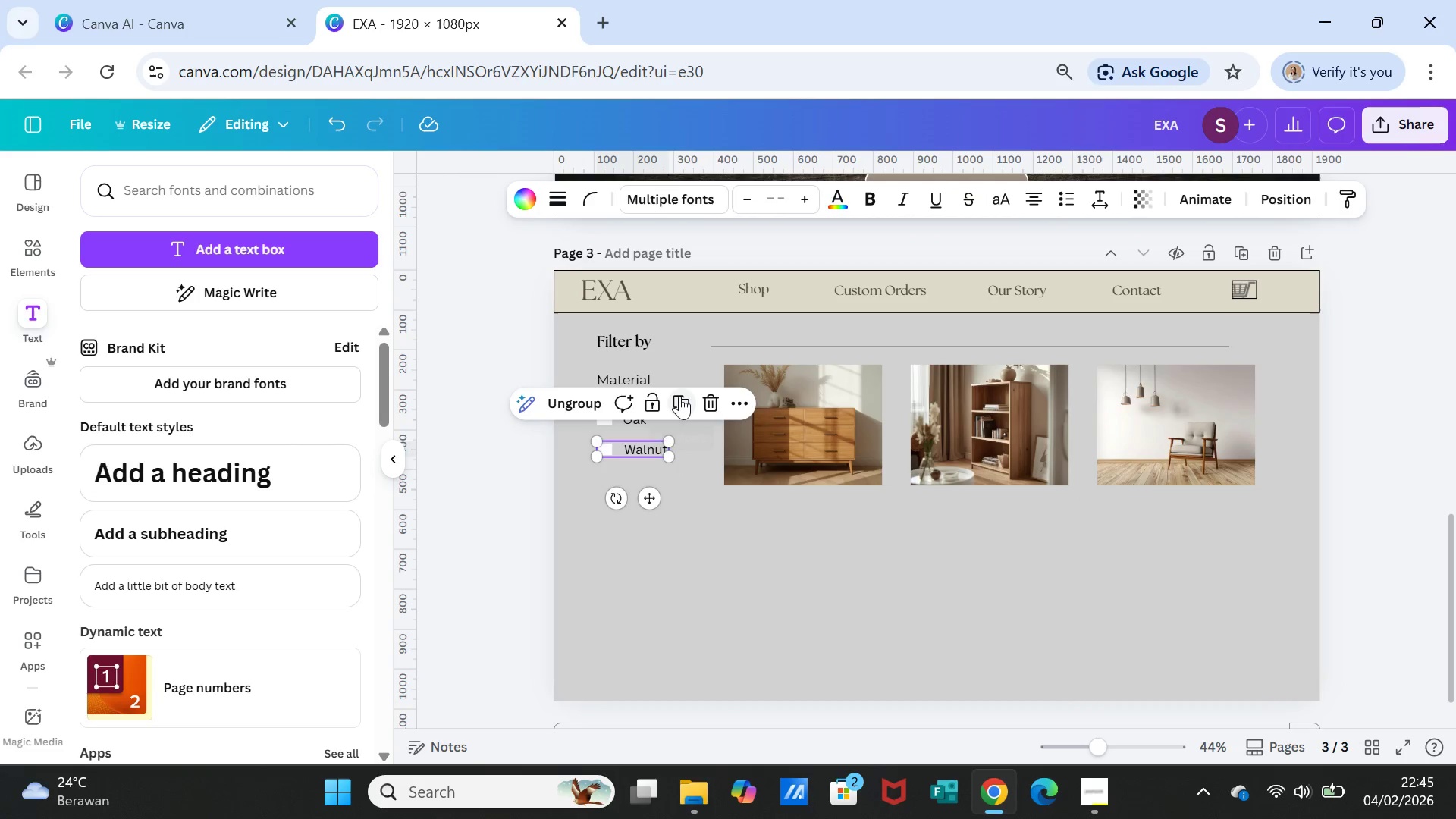 
left_click([679, 396])
 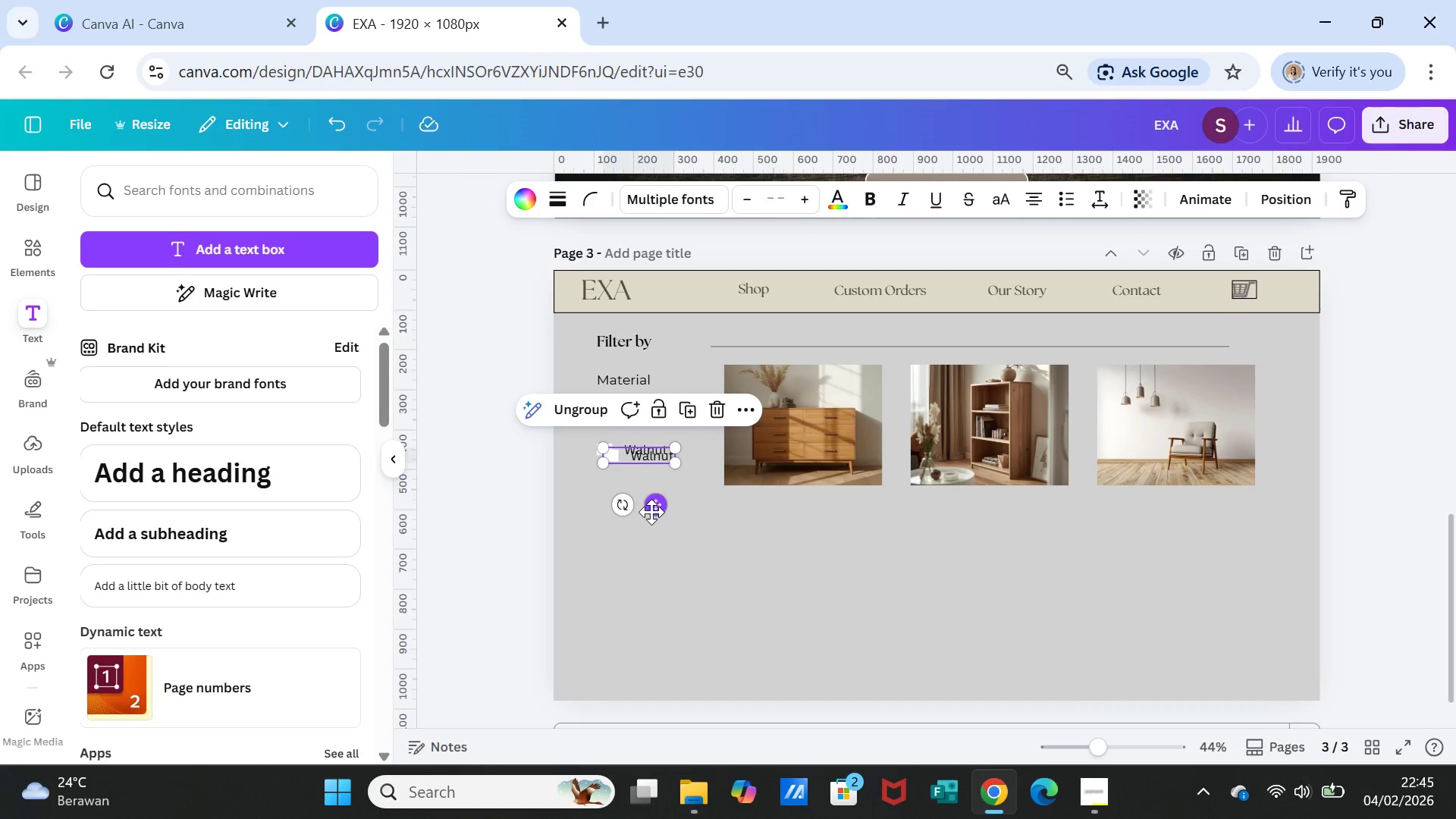 
left_click_drag(start_coordinate=[651, 512], to_coordinate=[647, 533])
 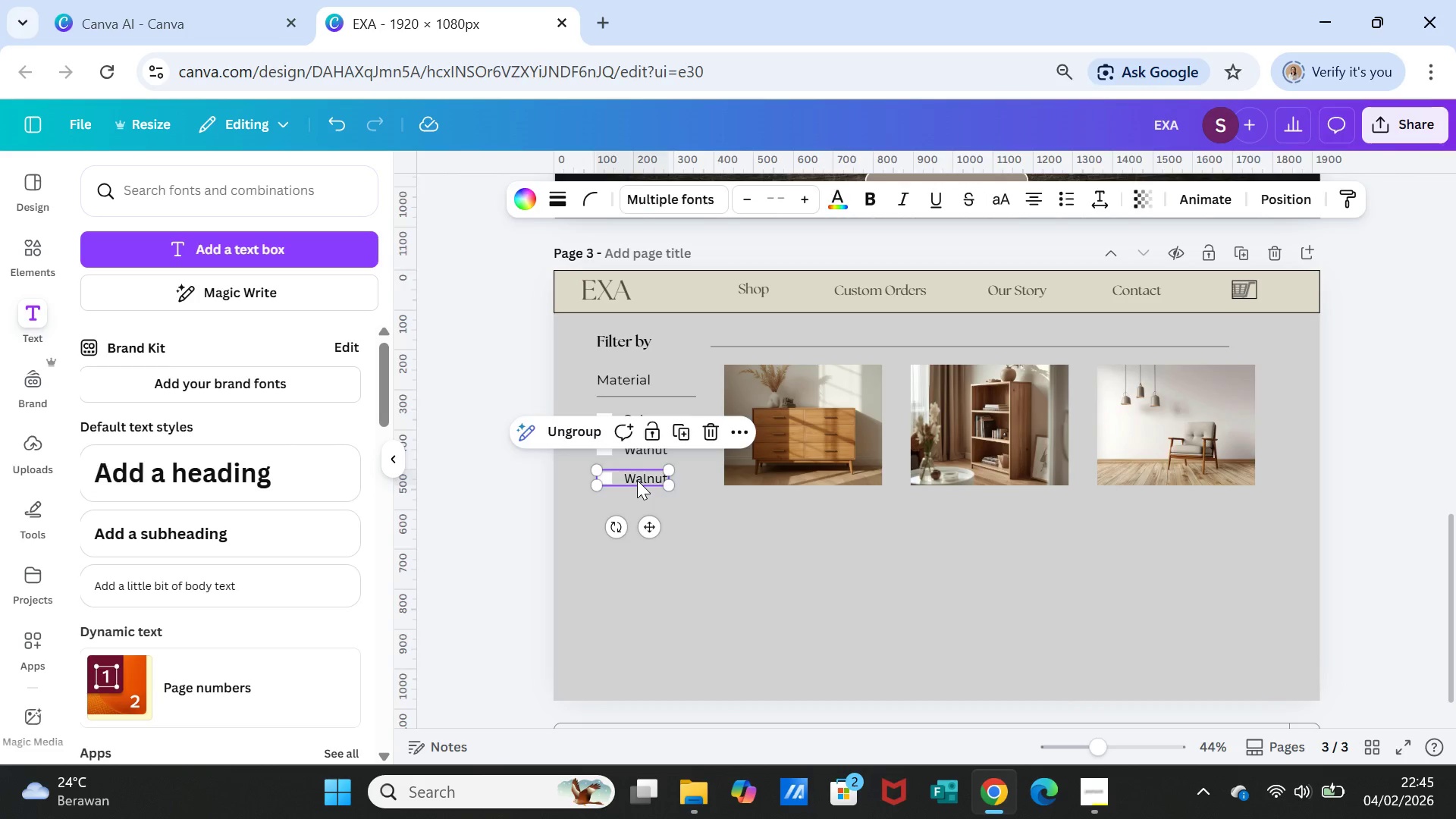 
double_click([637, 480])
 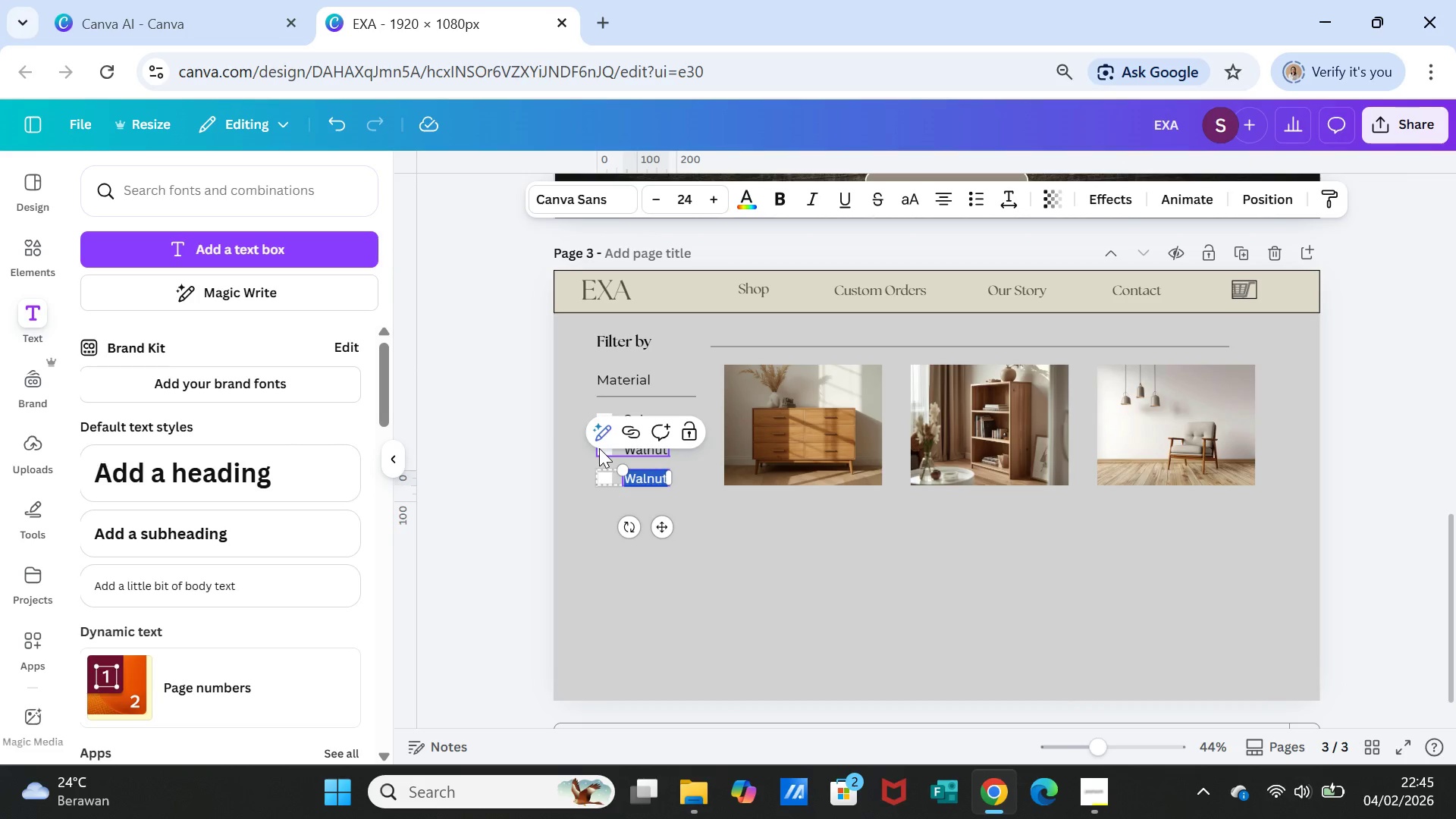 
type(Pine)
 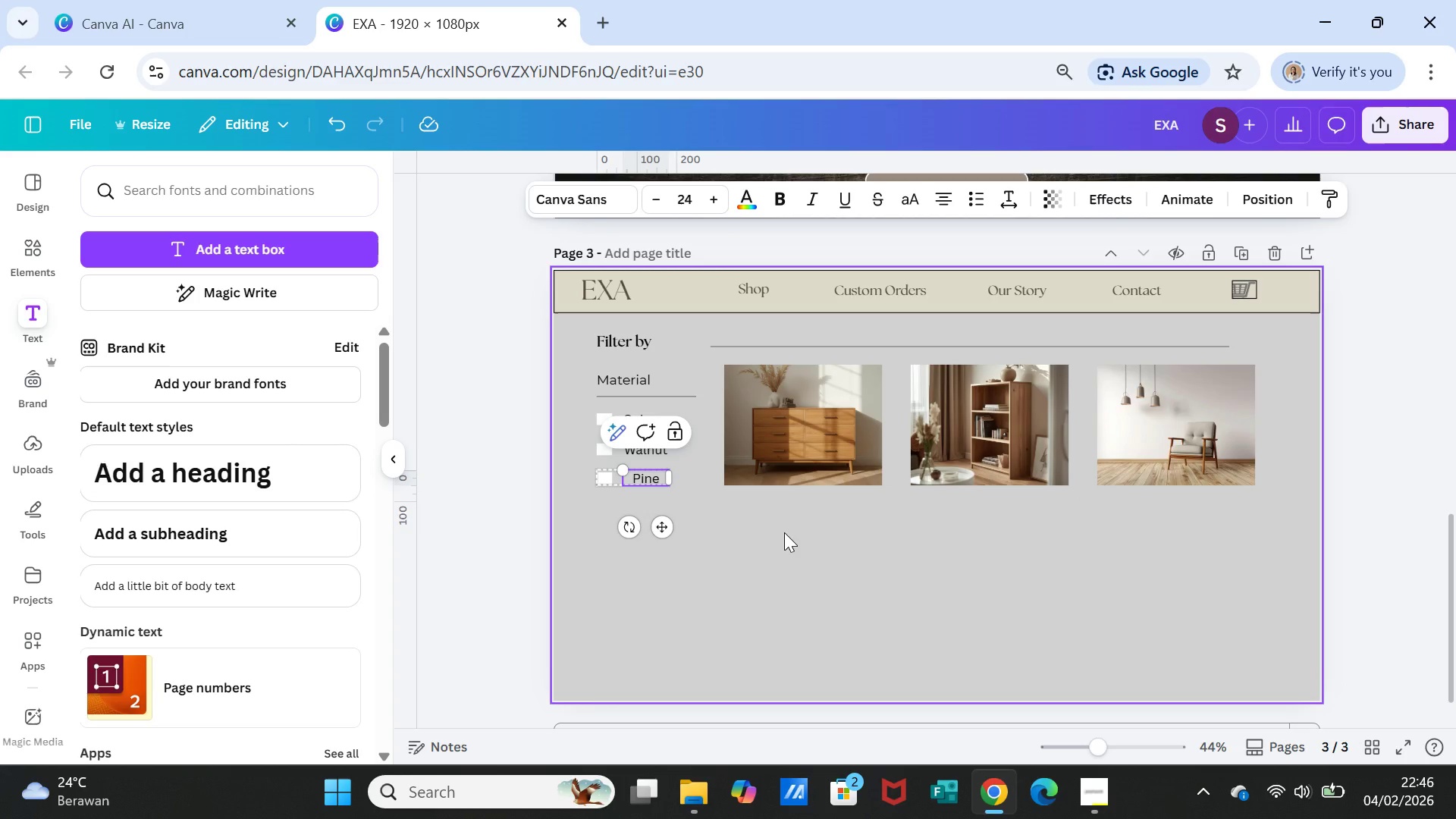 
left_click([784, 532])
 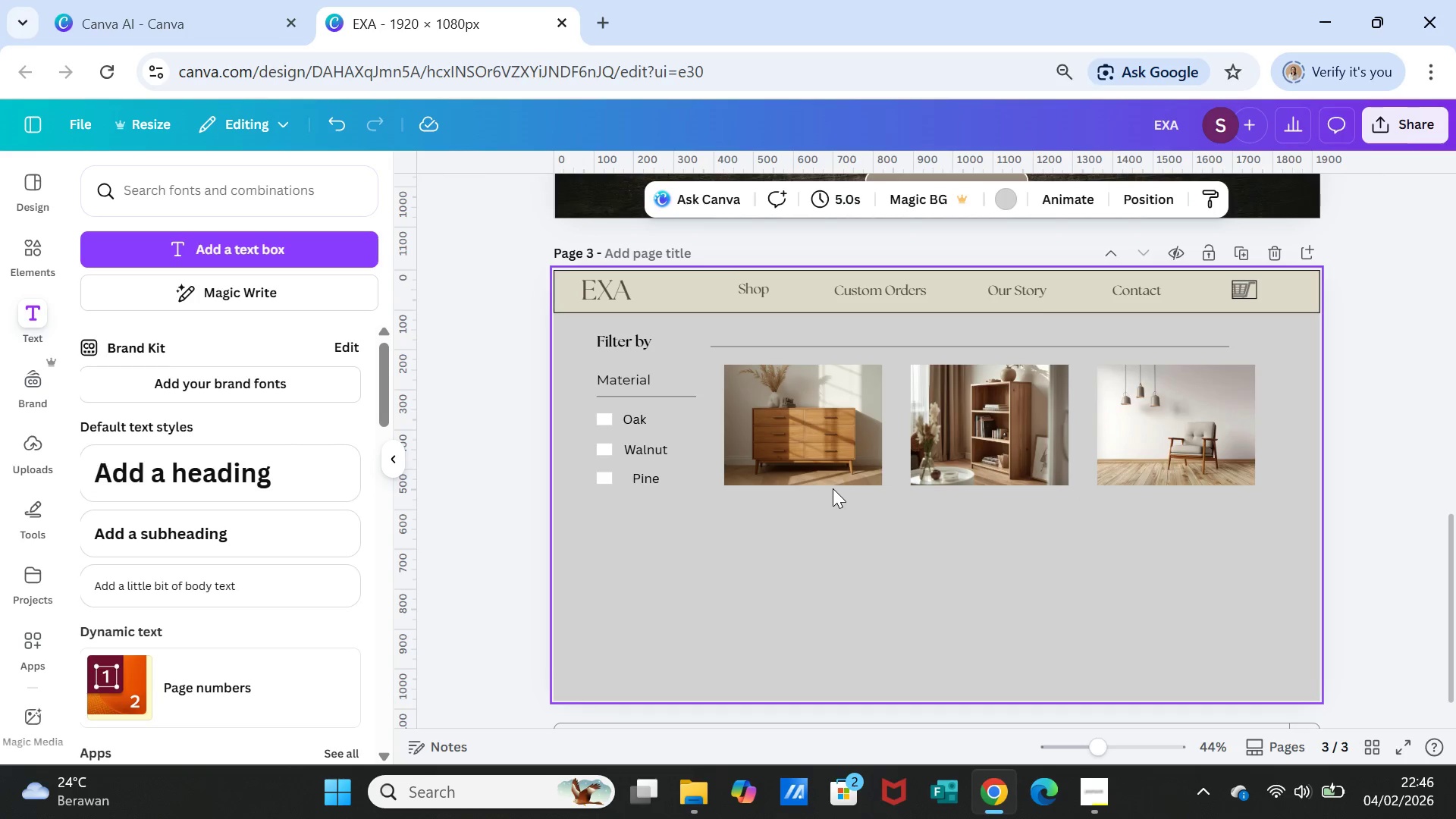 
left_click([830, 466])
 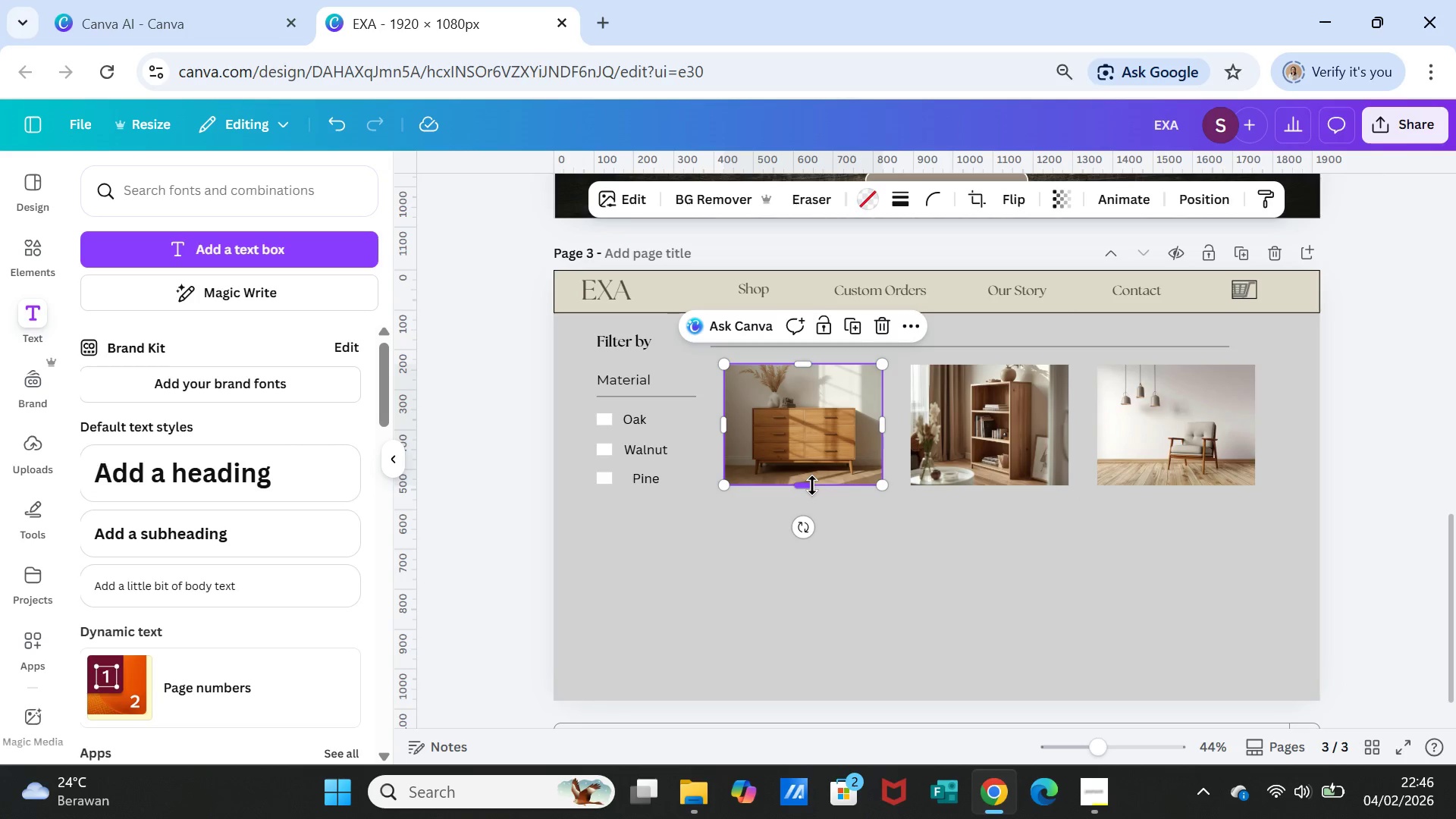 
left_click_drag(start_coordinate=[812, 485], to_coordinate=[814, 499])
 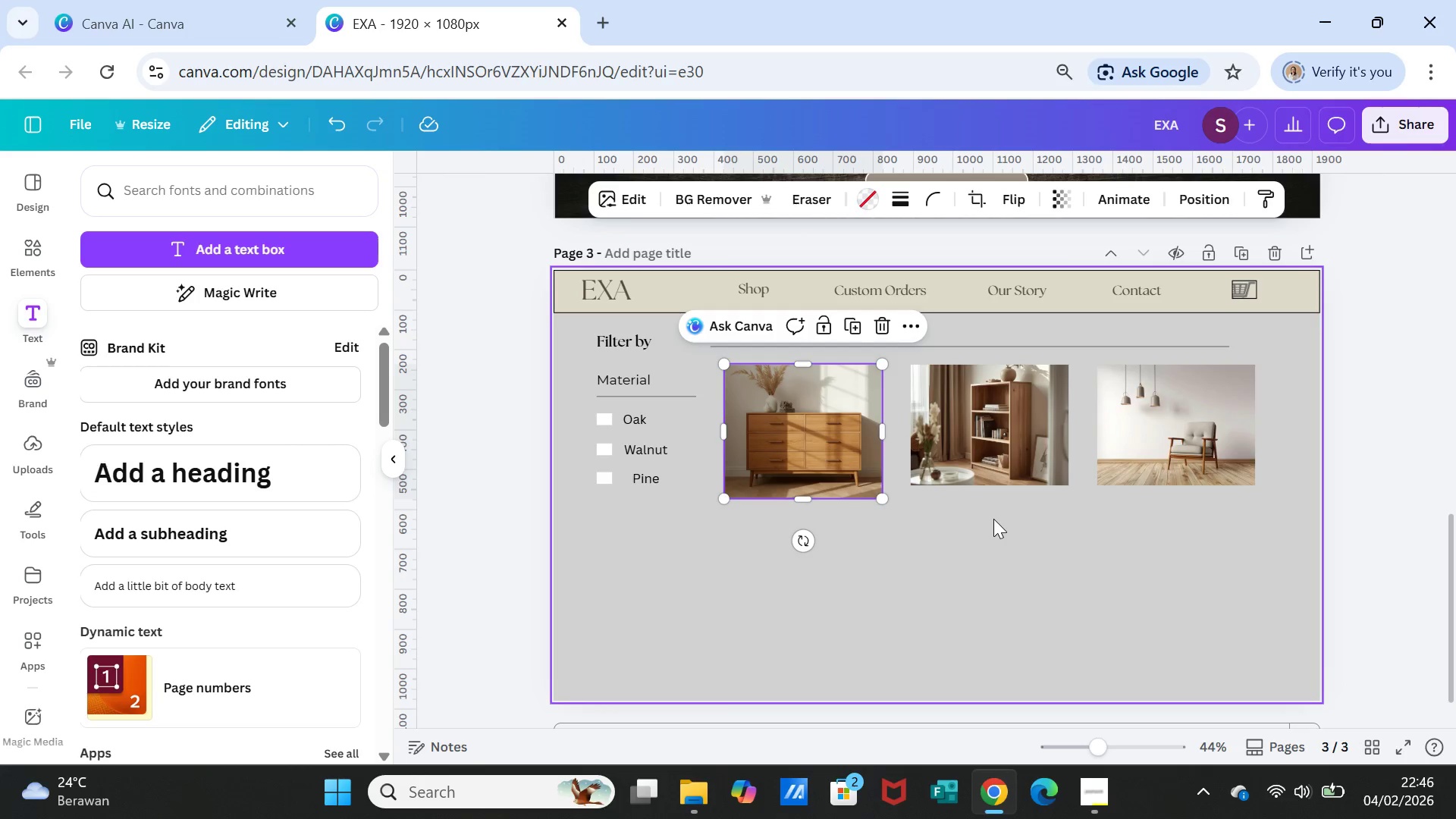 
left_click([993, 519])
 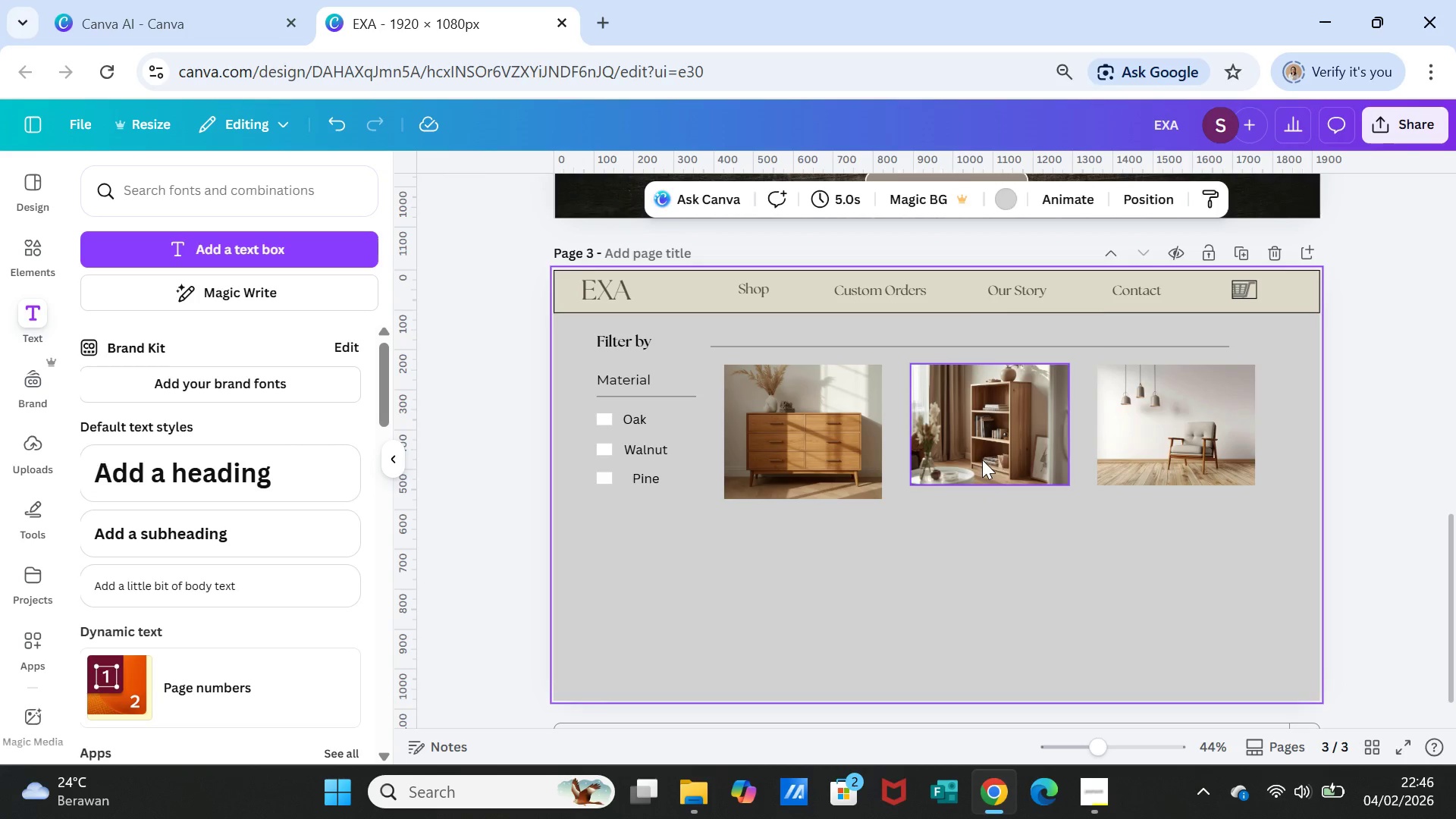 
left_click([982, 460])
 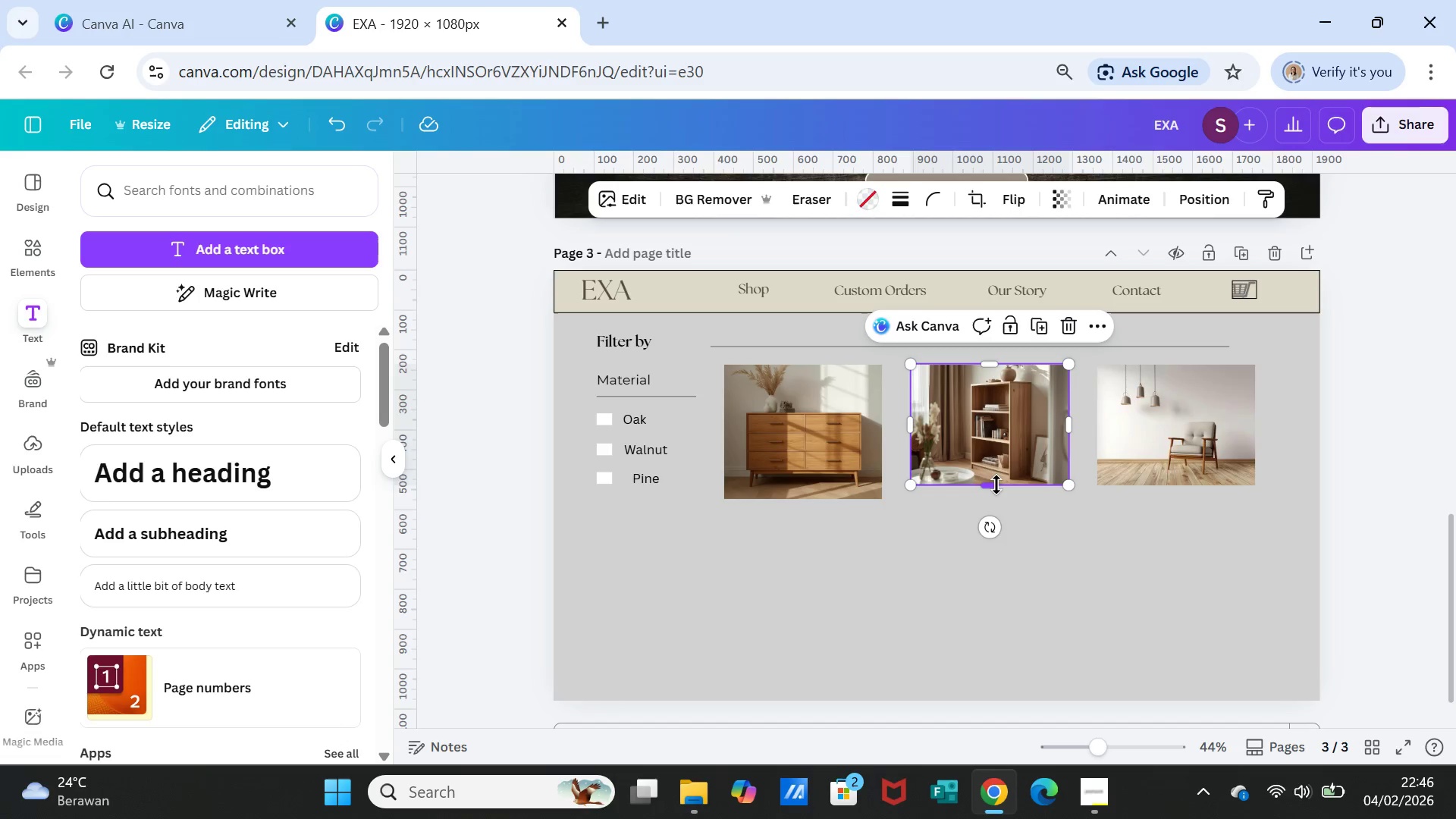 
left_click_drag(start_coordinate=[996, 485], to_coordinate=[998, 501])
 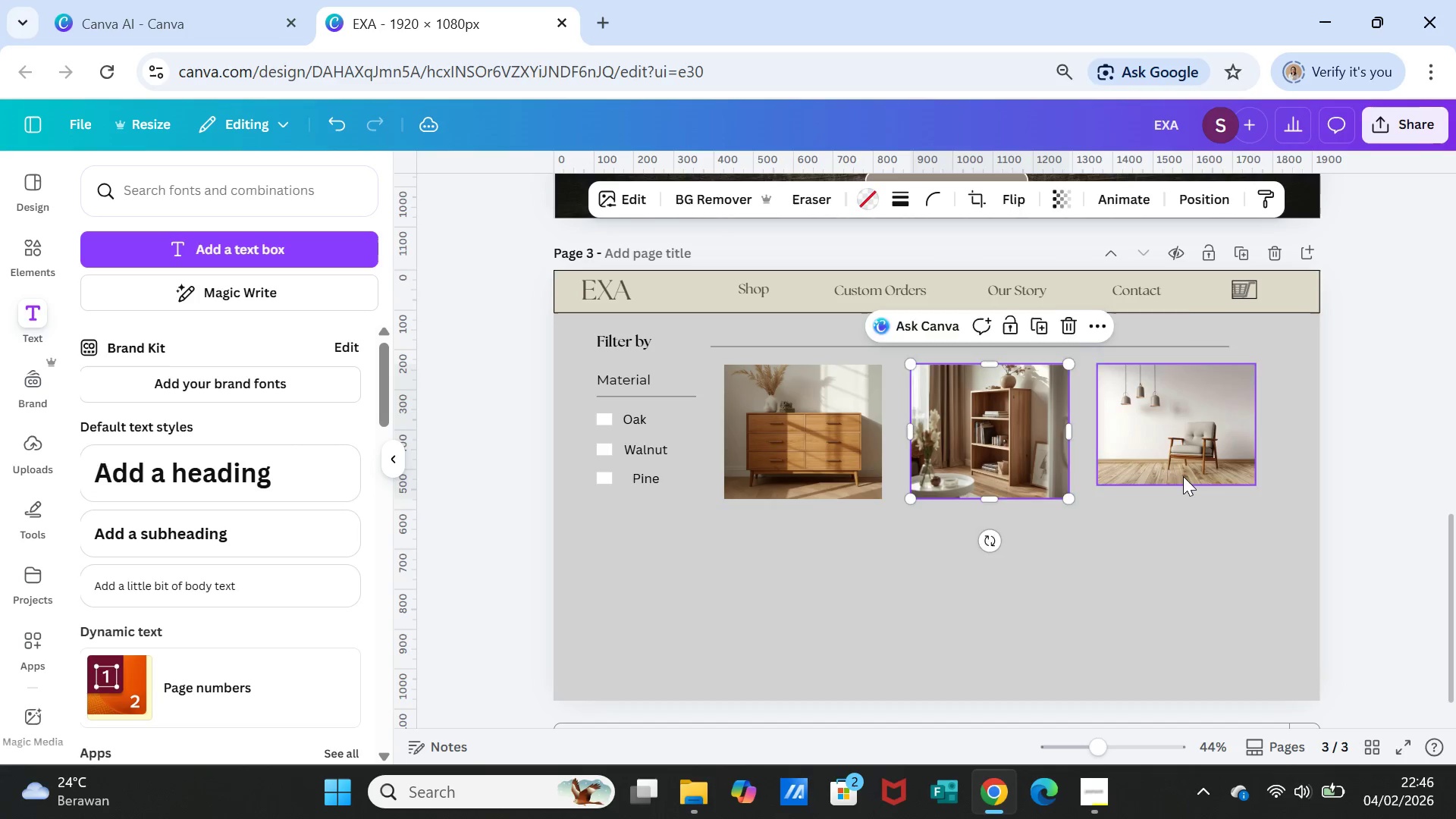 
left_click([1183, 476])
 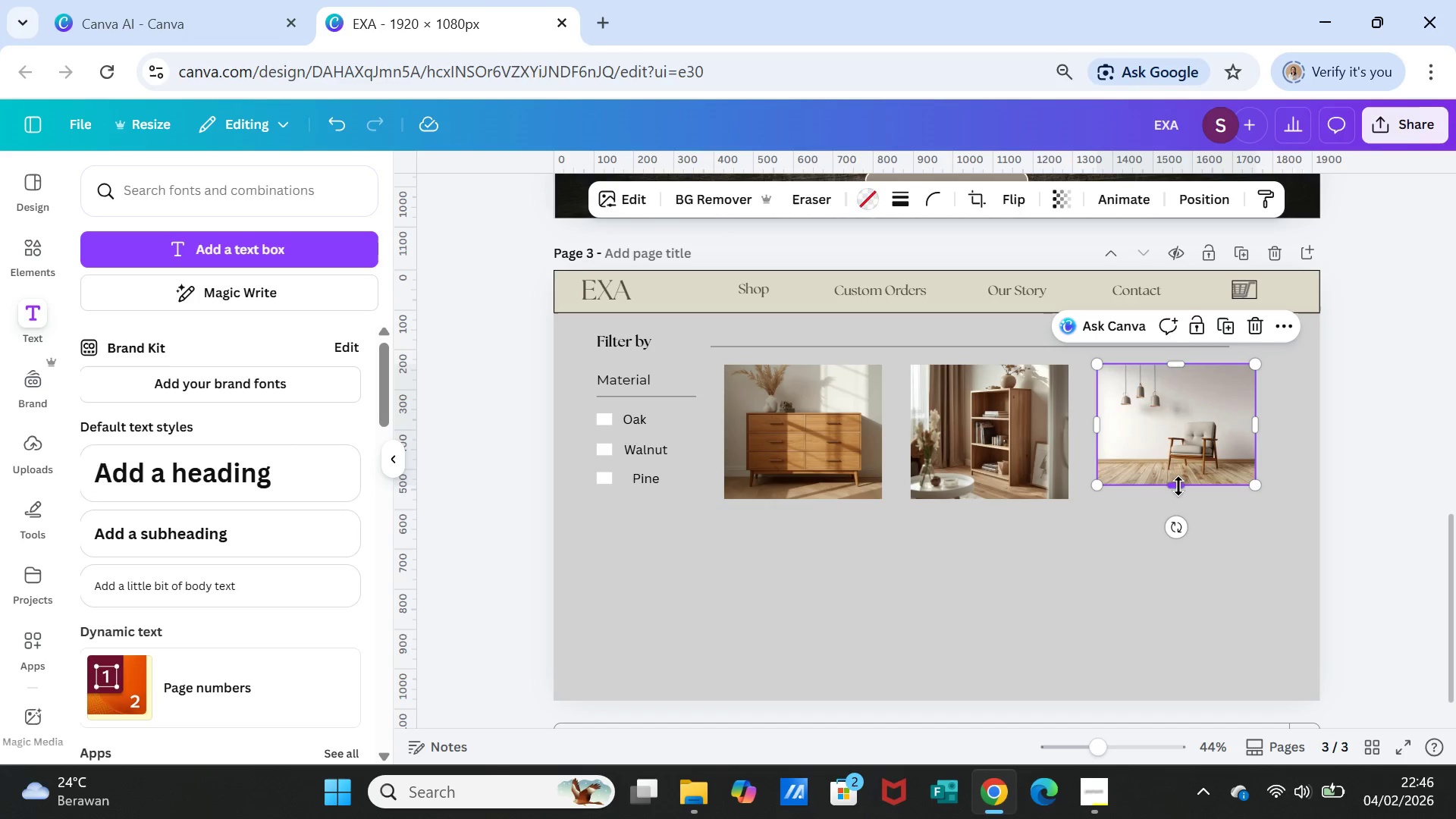 
left_click_drag(start_coordinate=[1178, 486], to_coordinate=[1179, 500])
 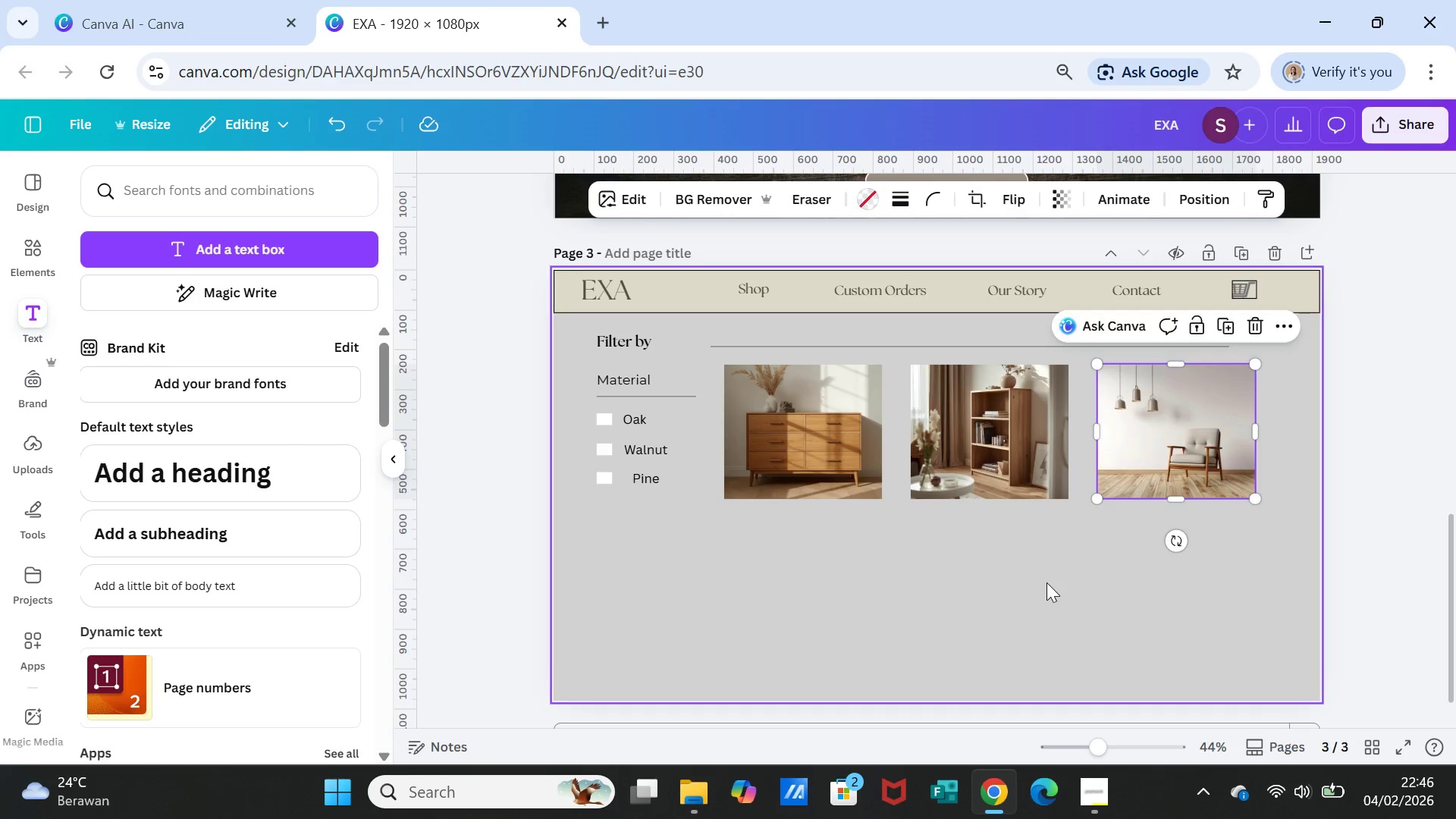 
left_click([1047, 582])
 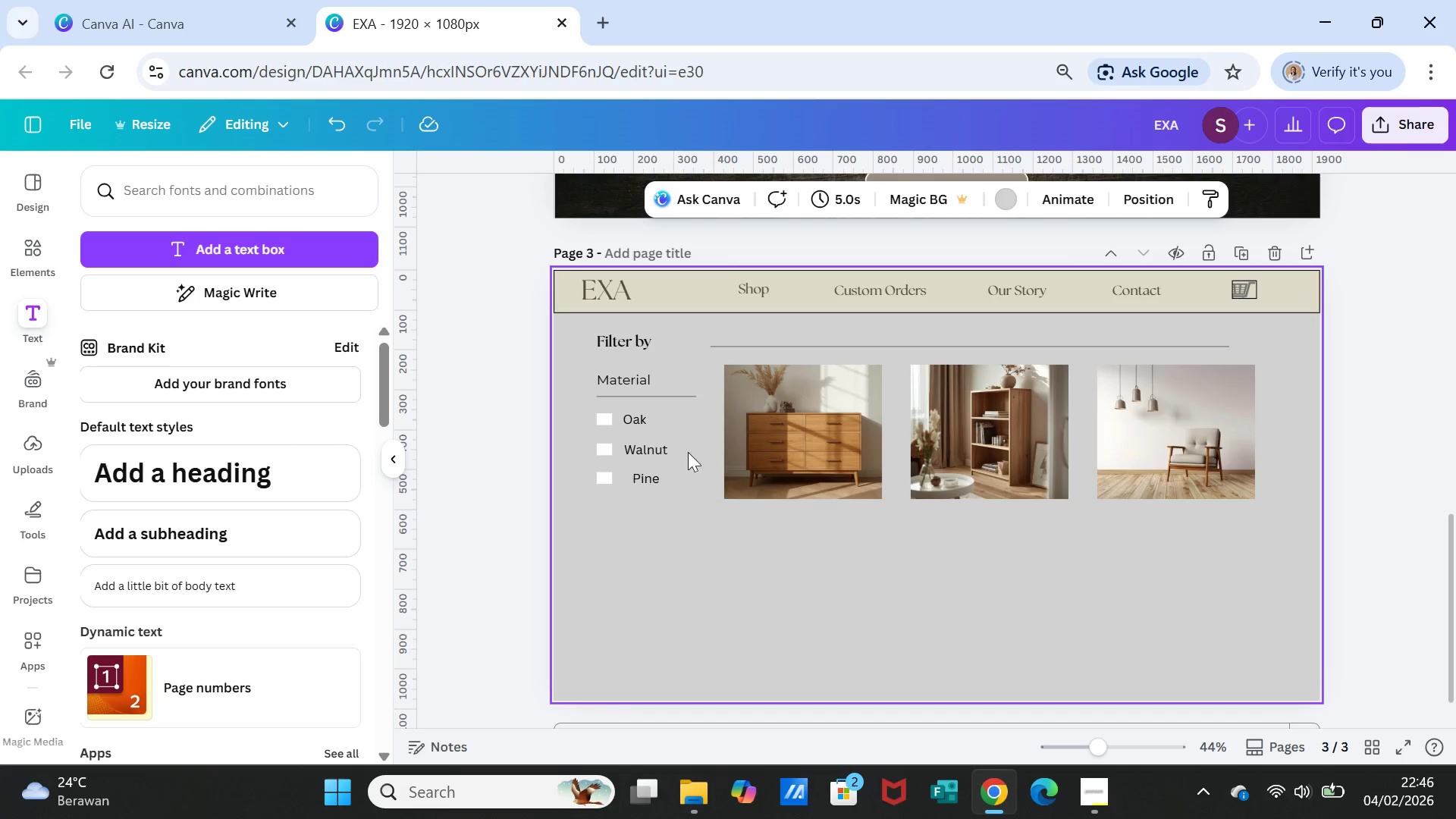 
left_click([650, 381])
 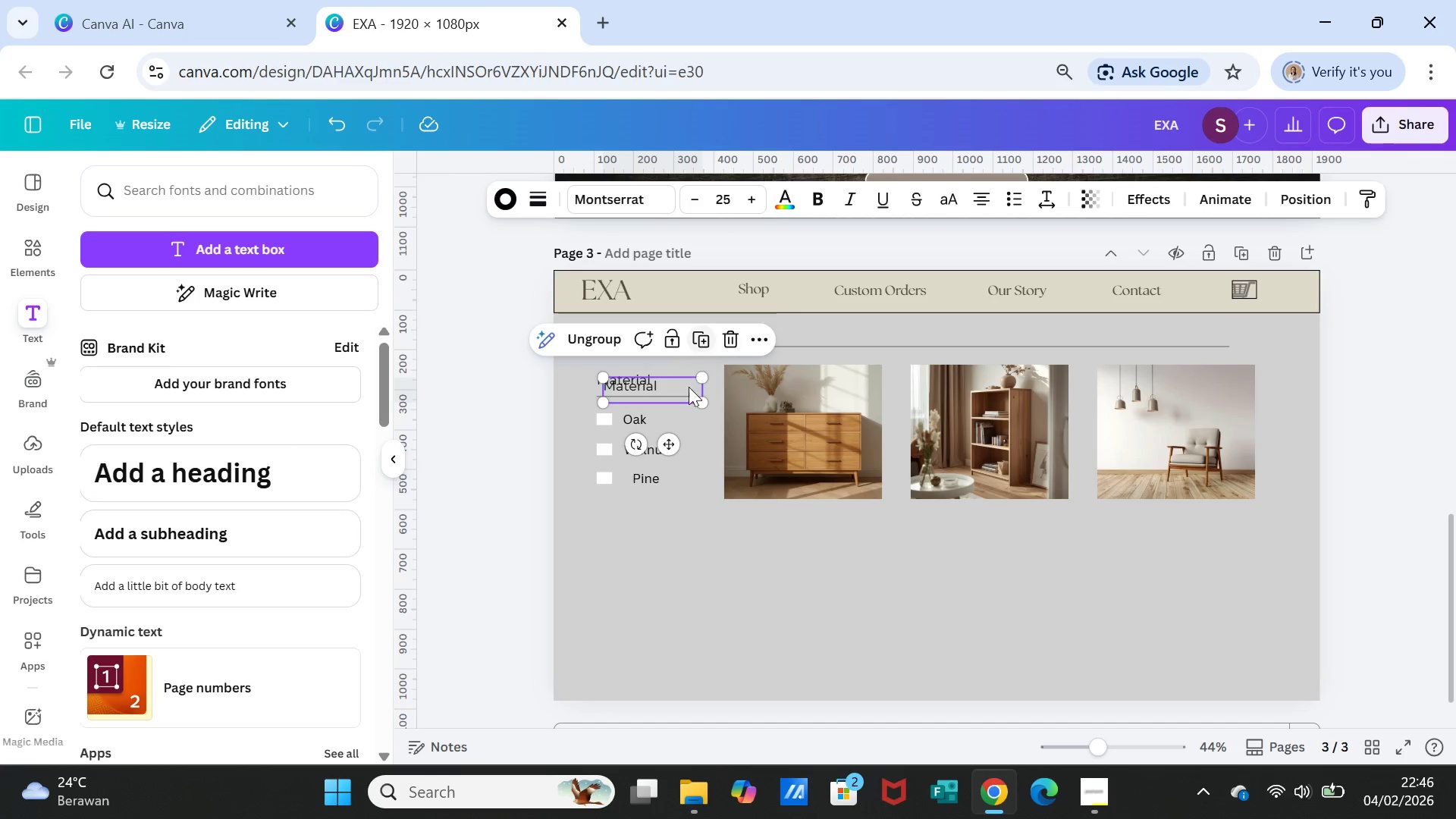 
left_click_drag(start_coordinate=[667, 441], to_coordinate=[659, 568])
 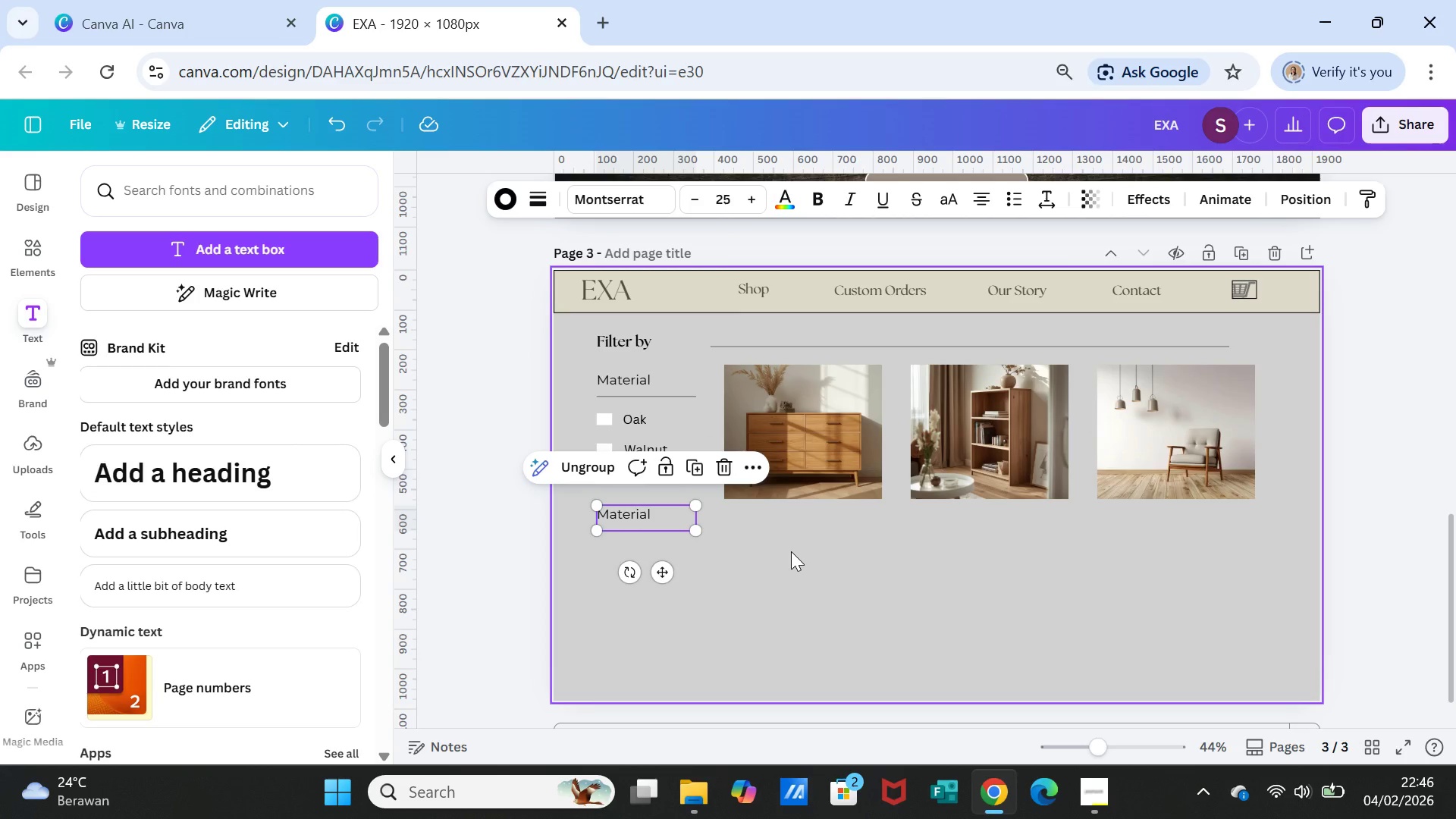 
left_click([791, 551])
 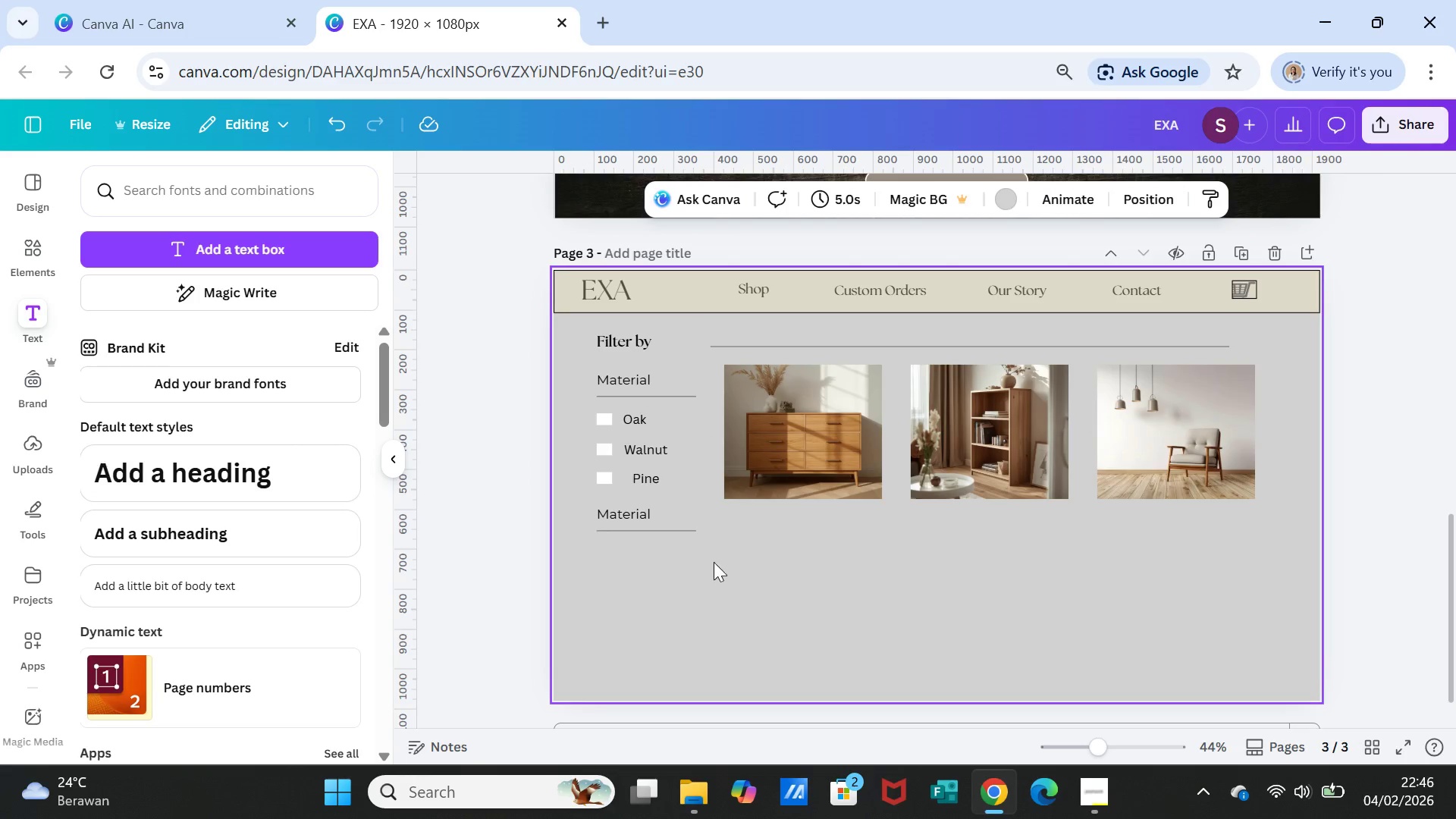 
left_click([654, 477])
 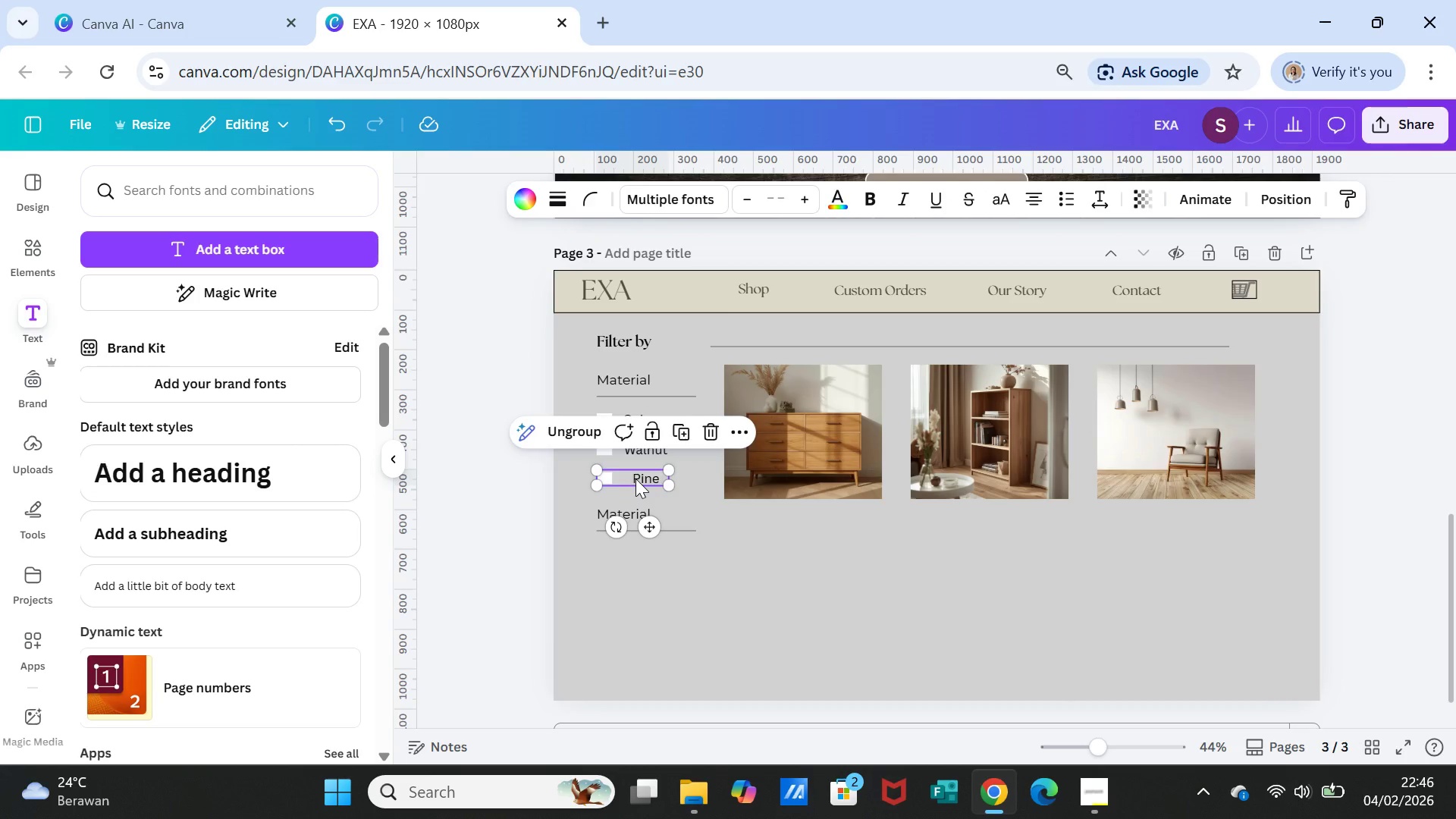 
double_click([635, 479])
 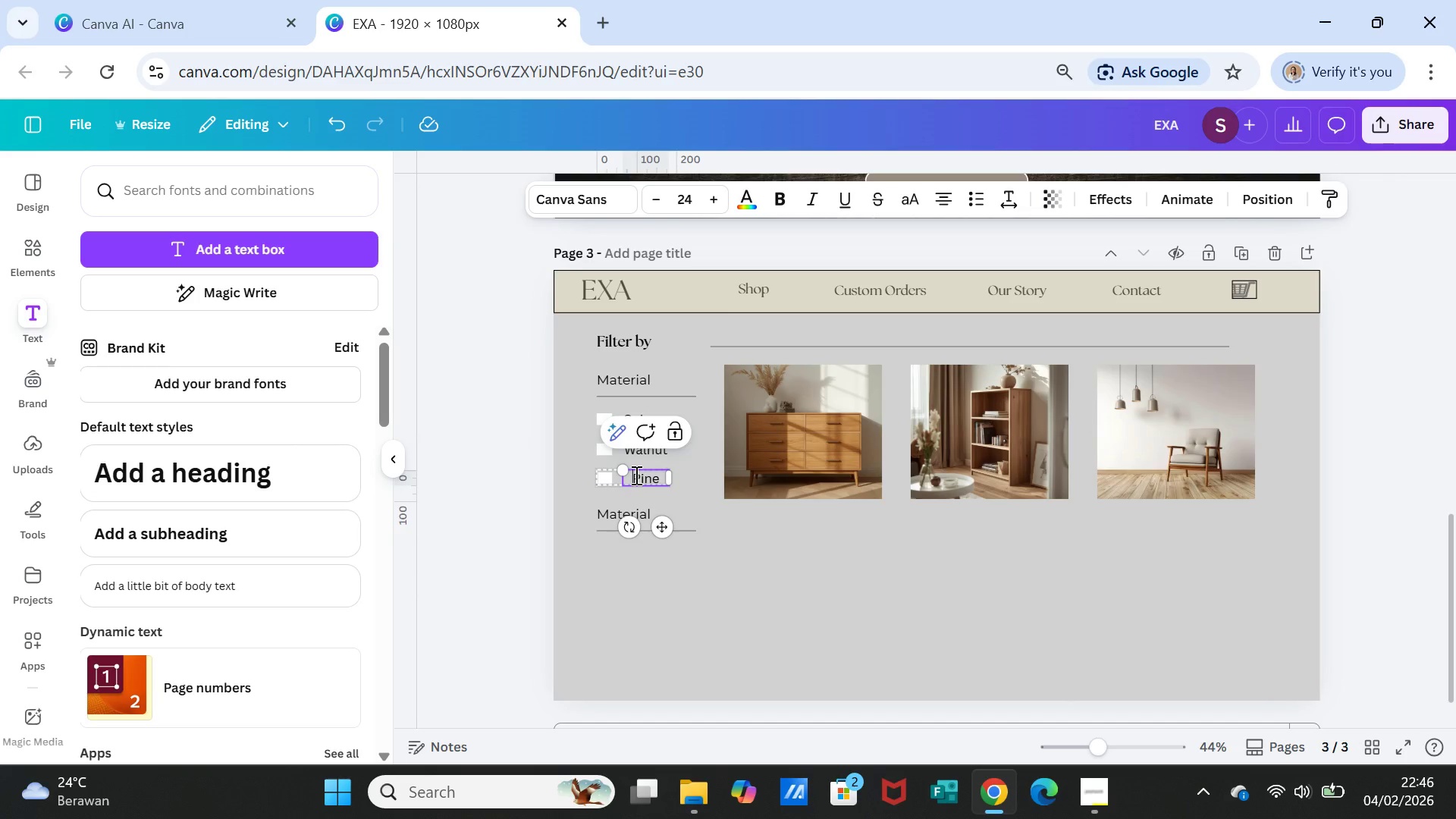 
left_click([635, 475])
 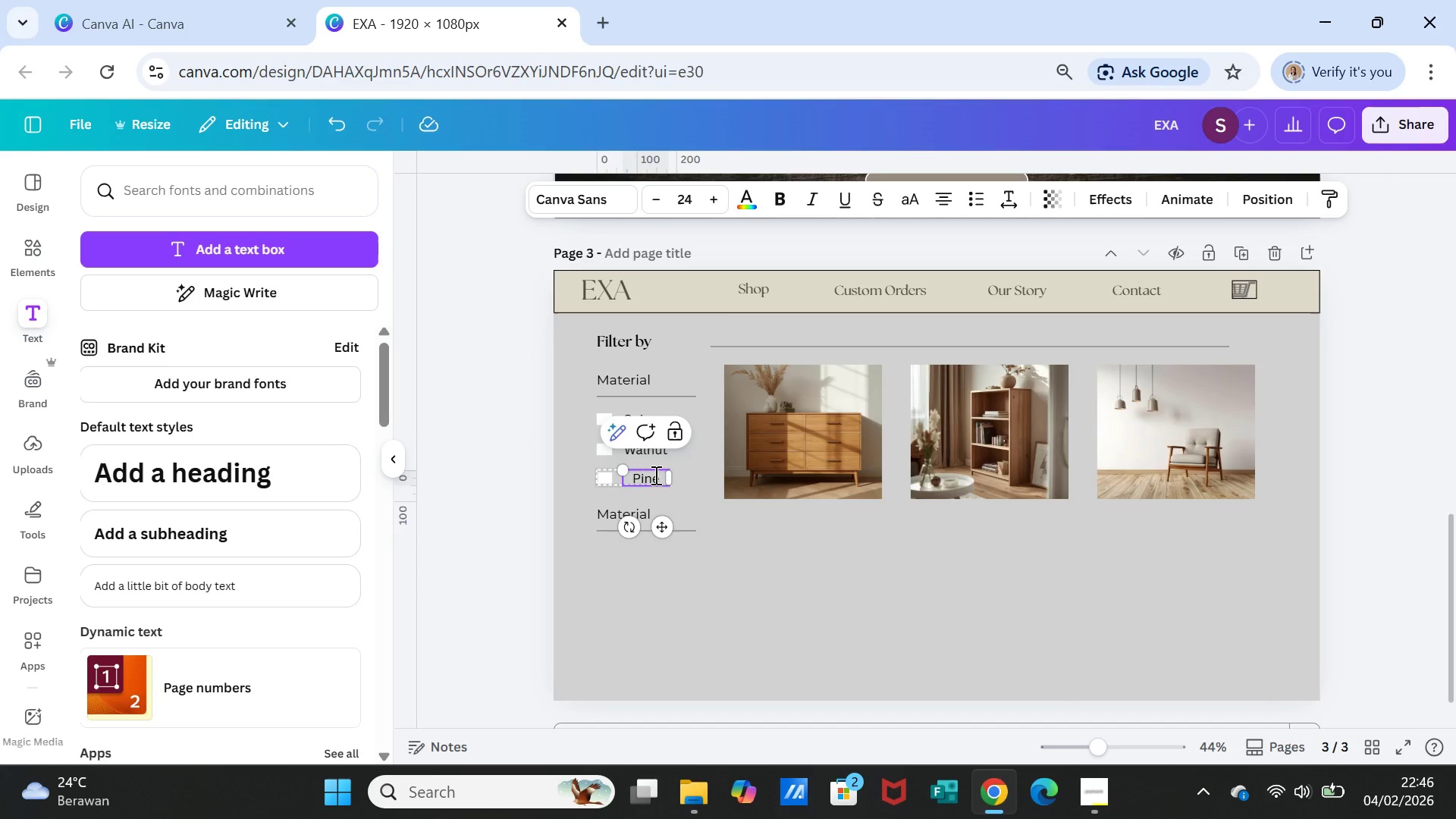 
key(Backspace)
 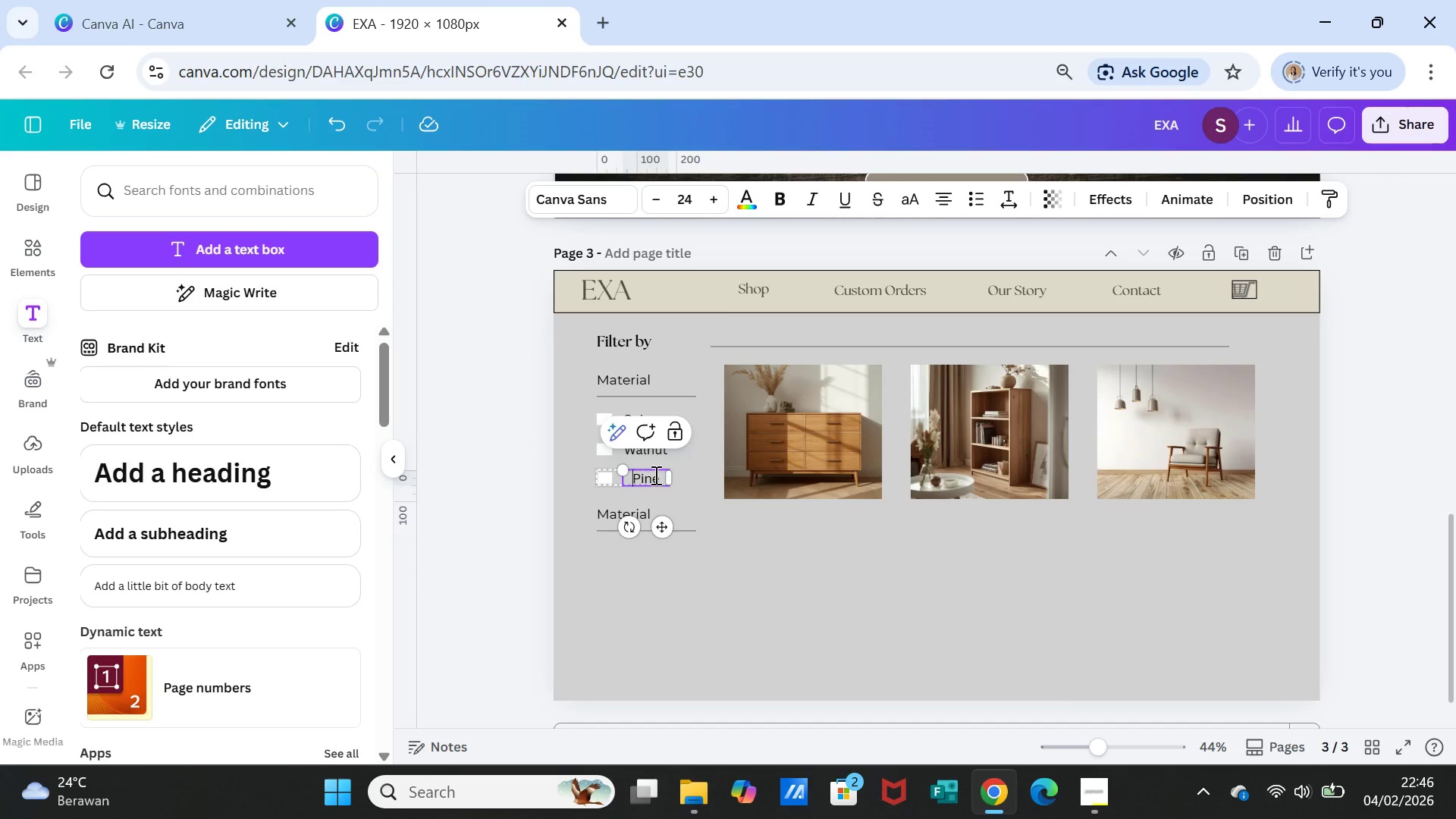 
key(Backspace)
 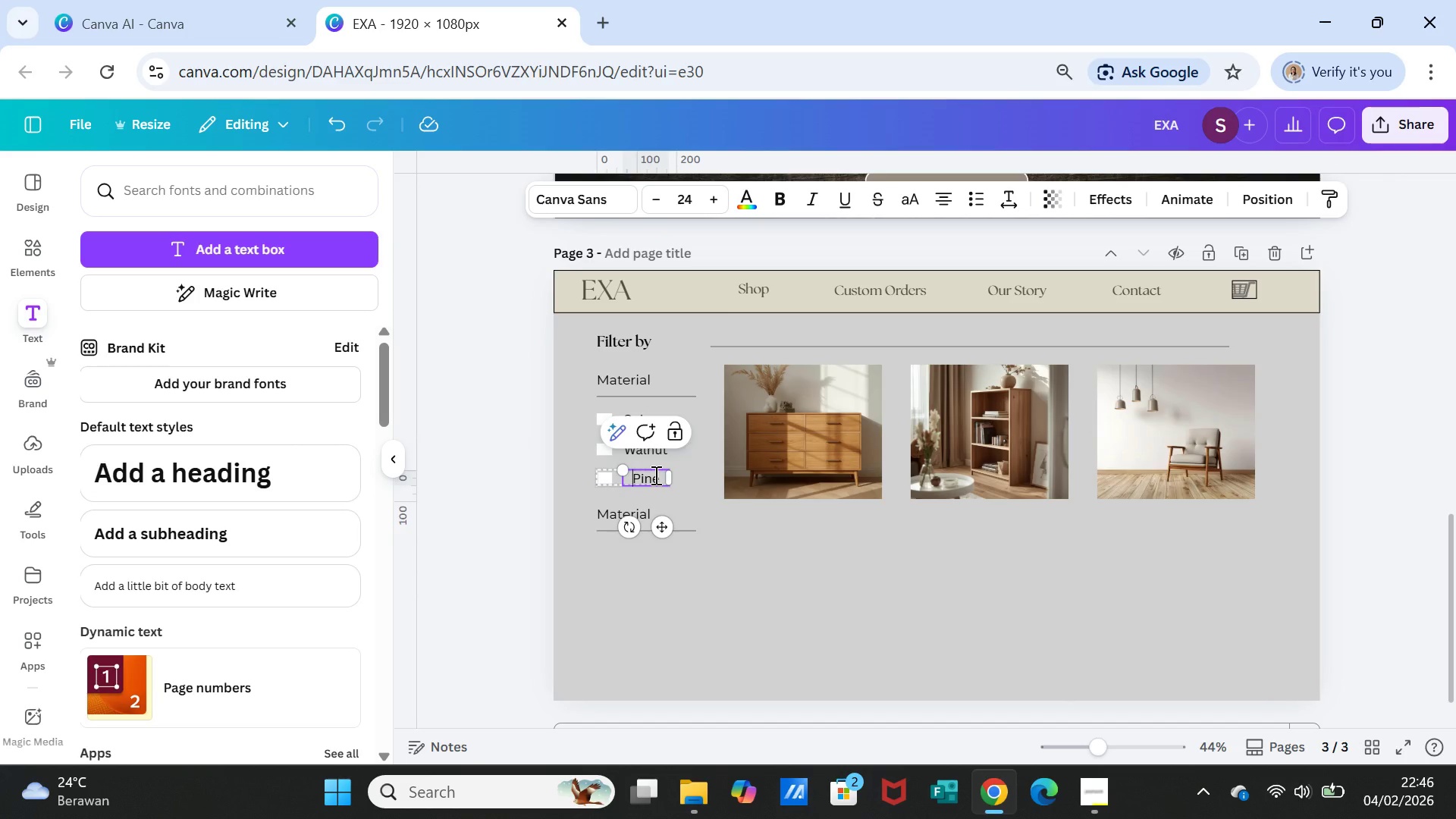 
key(Backspace)
 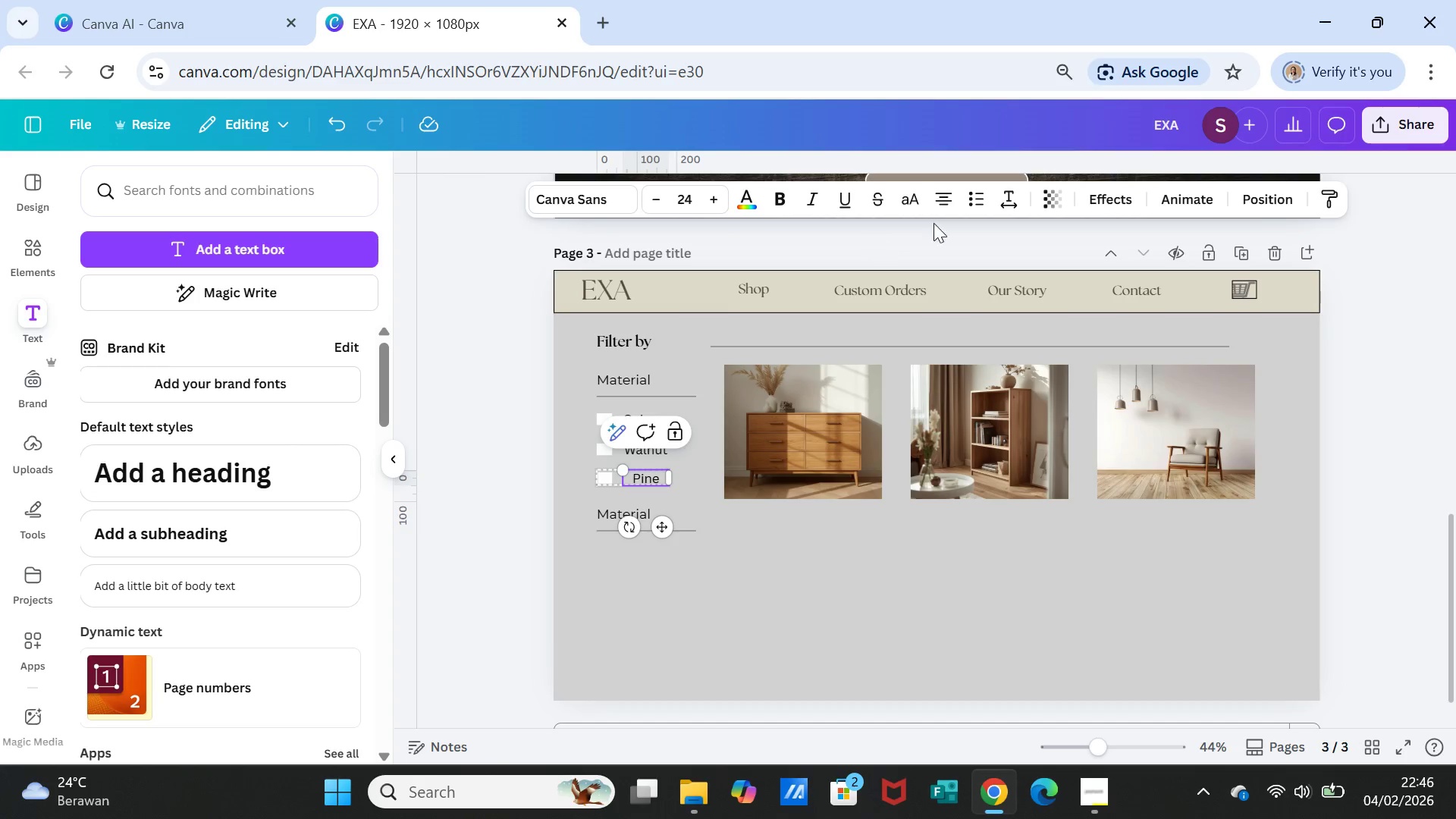 
left_click([952, 212])
 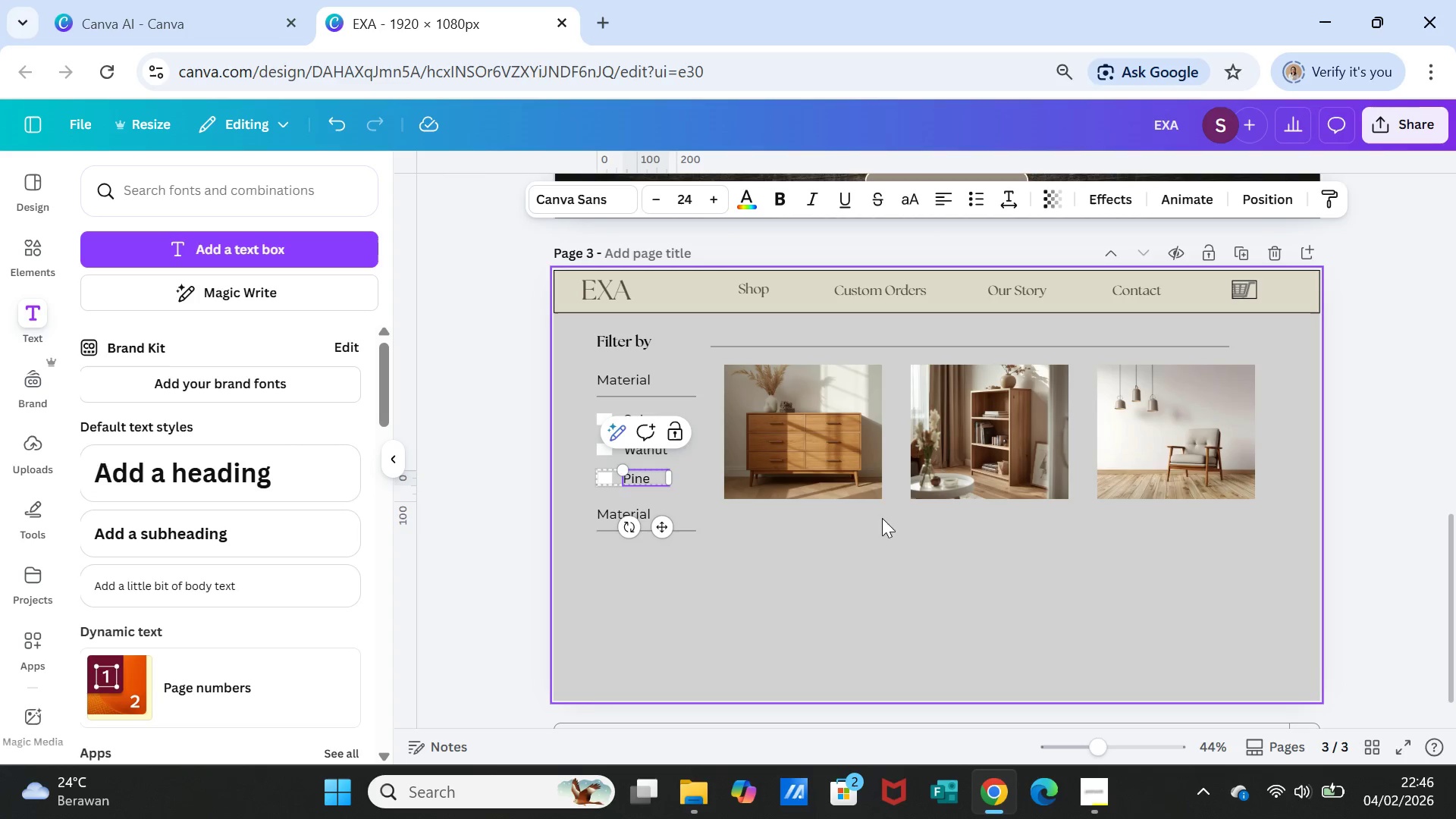 
left_click([880, 537])
 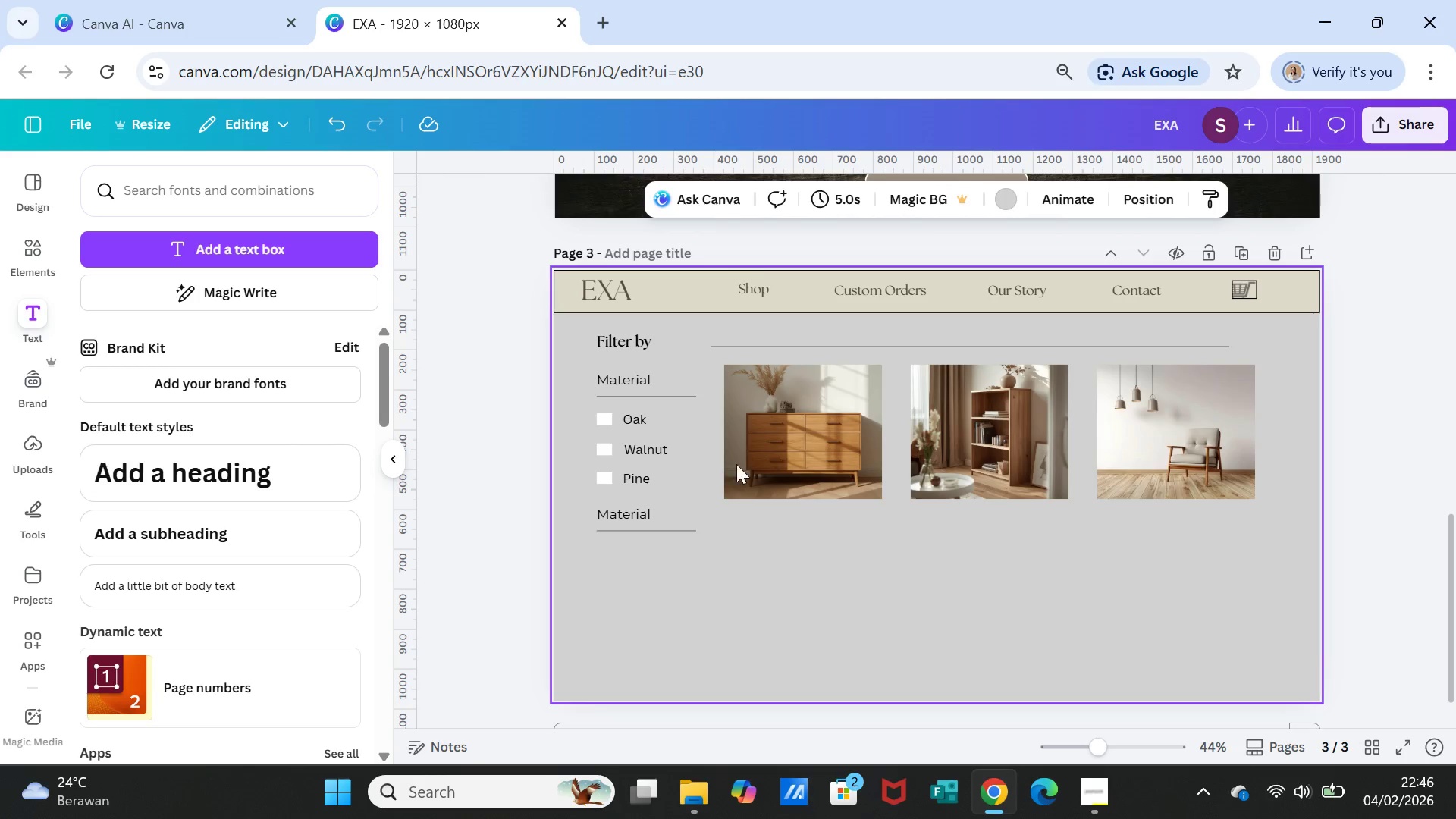 
left_click([654, 447])
 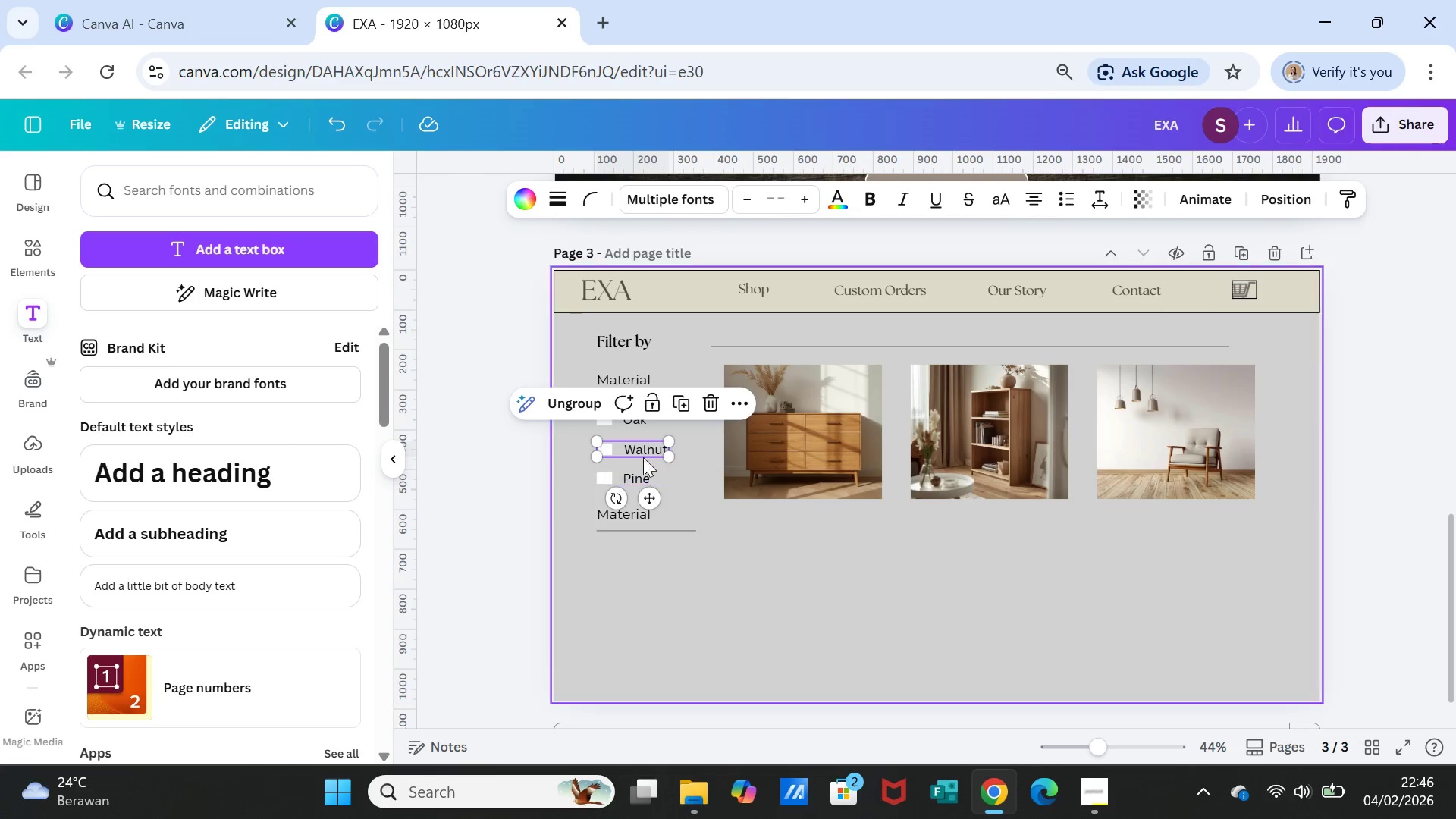 
double_click([643, 450])
 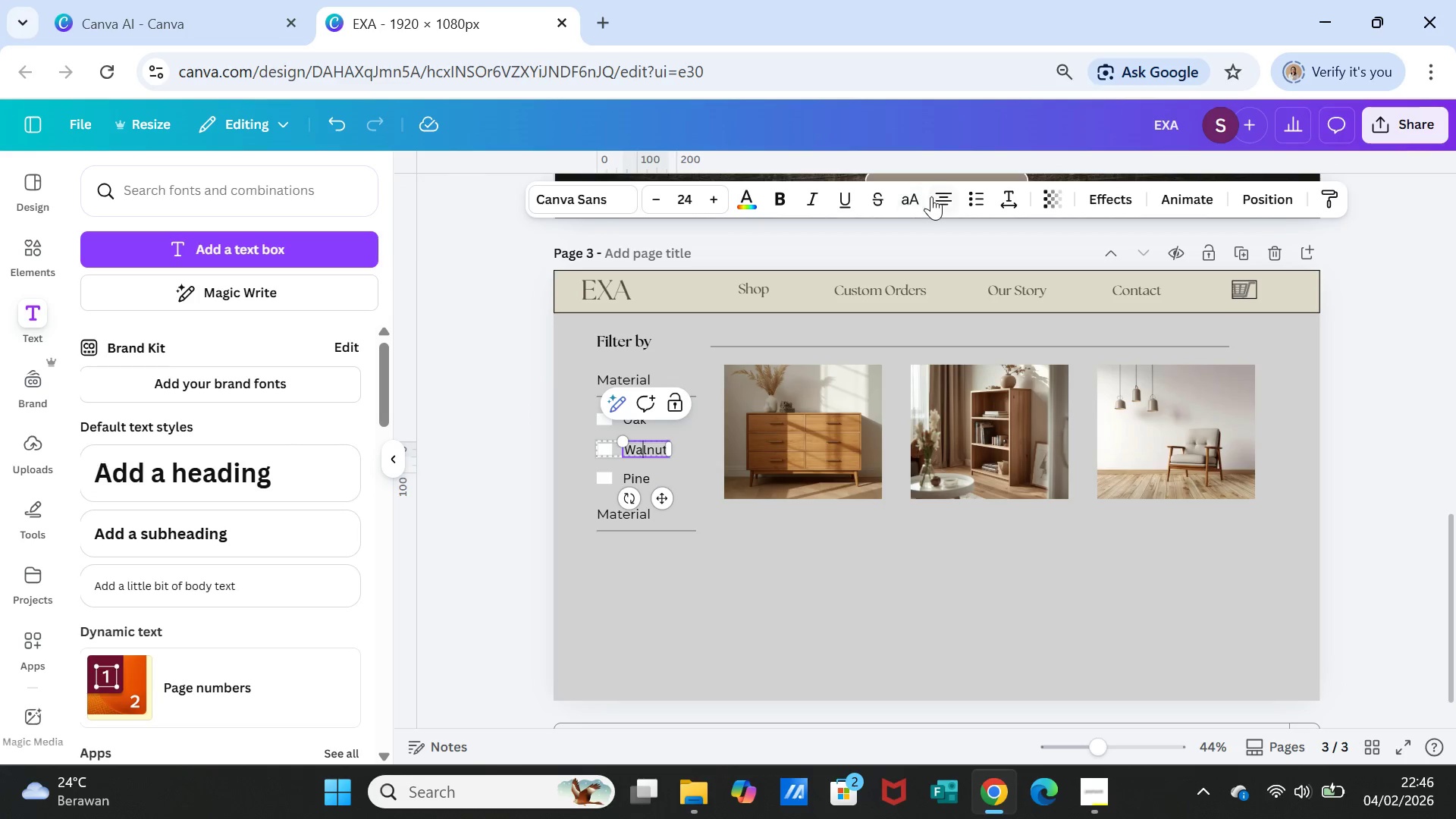 
left_click([940, 199])
 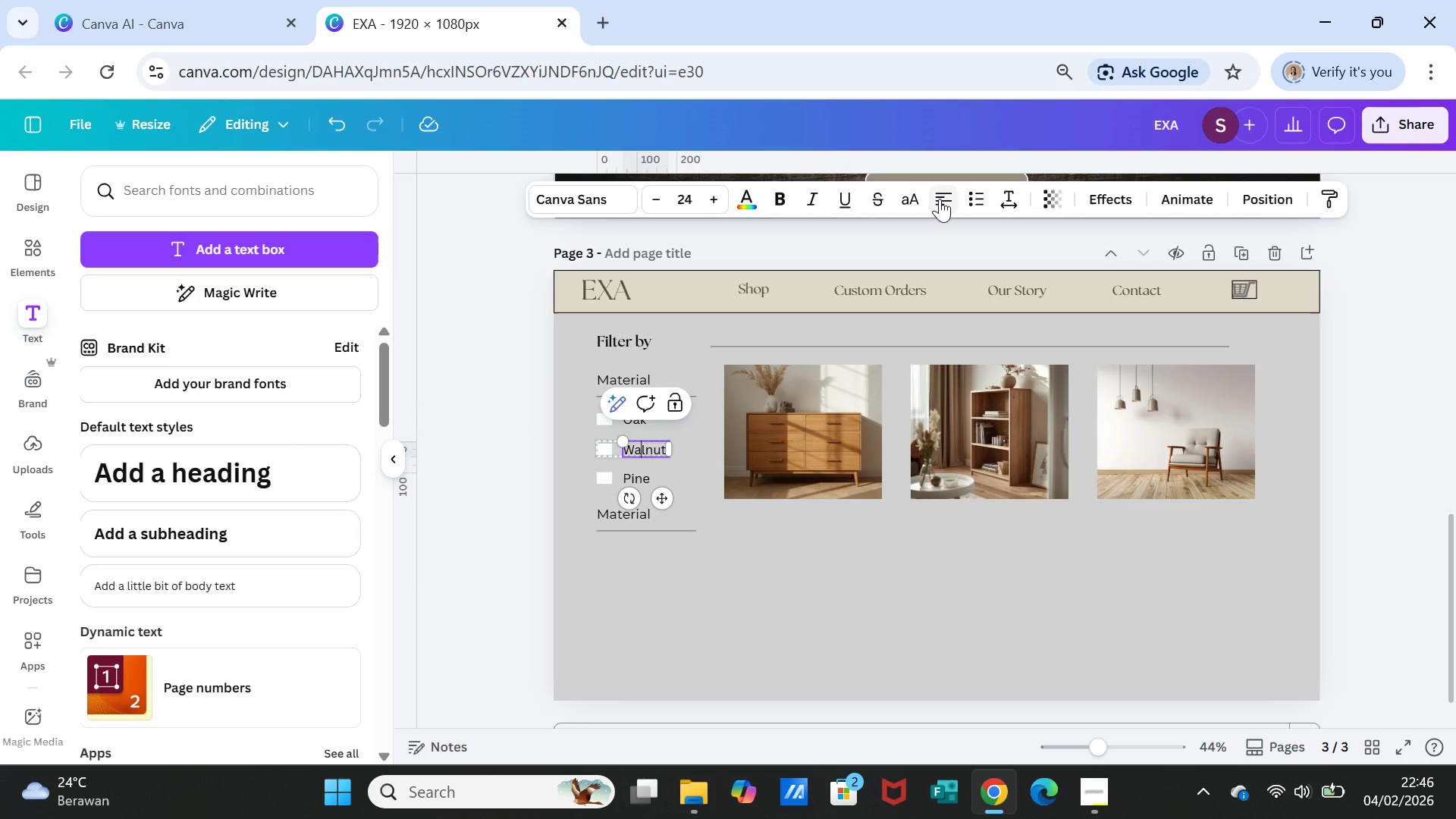 
left_click([940, 199])
 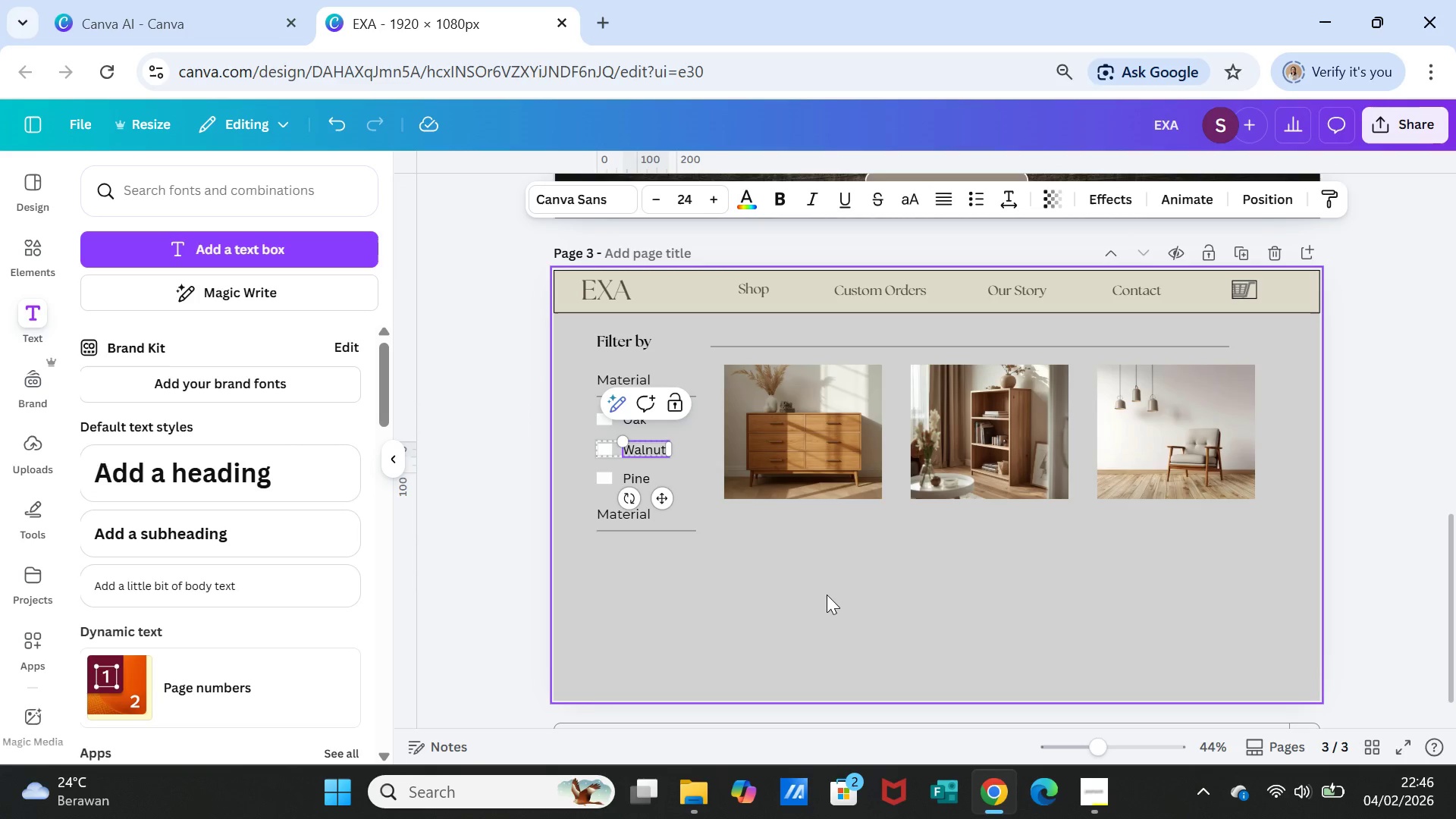 
left_click([827, 595])
 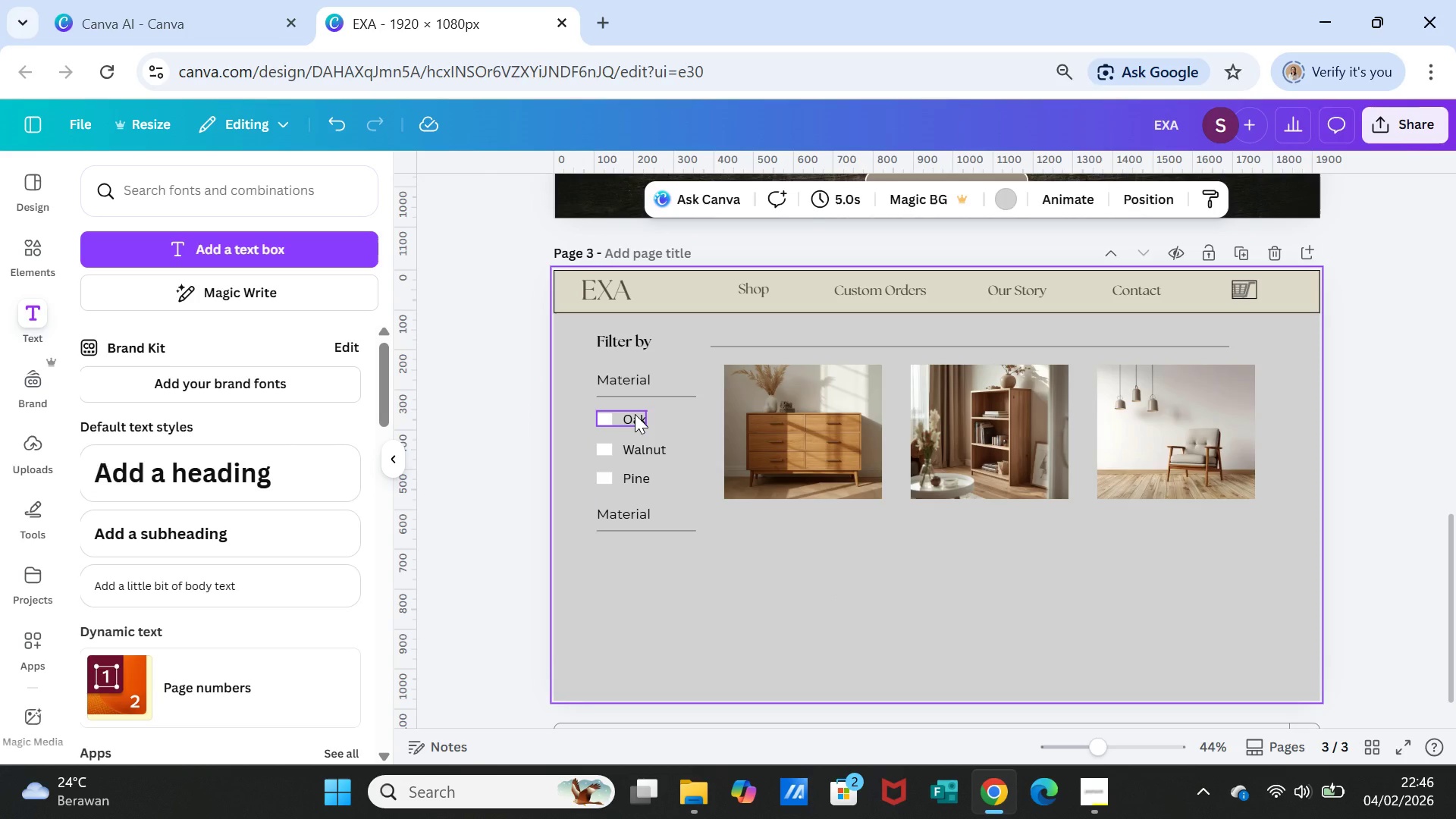 
wait(11.14)
 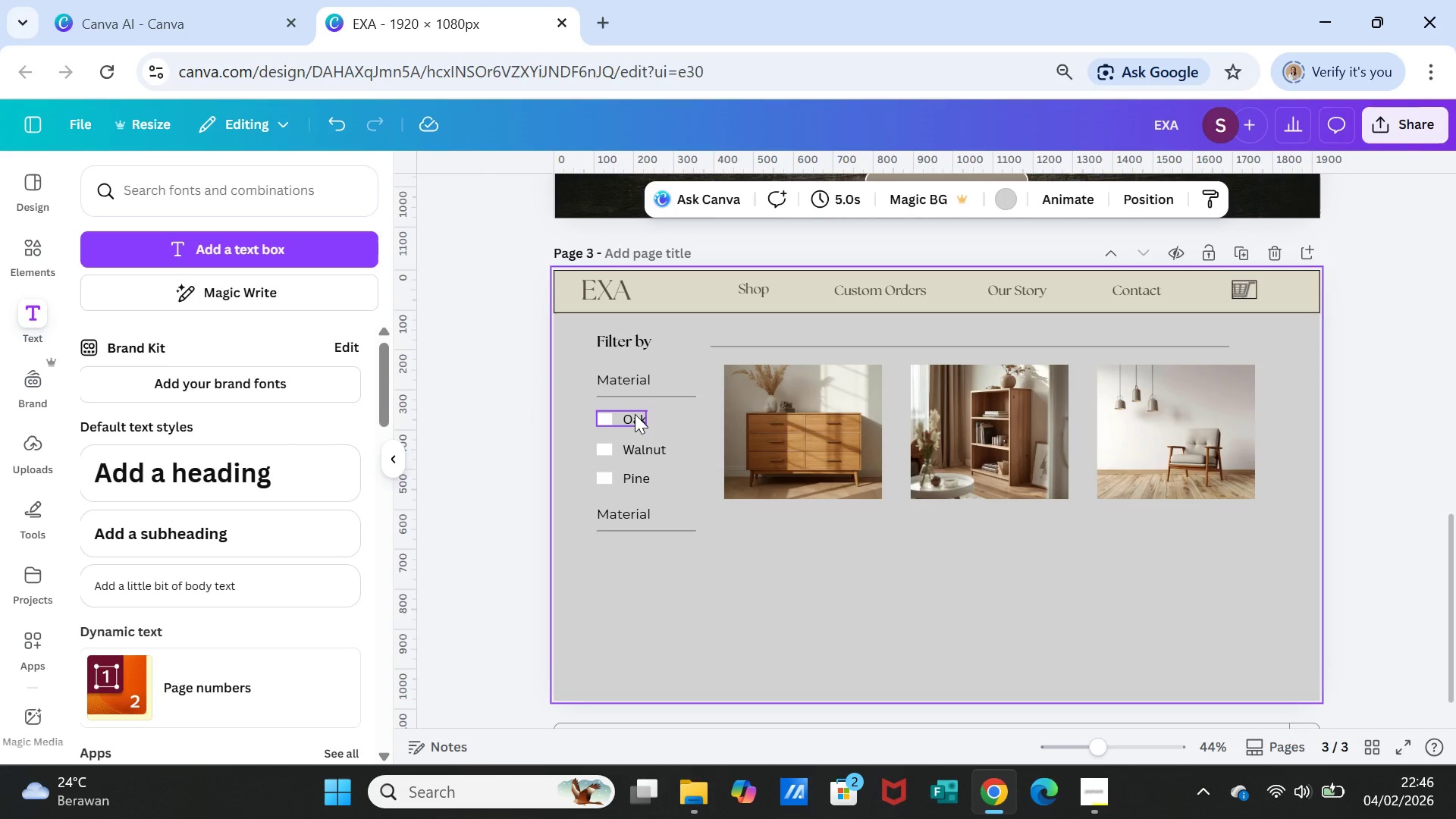 
left_click([629, 416])
 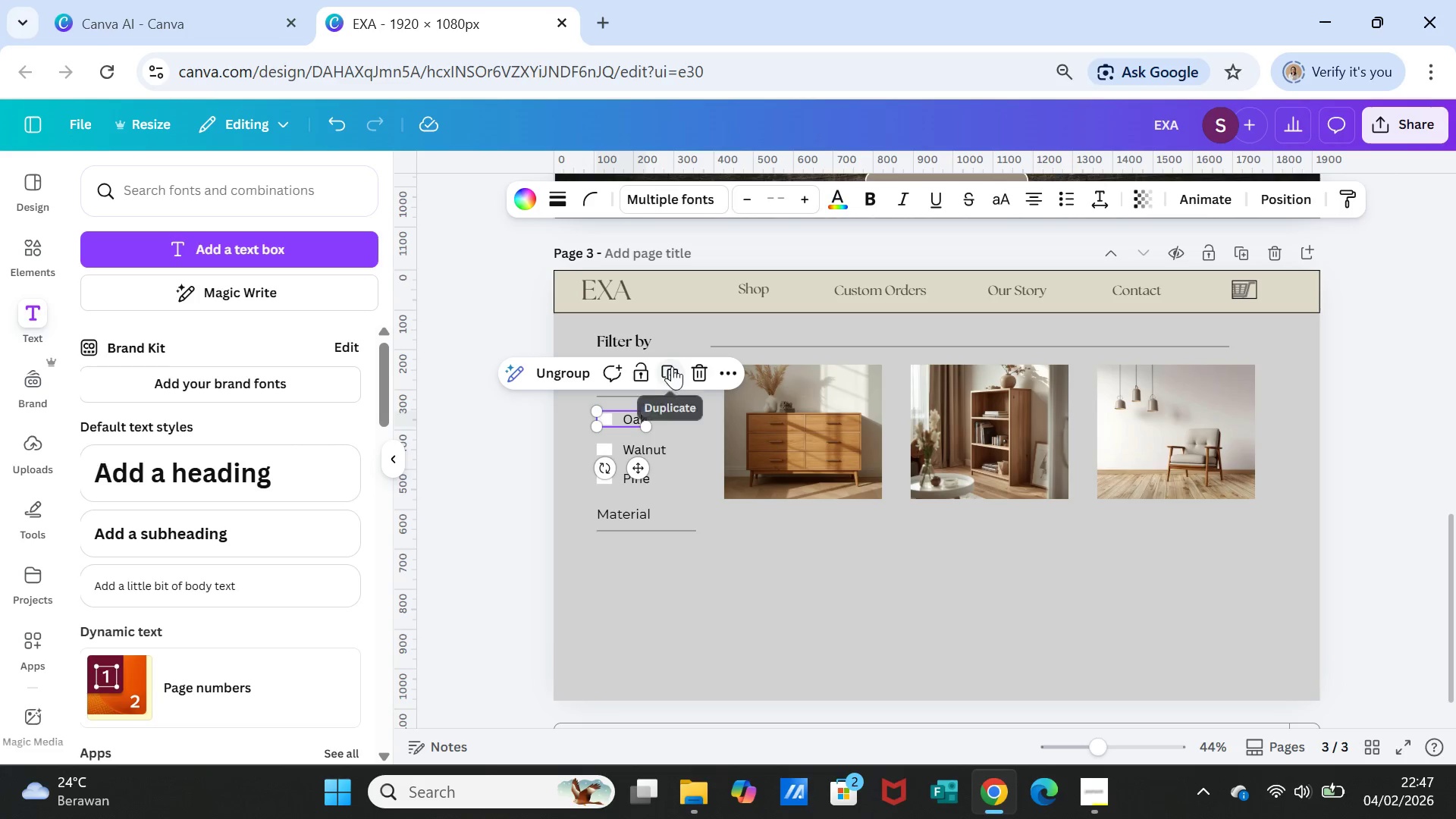 
left_click([672, 366])
 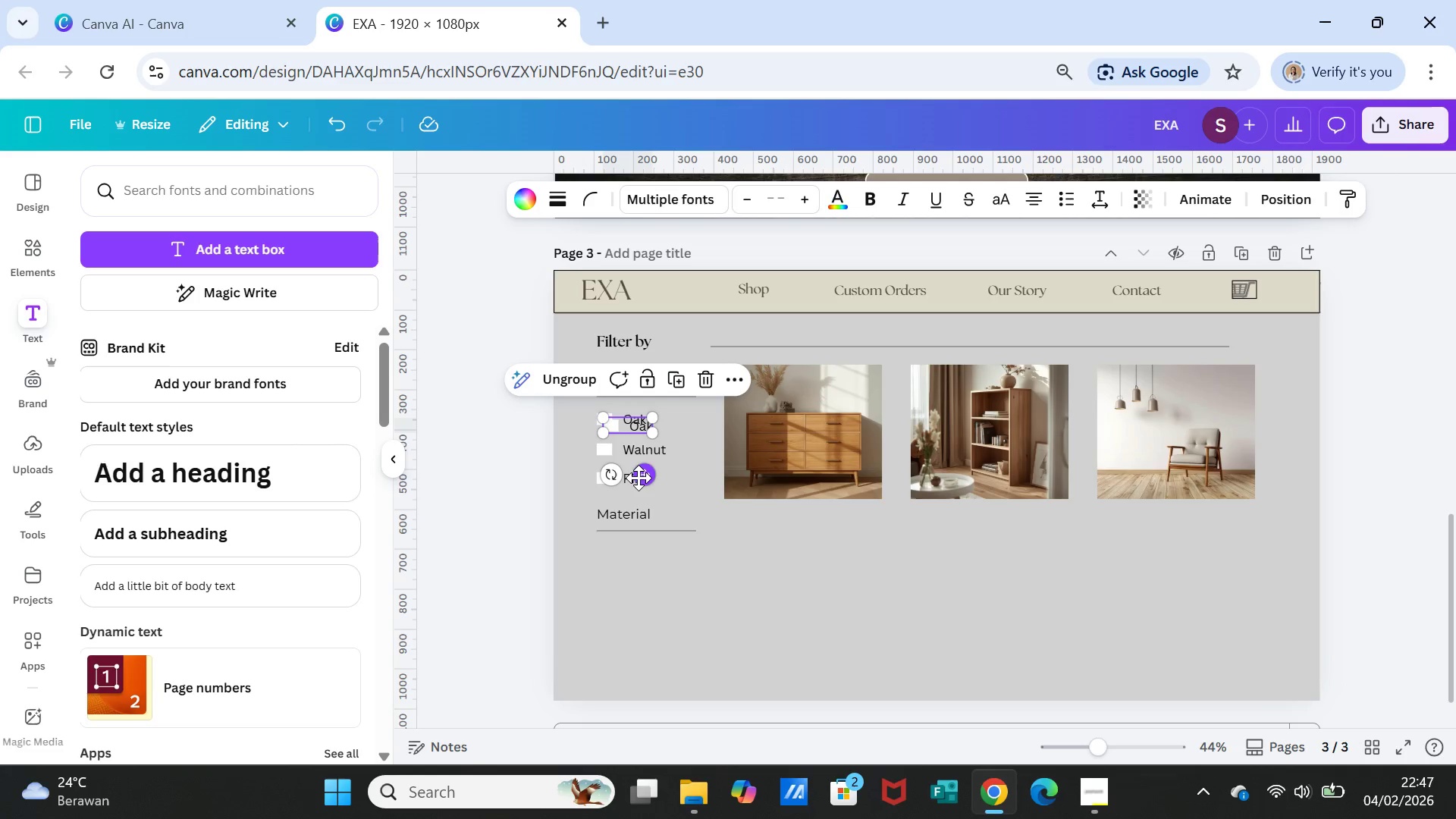 
left_click_drag(start_coordinate=[638, 478], to_coordinate=[631, 607])
 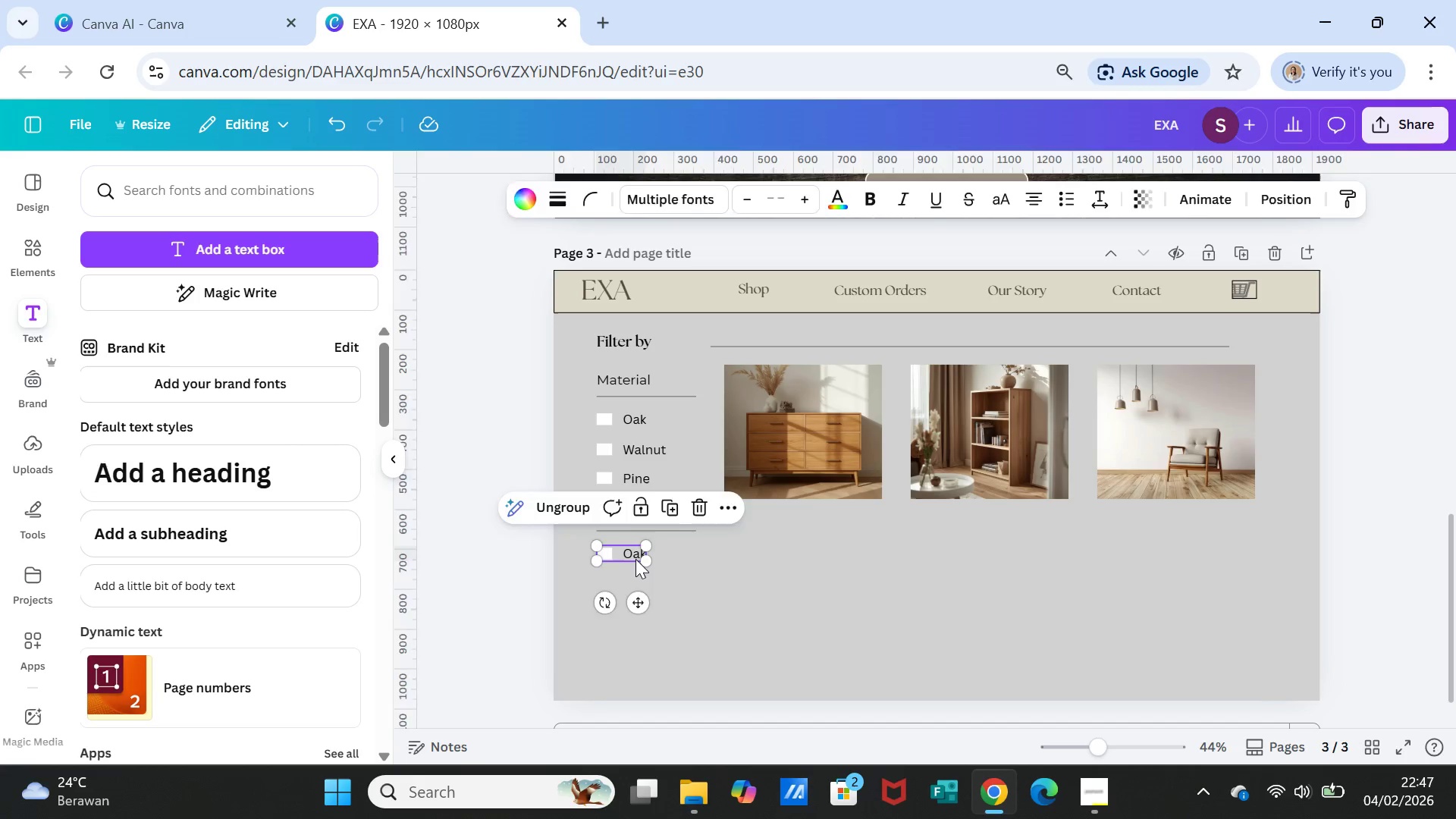 
double_click([635, 559])
 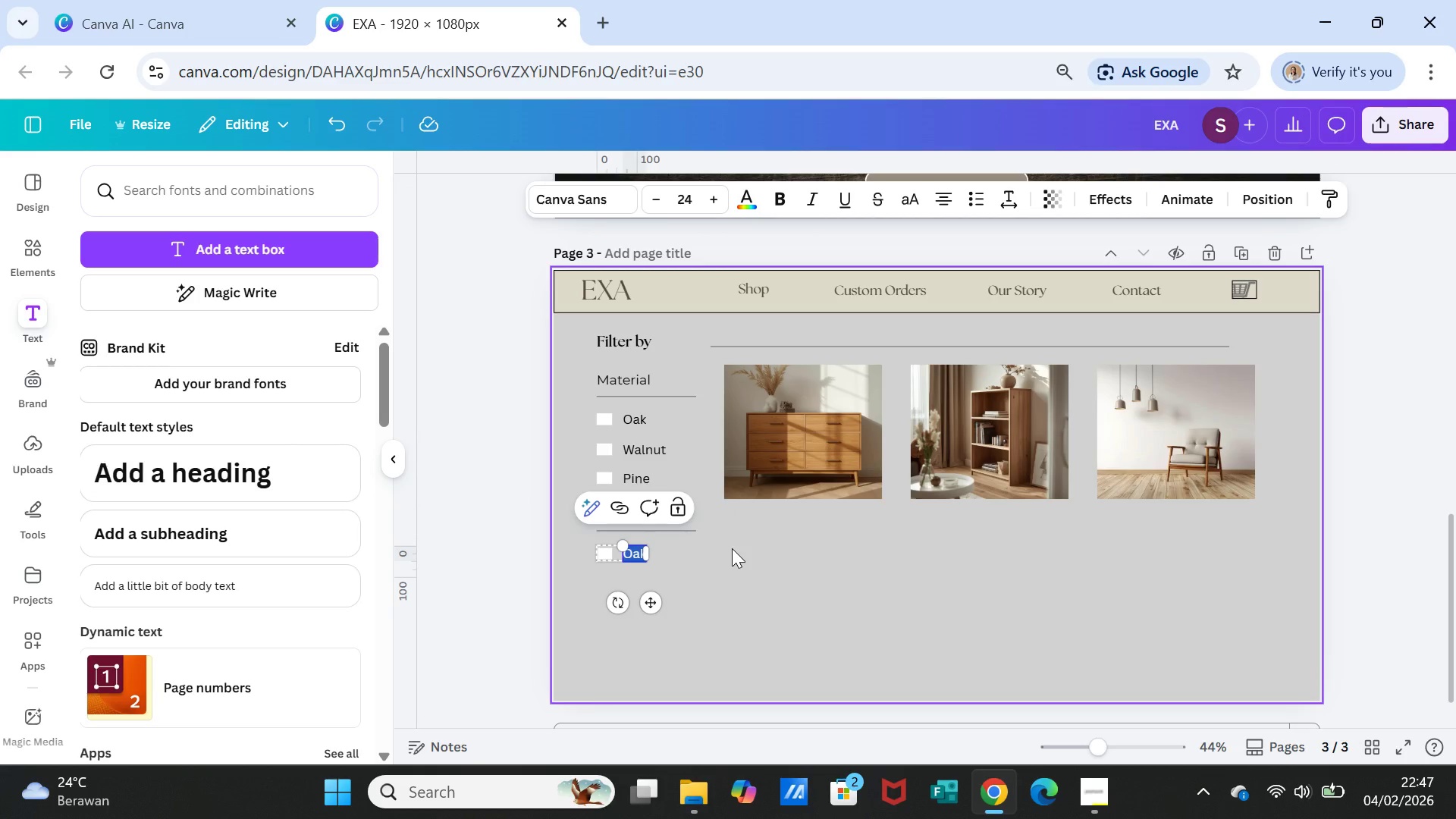 
type(Livinf)
key(Backspace)
 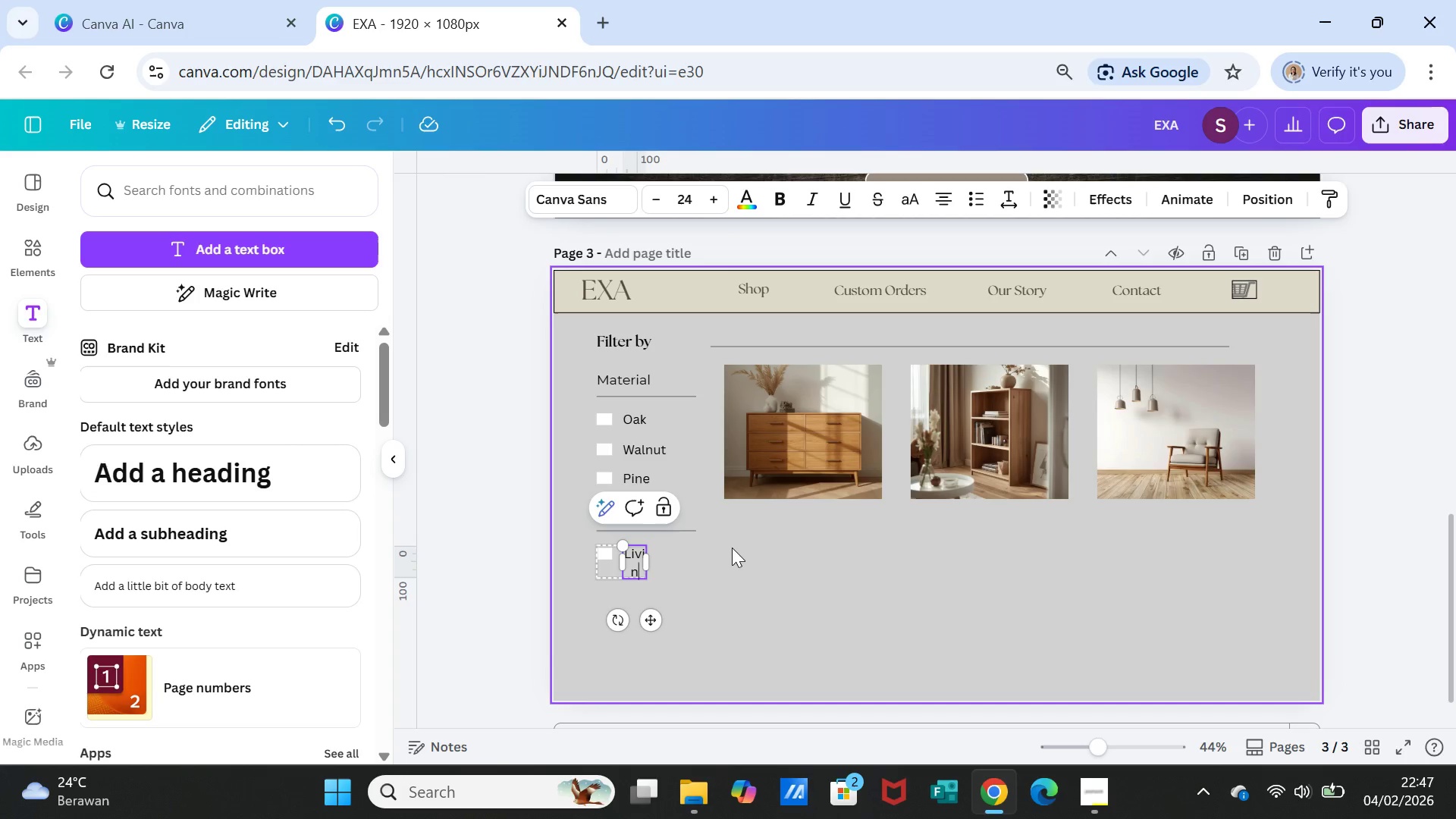 
key(G)
 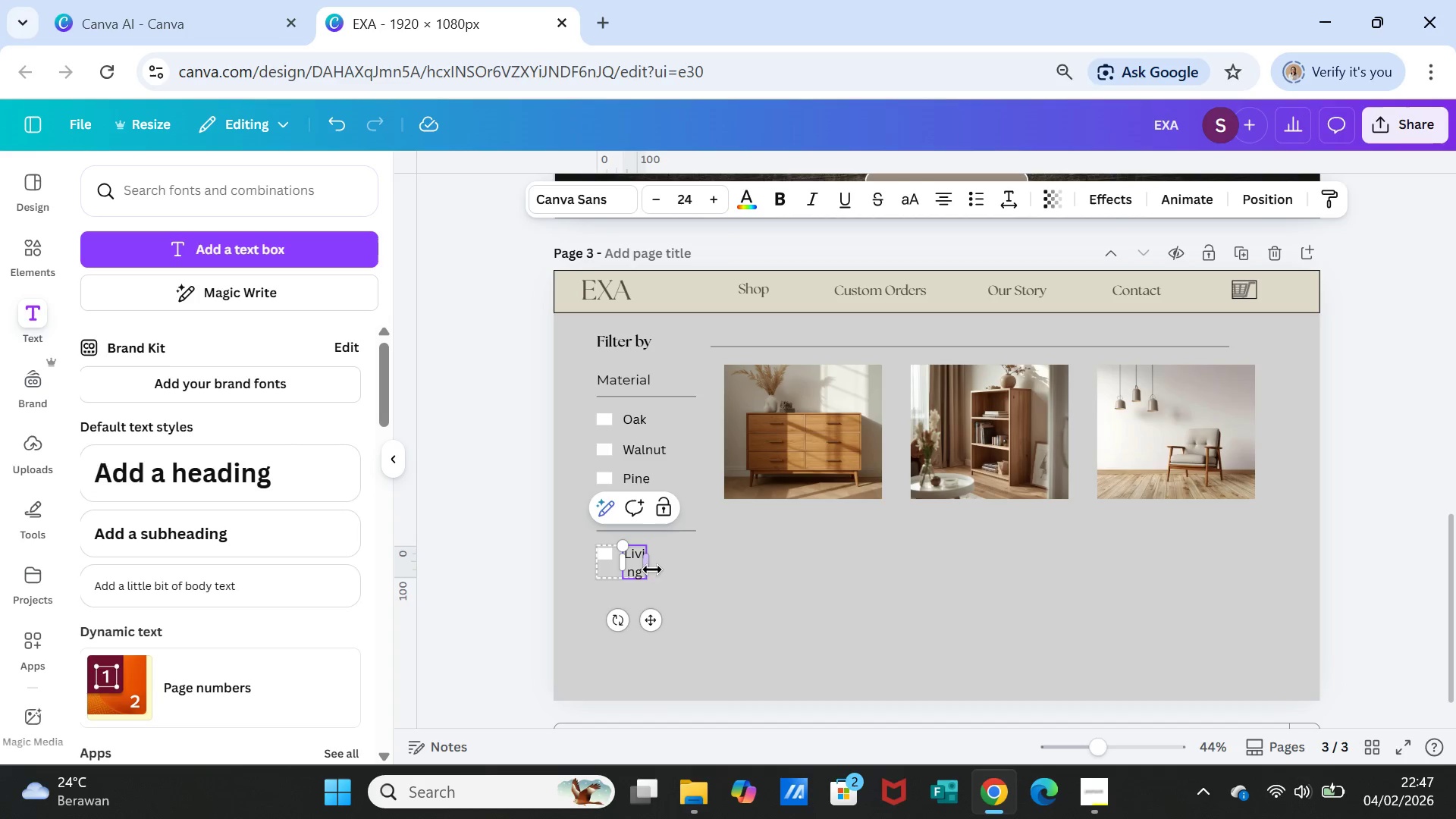 
left_click([686, 567])
 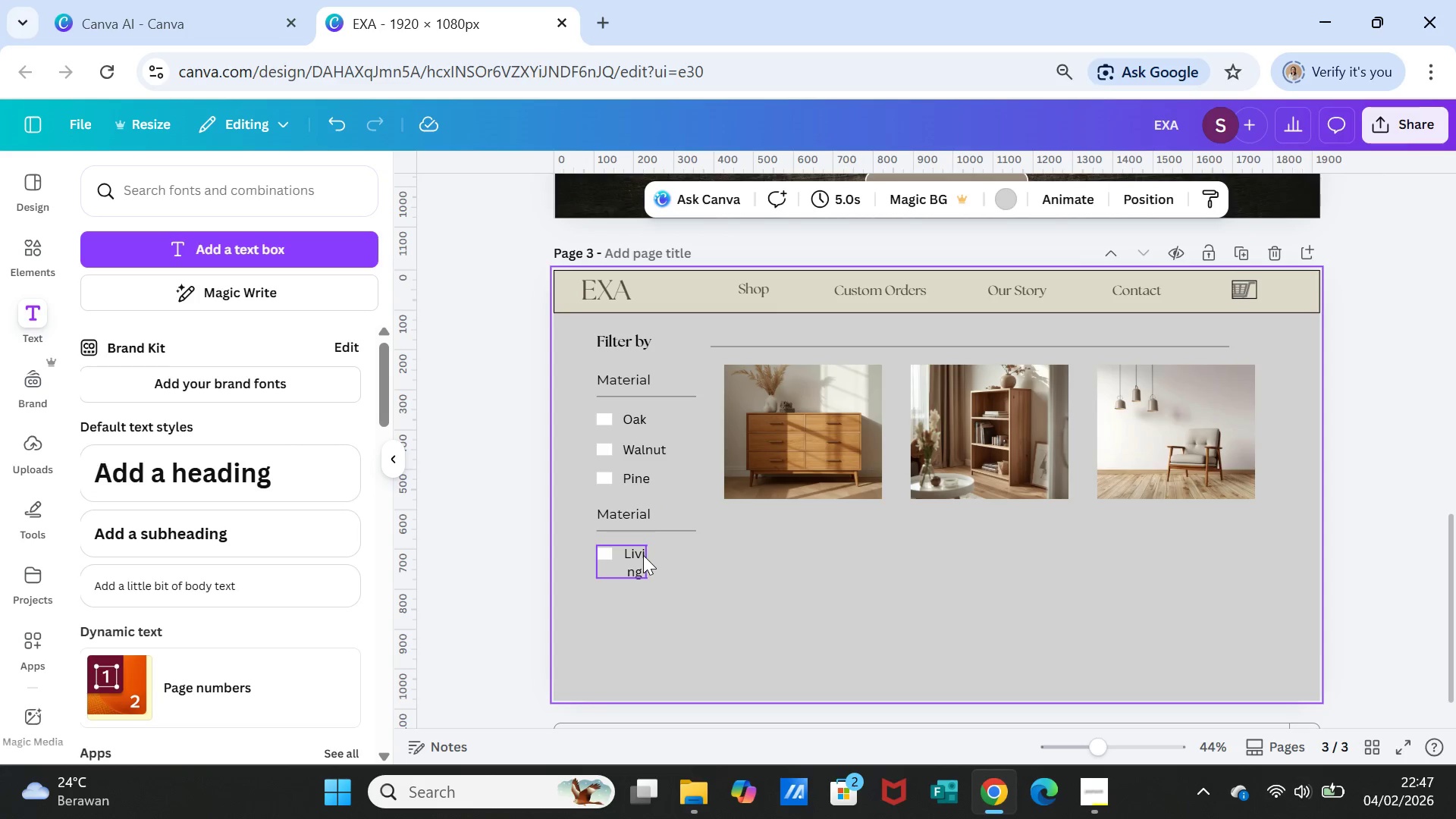 
left_click([640, 555])
 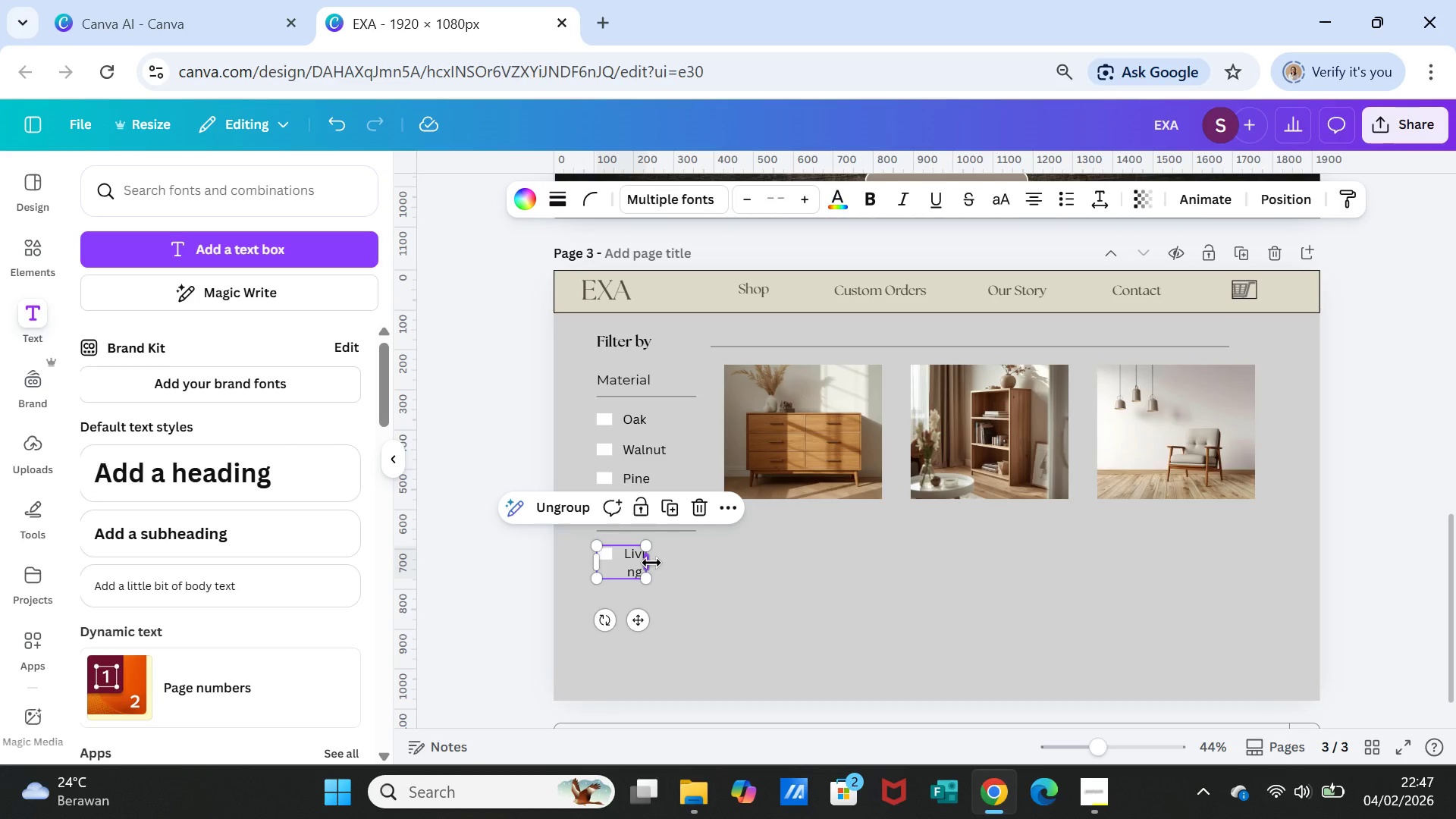 
left_click_drag(start_coordinate=[651, 563], to_coordinate=[684, 545])
 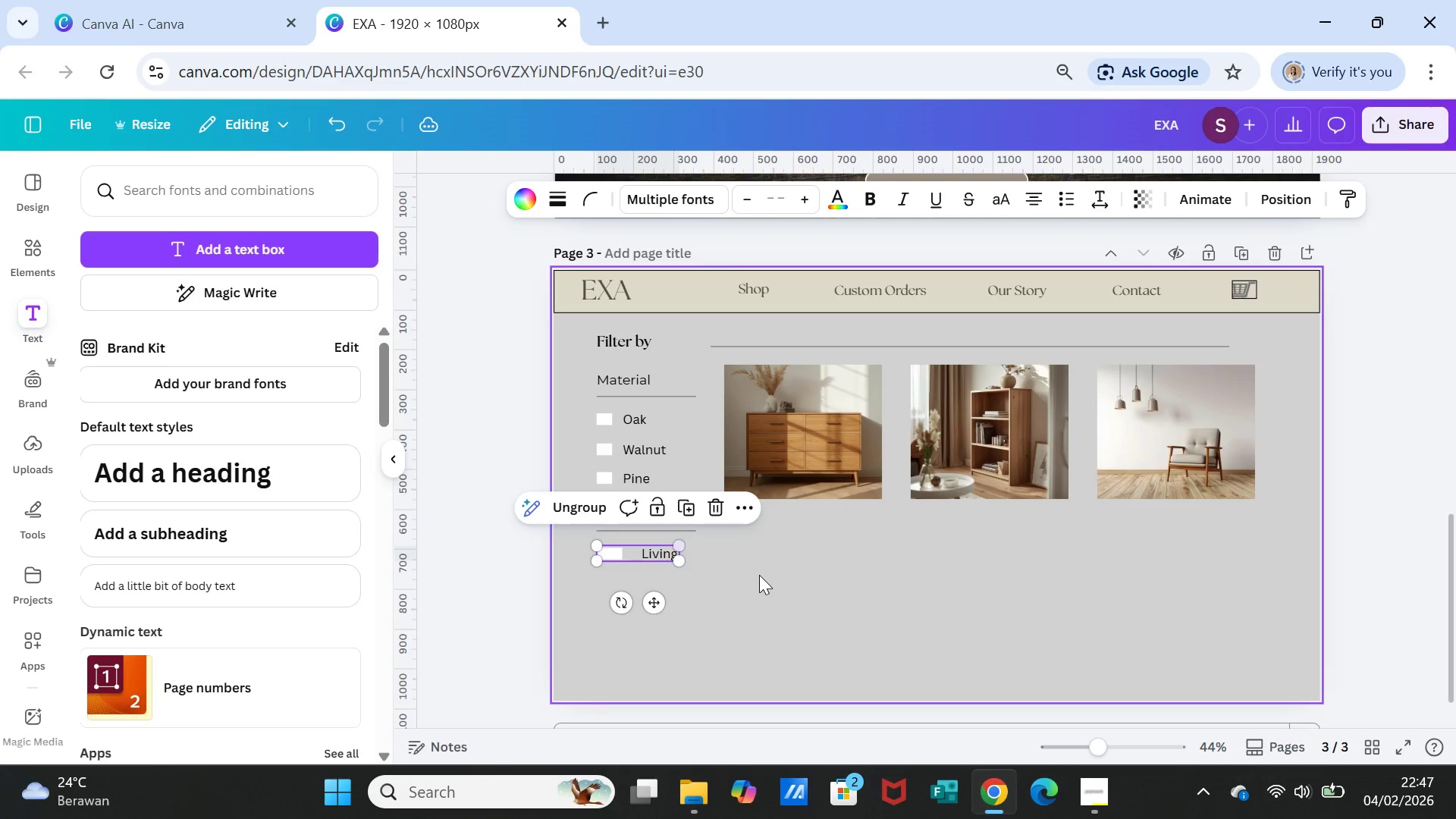 
left_click([759, 575])
 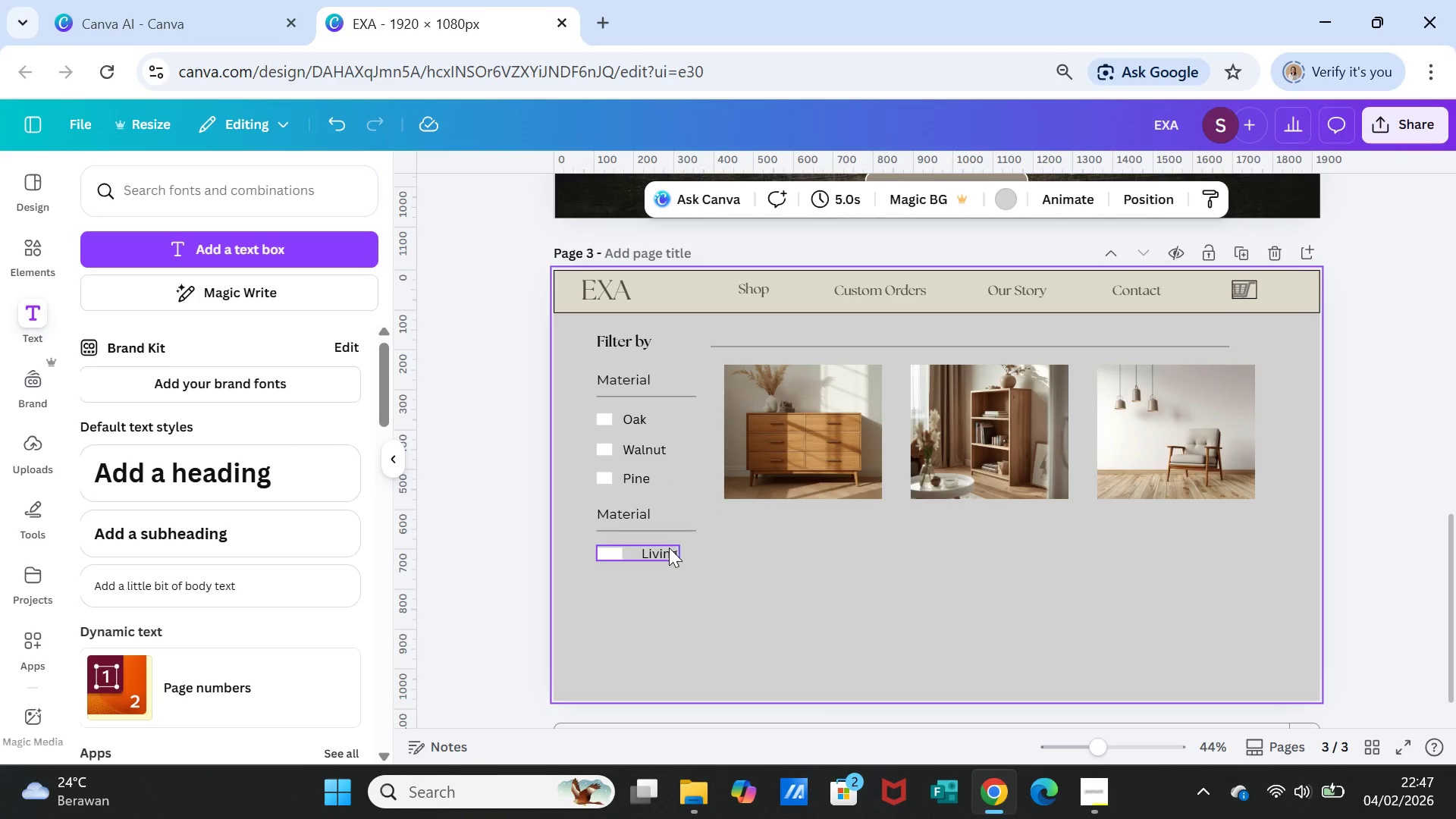 
double_click([669, 548])
 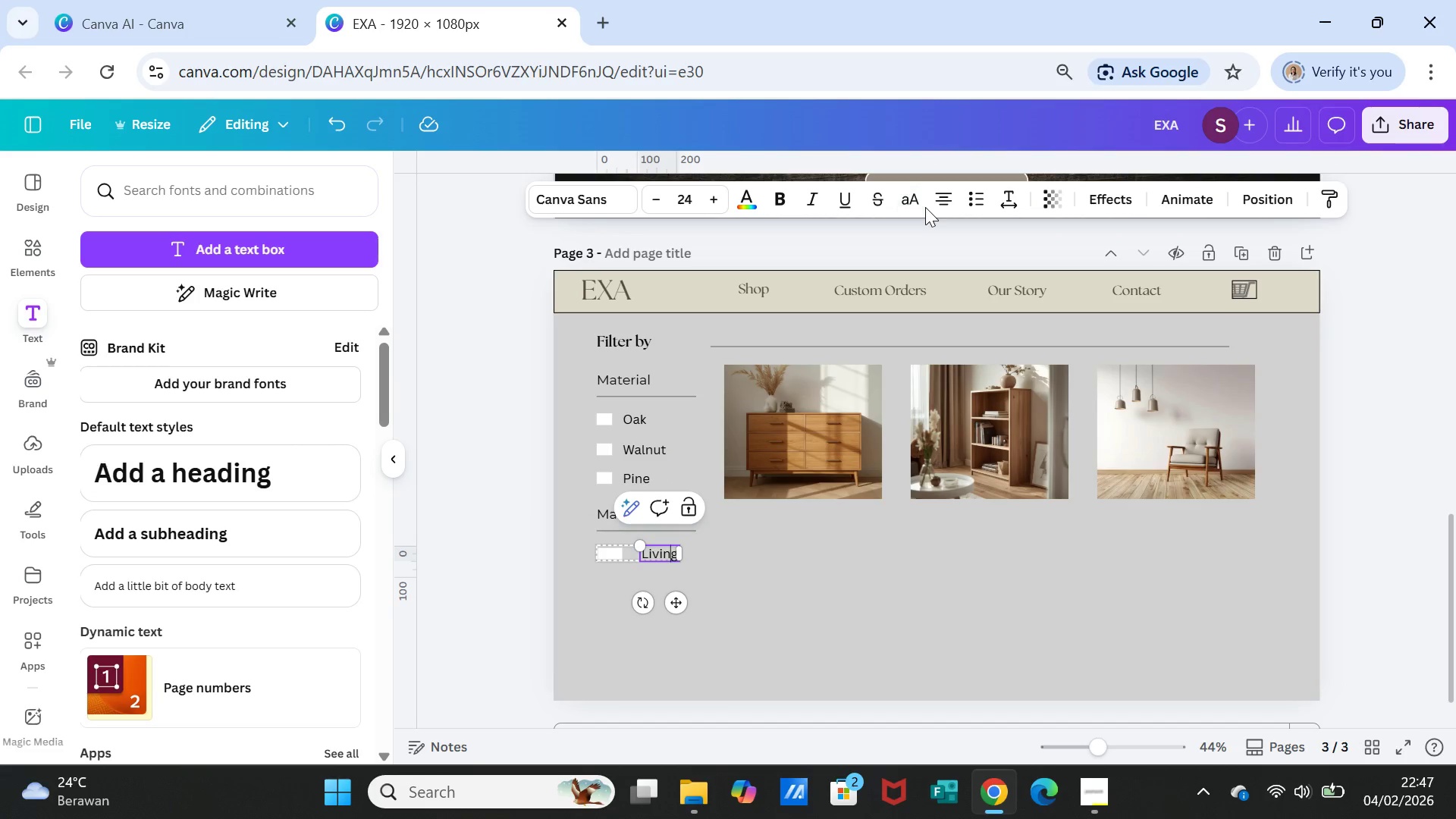 
left_click([946, 200])
 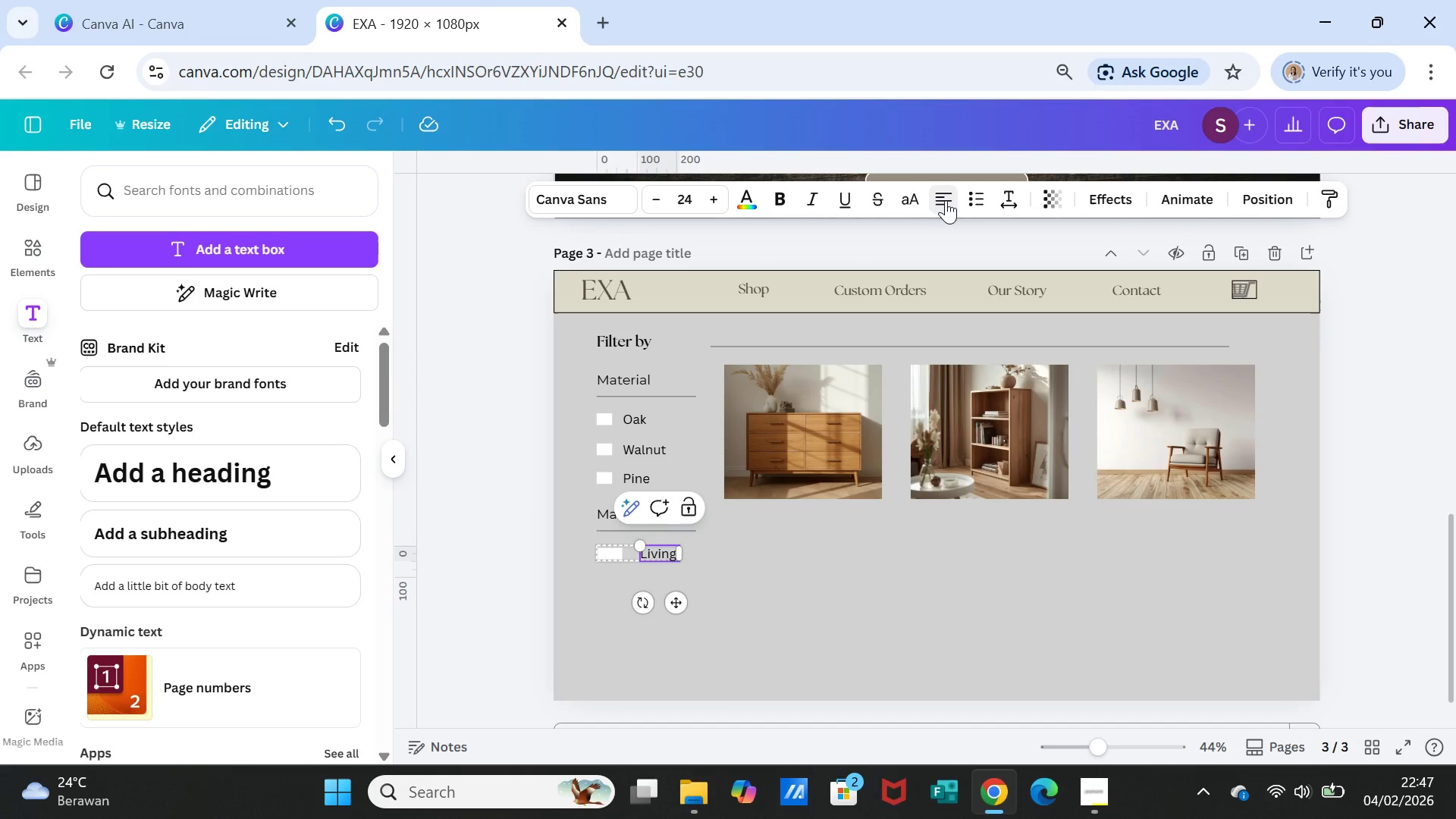 
left_click([946, 200])
 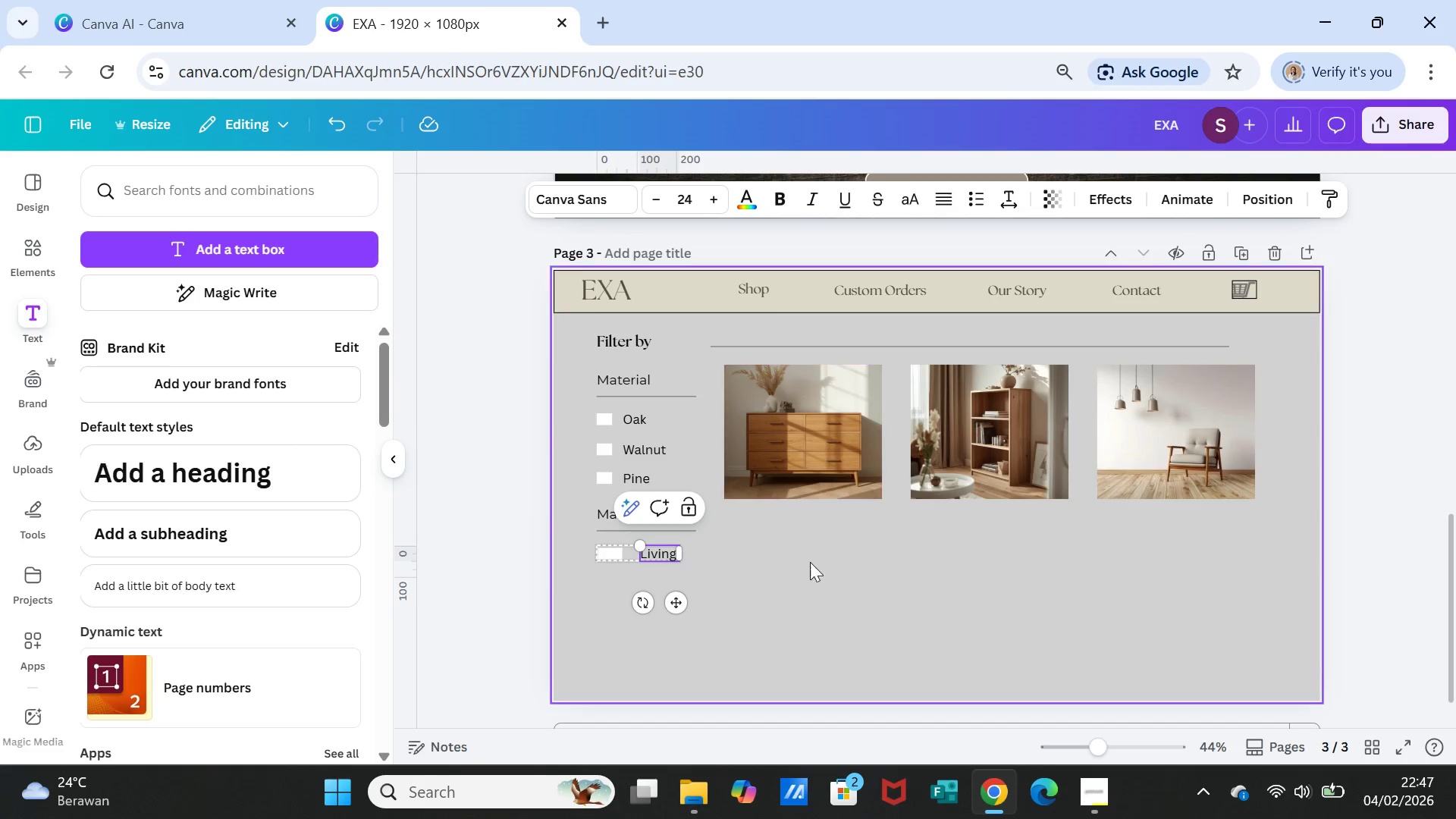 
left_click([808, 566])
 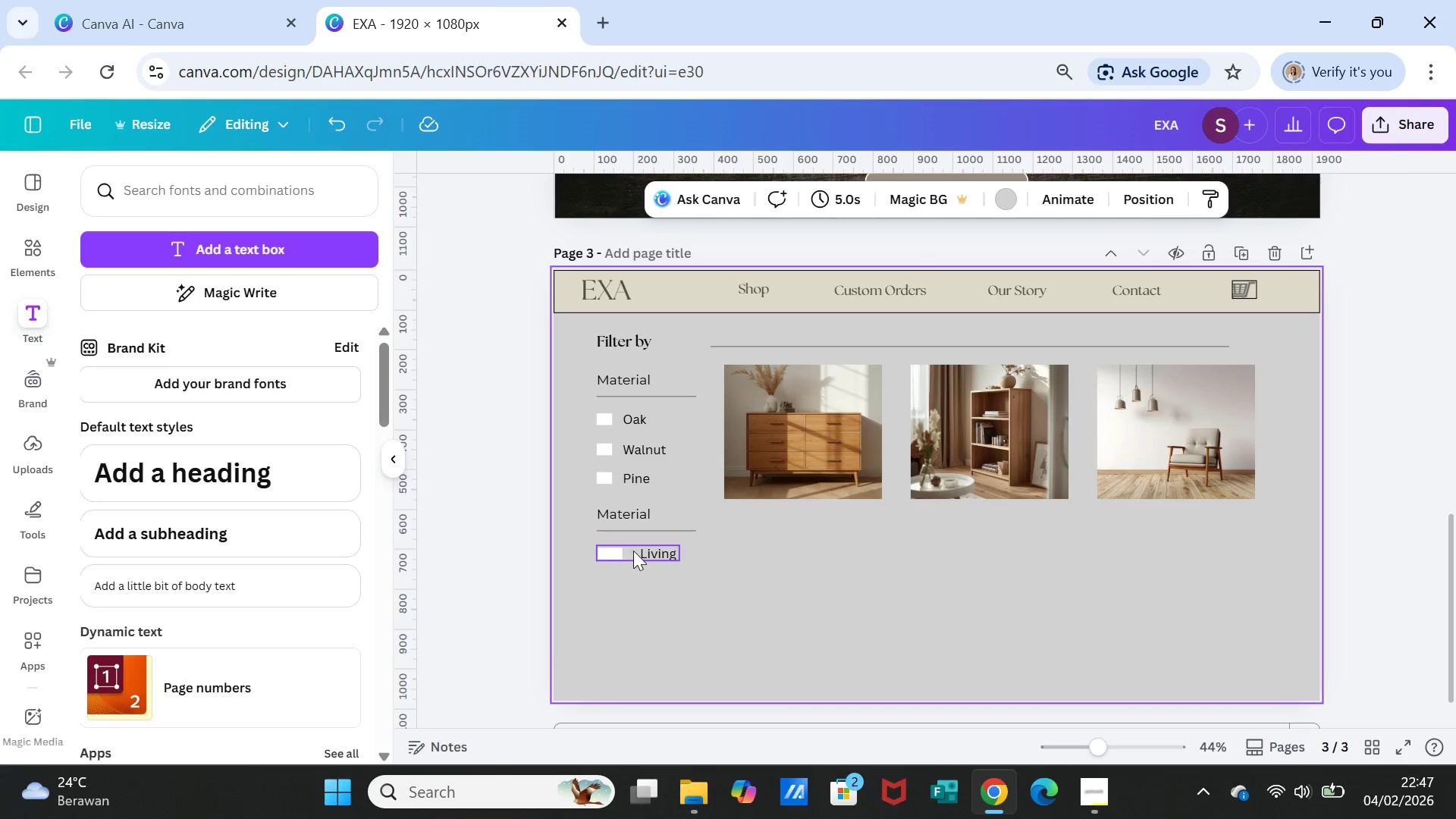 
left_click([641, 553])
 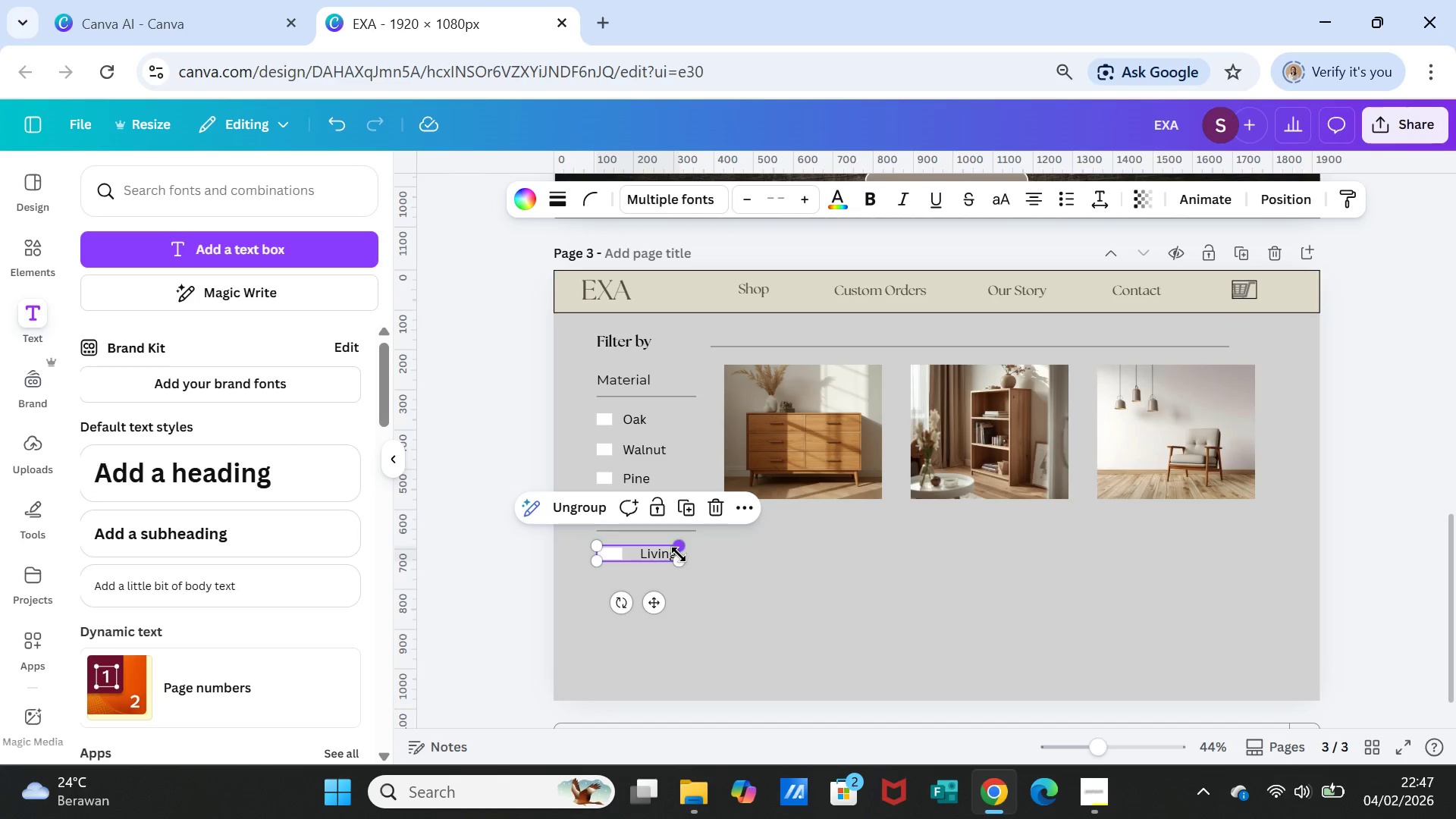 
double_click([640, 556])
 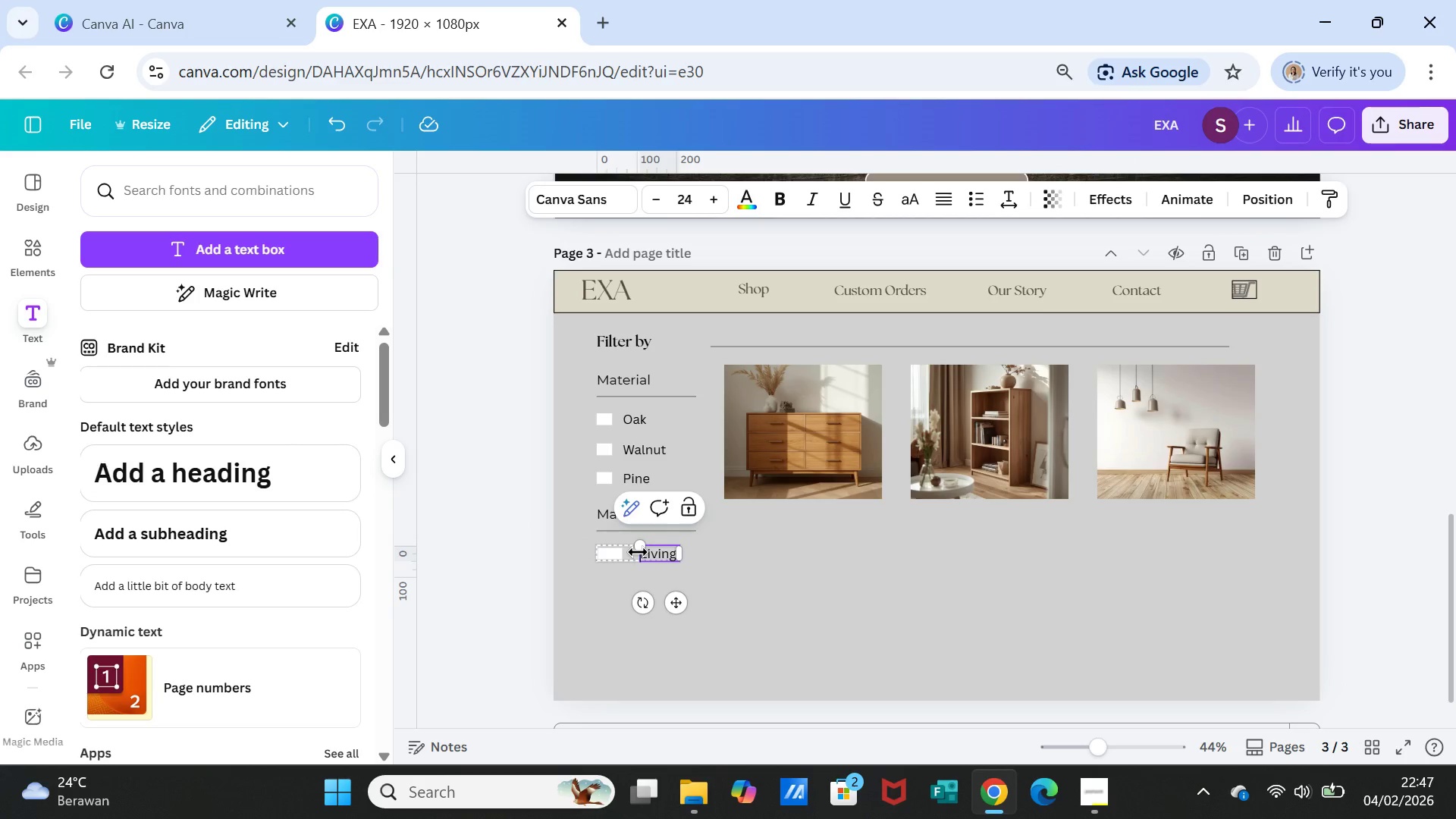 
left_click_drag(start_coordinate=[638, 552], to_coordinate=[626, 550])
 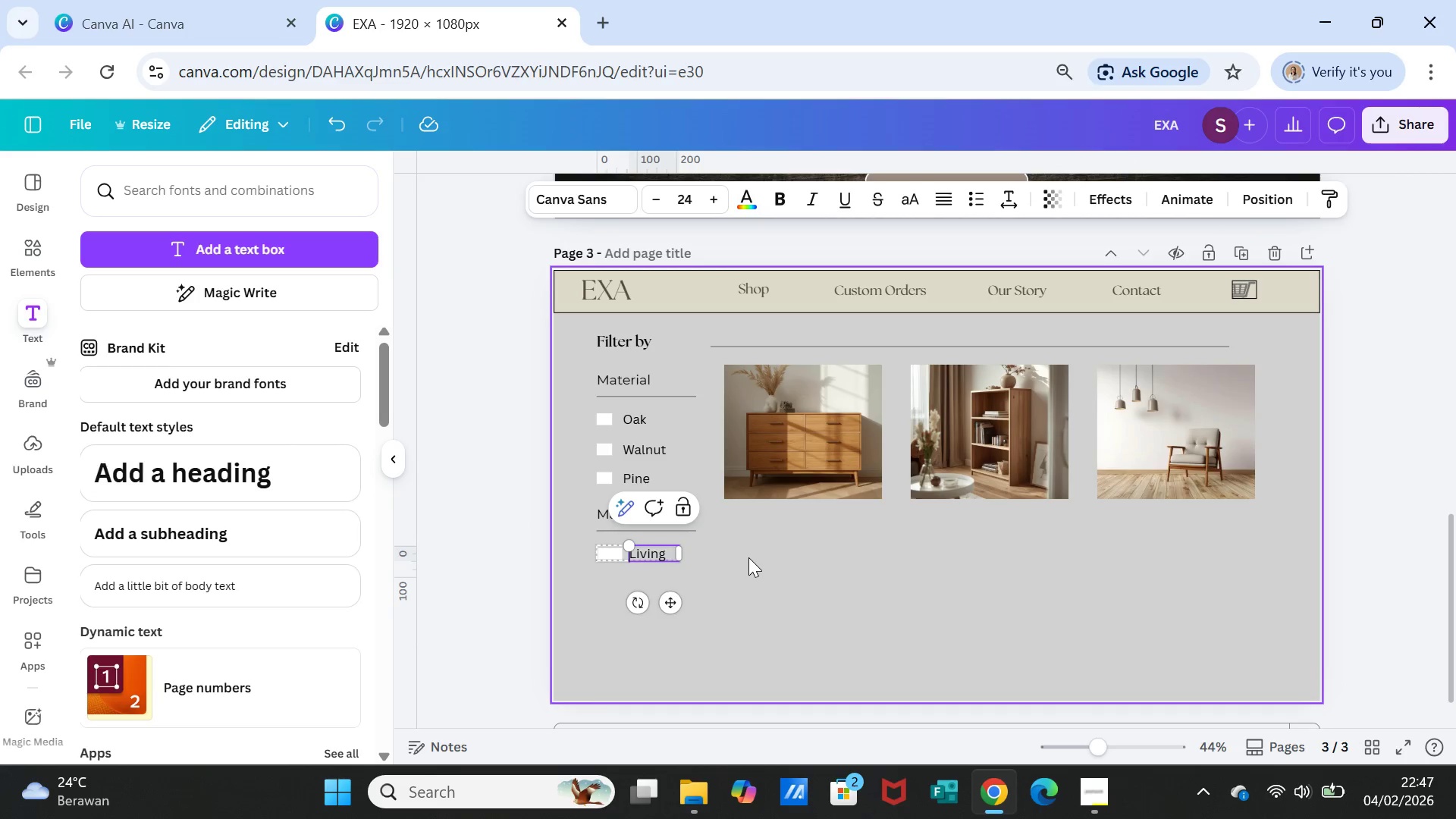 
left_click([748, 557])
 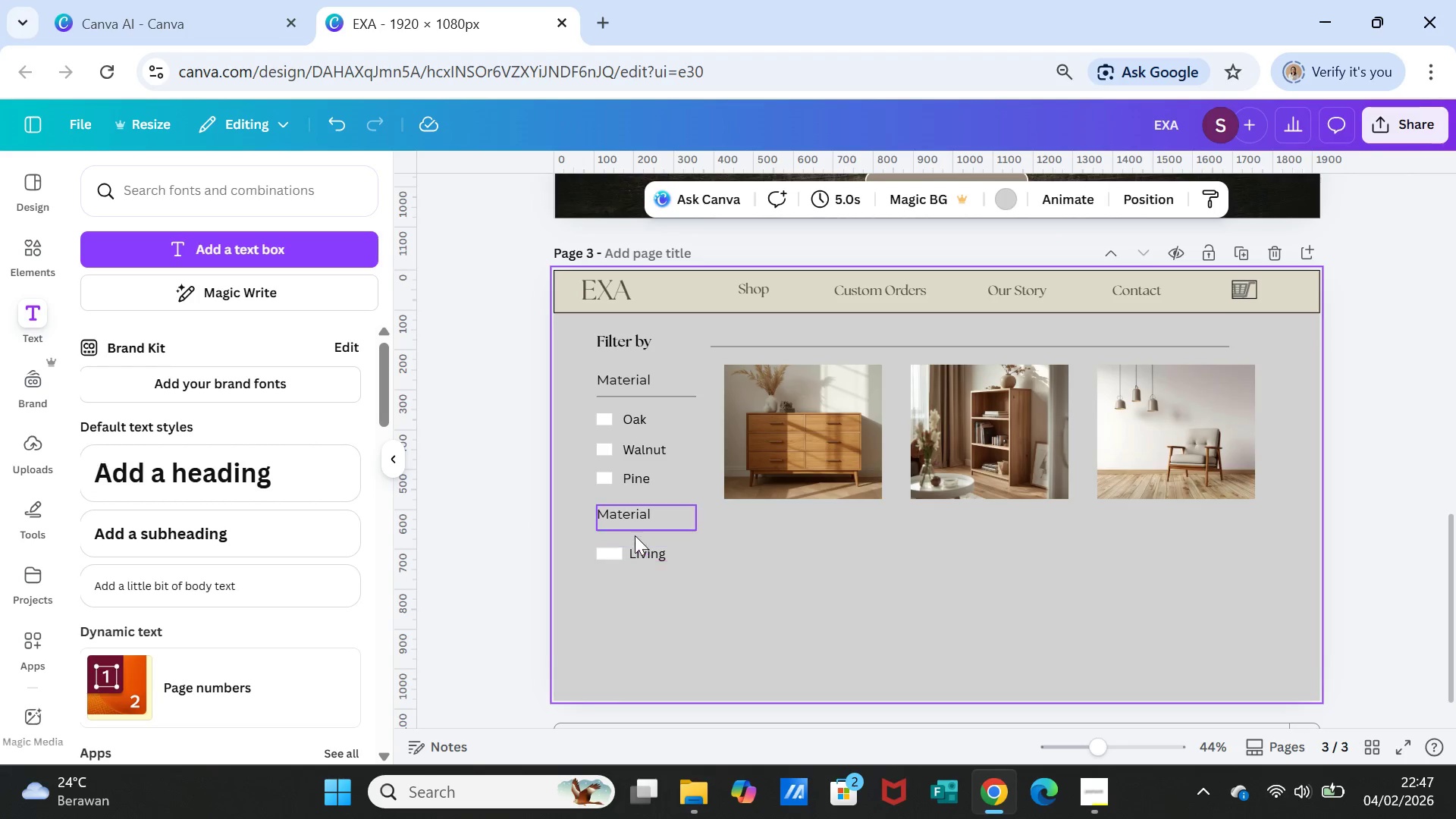 
double_click([635, 519])
 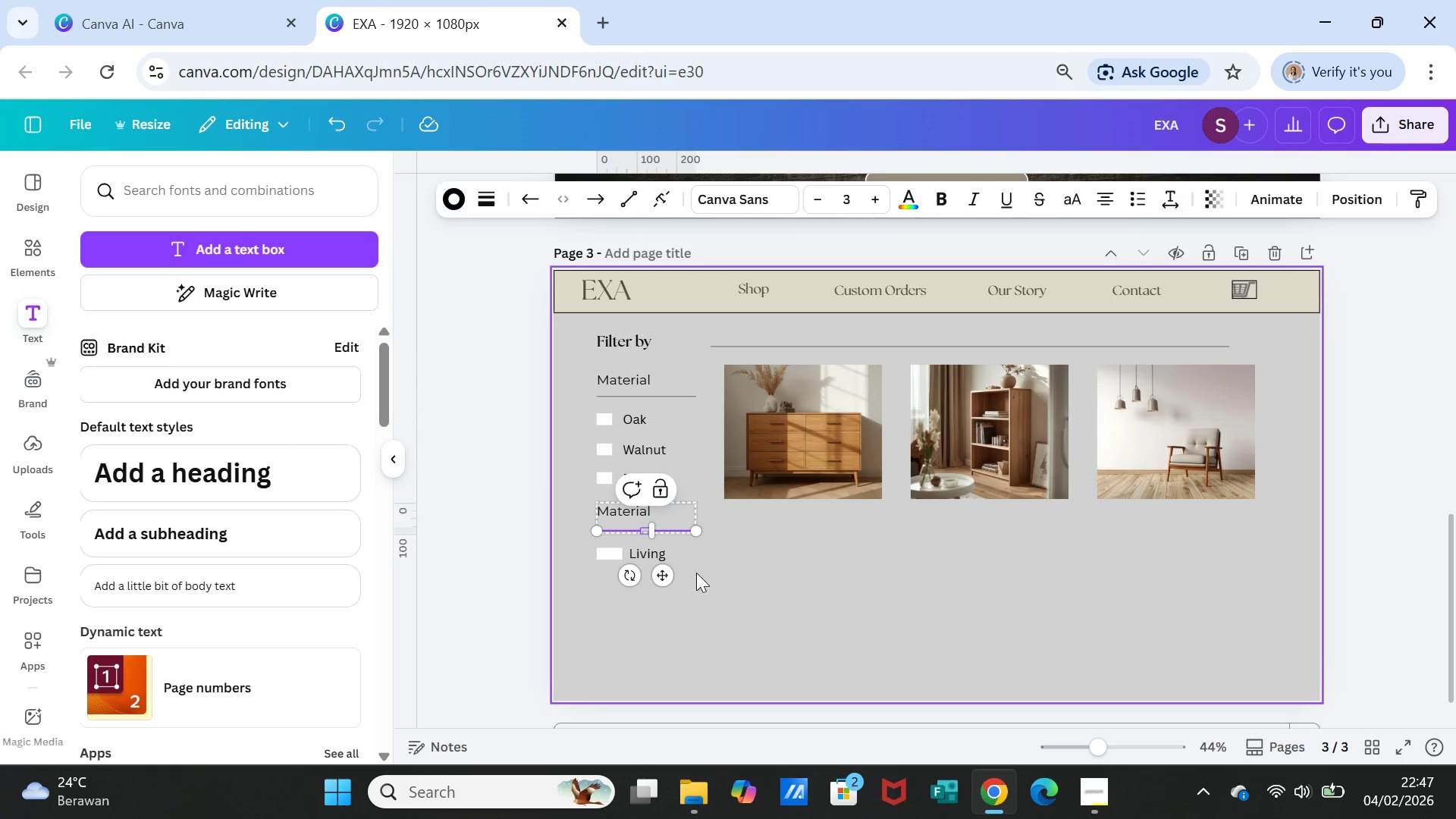 
double_click([642, 513])
 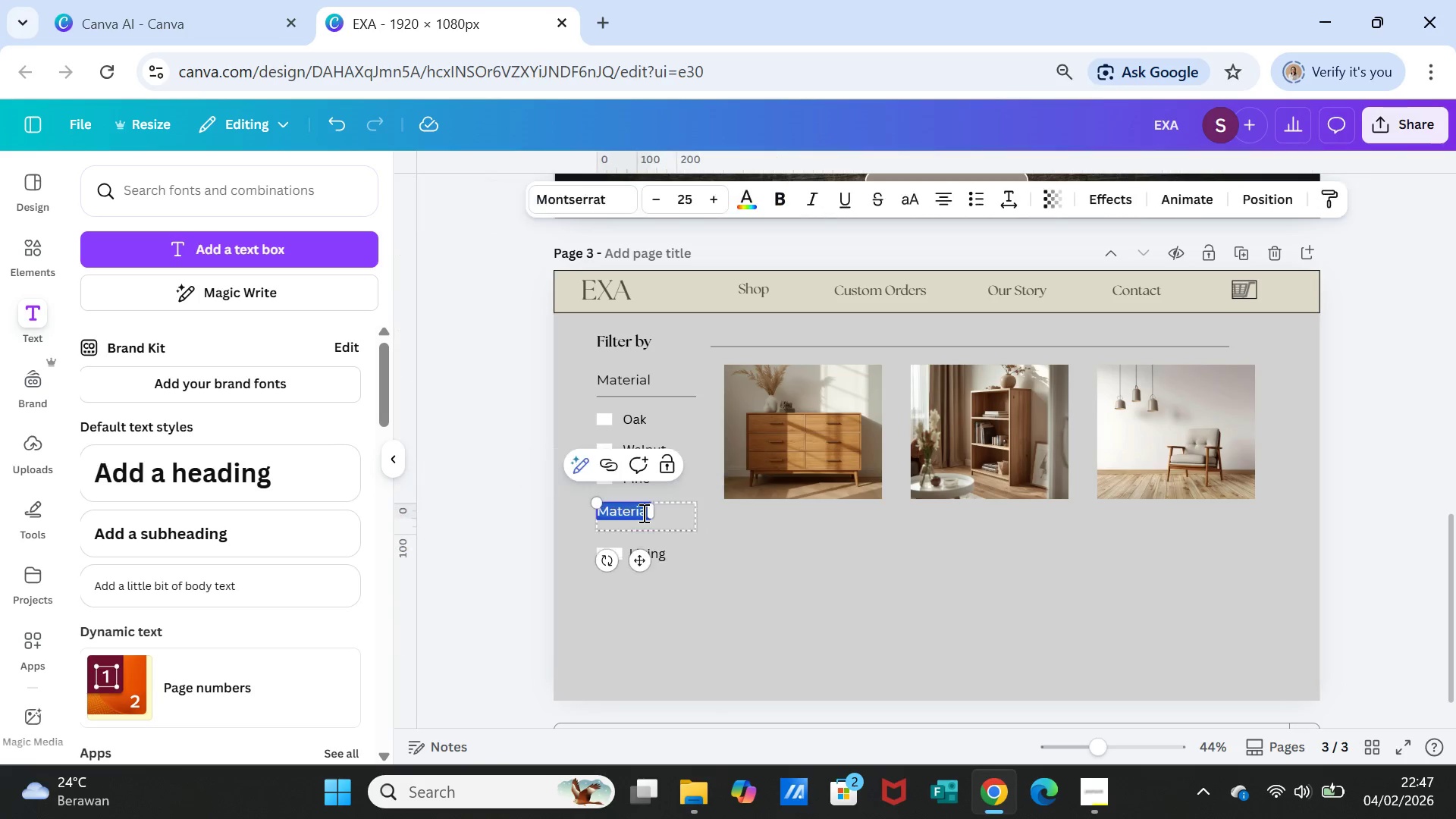 
triple_click([642, 513])
 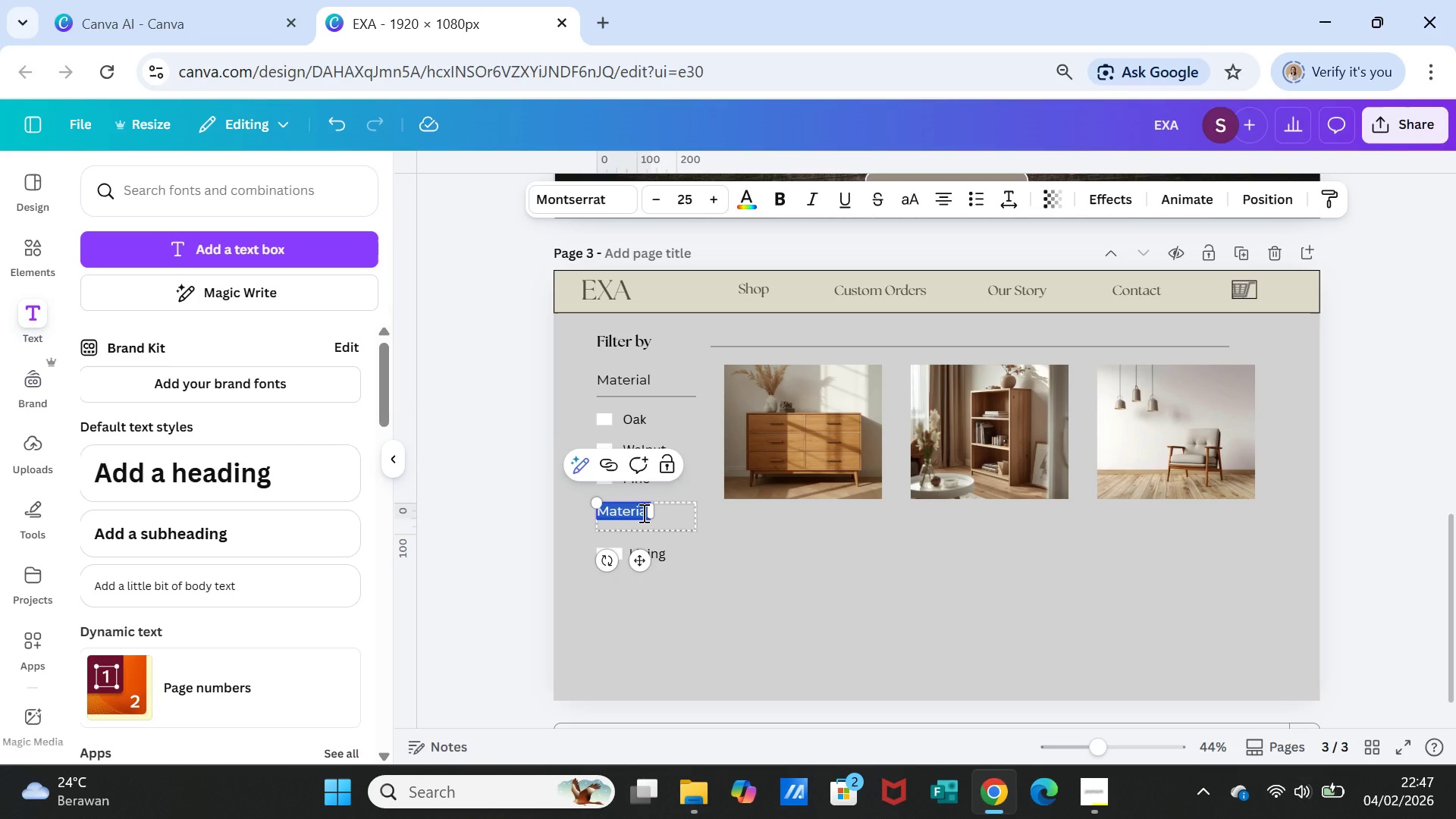 
type(Room :)
 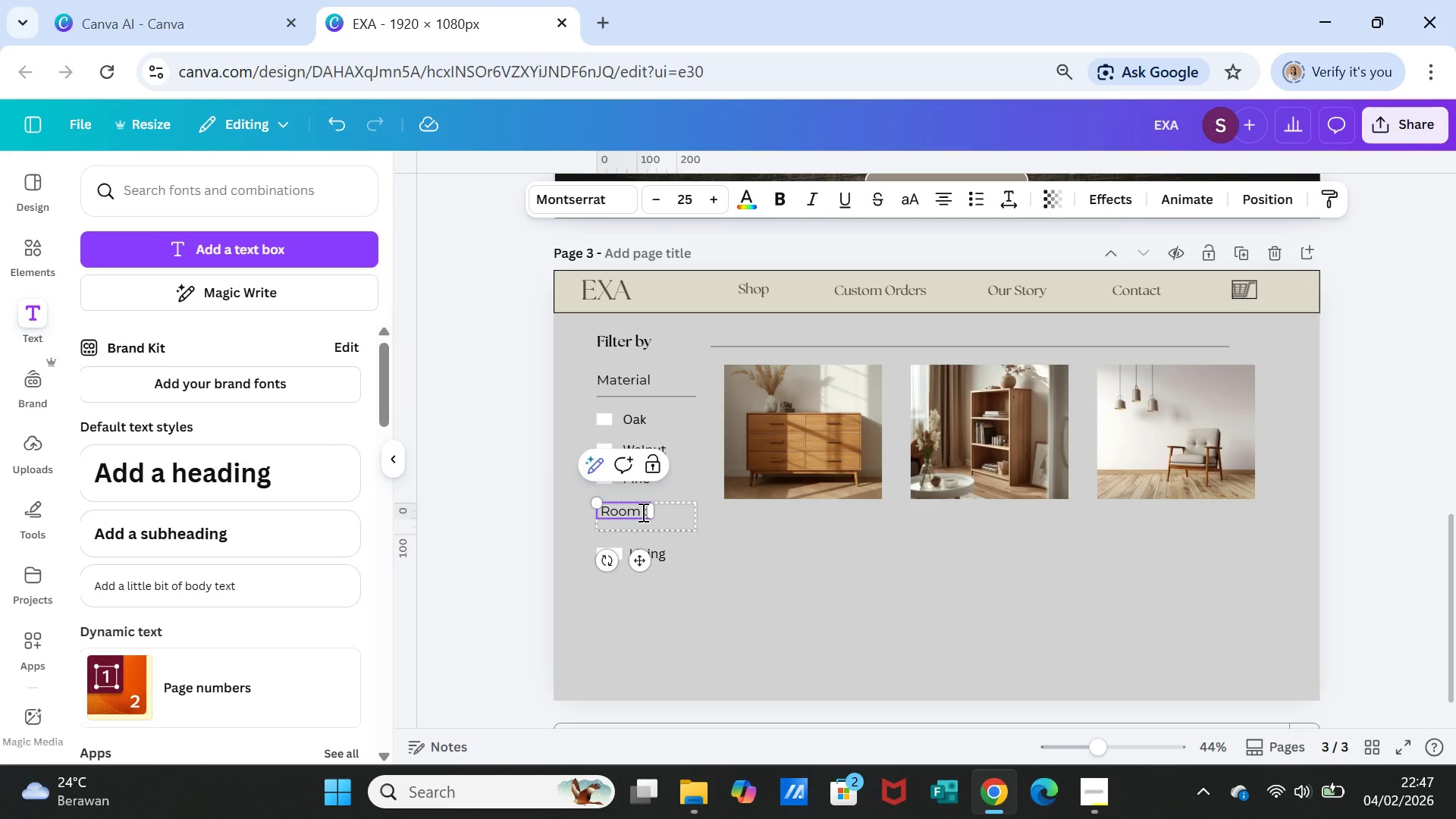 
left_click([782, 535])
 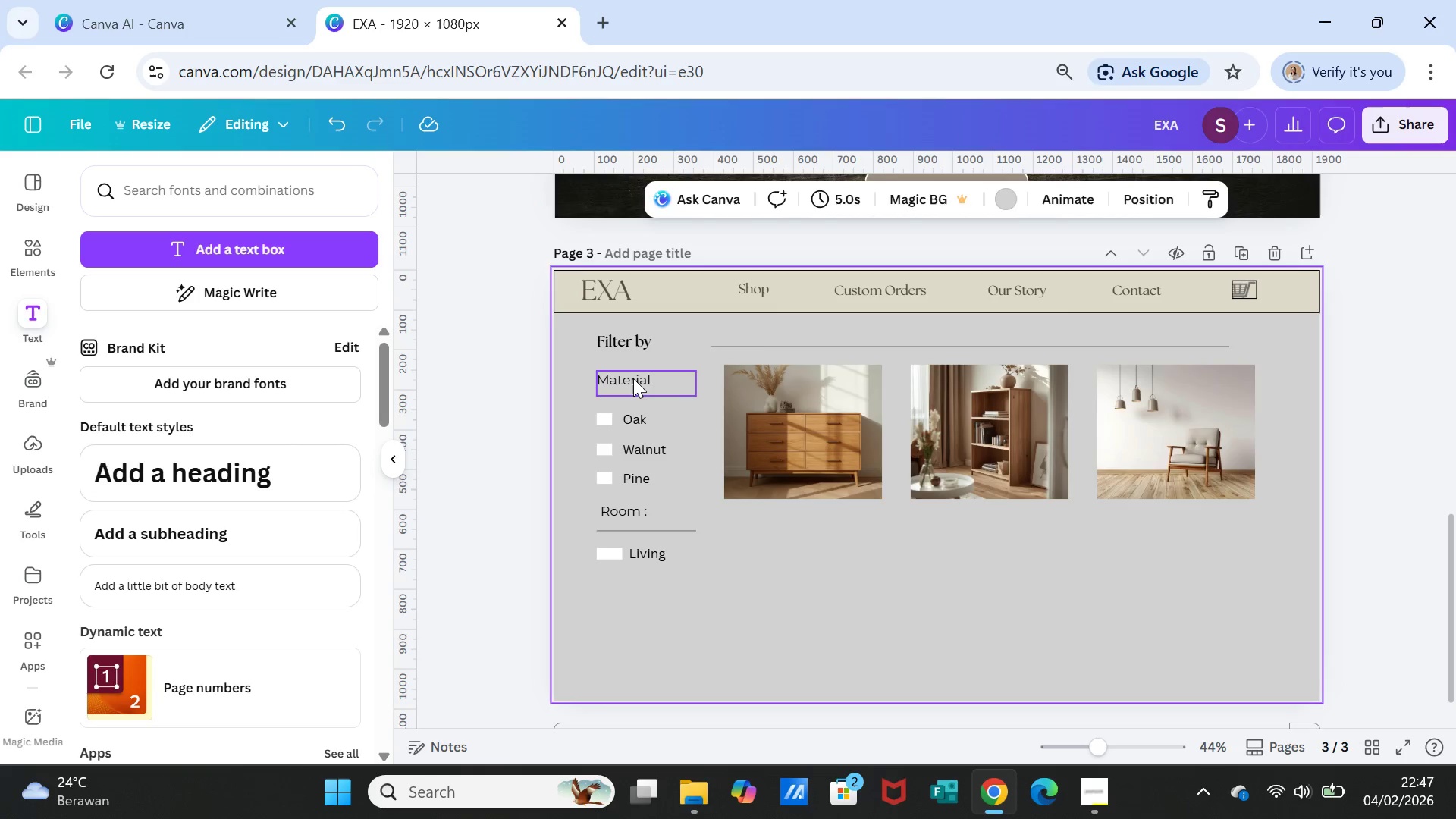 
double_click([633, 378])
 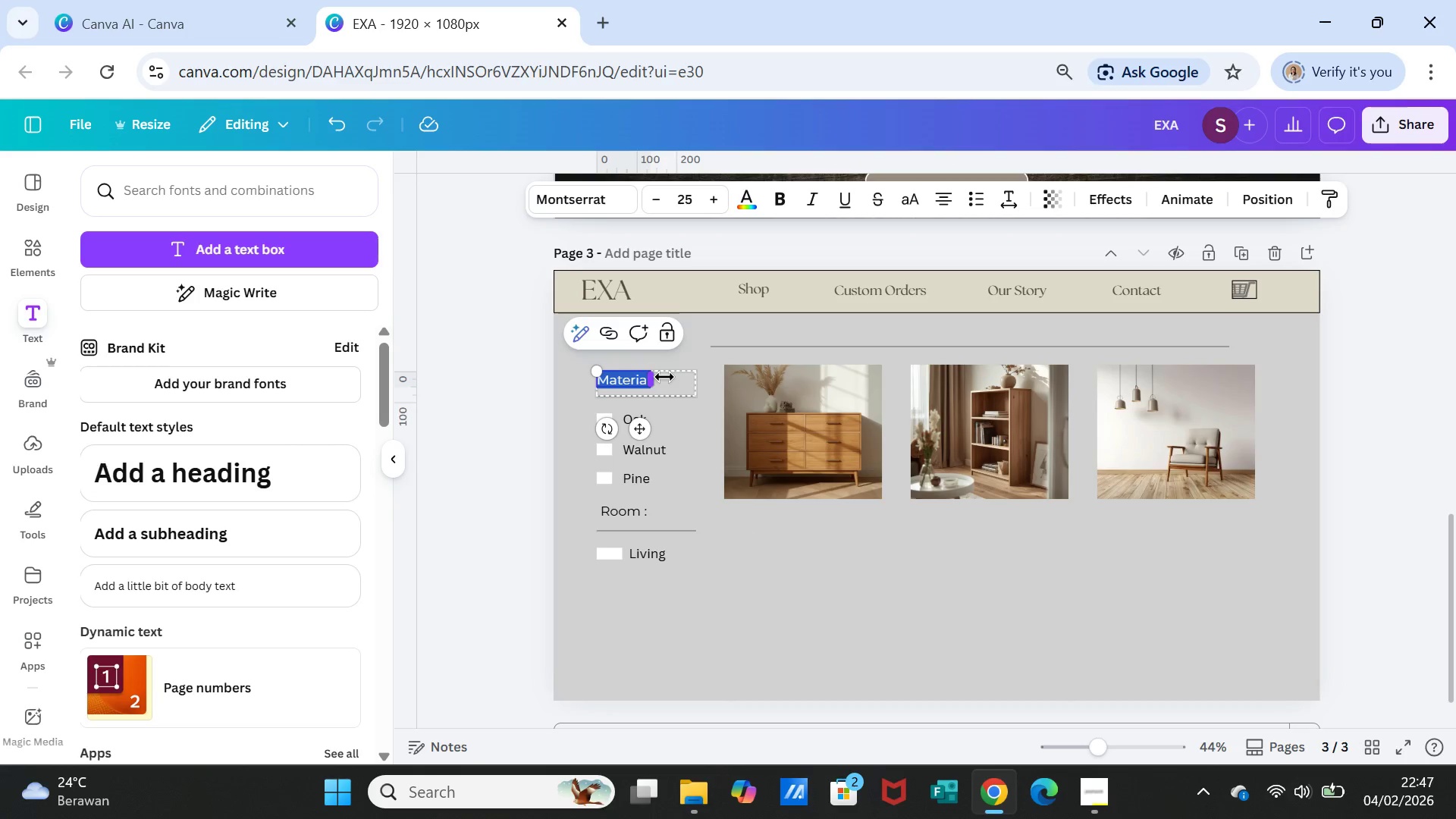 
left_click([664, 377])
 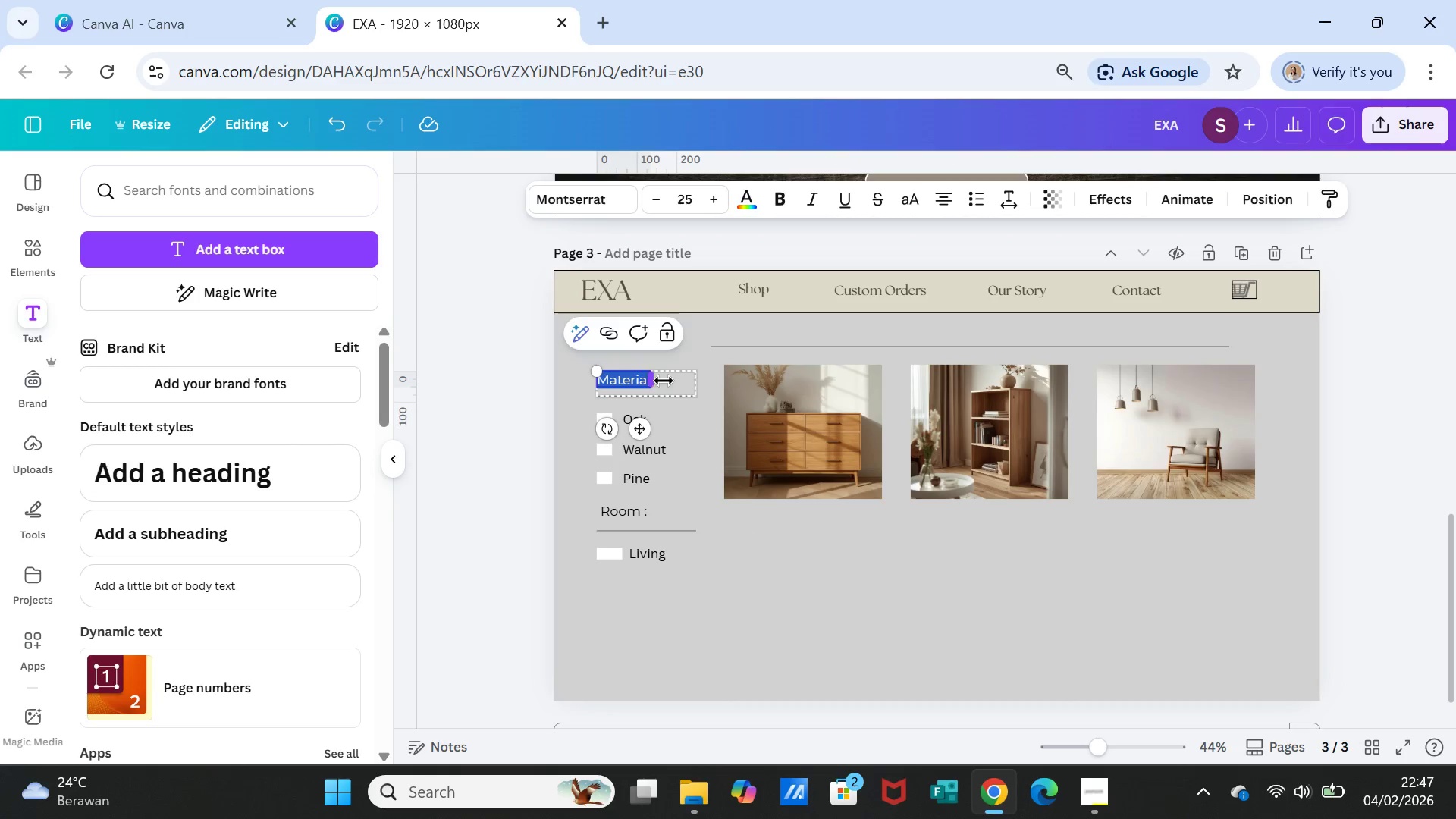 
left_click([664, 381])
 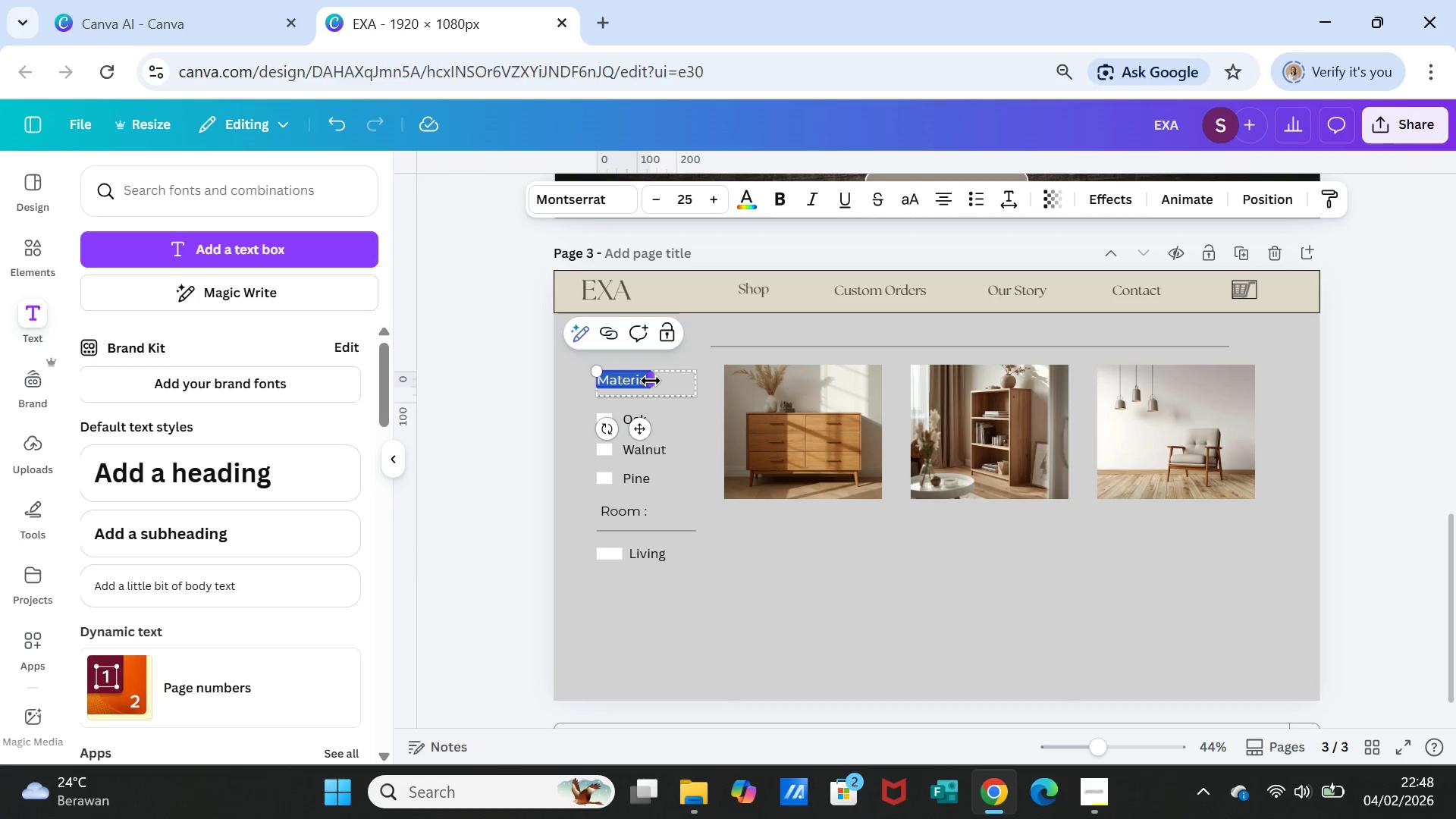 
left_click([651, 381])
 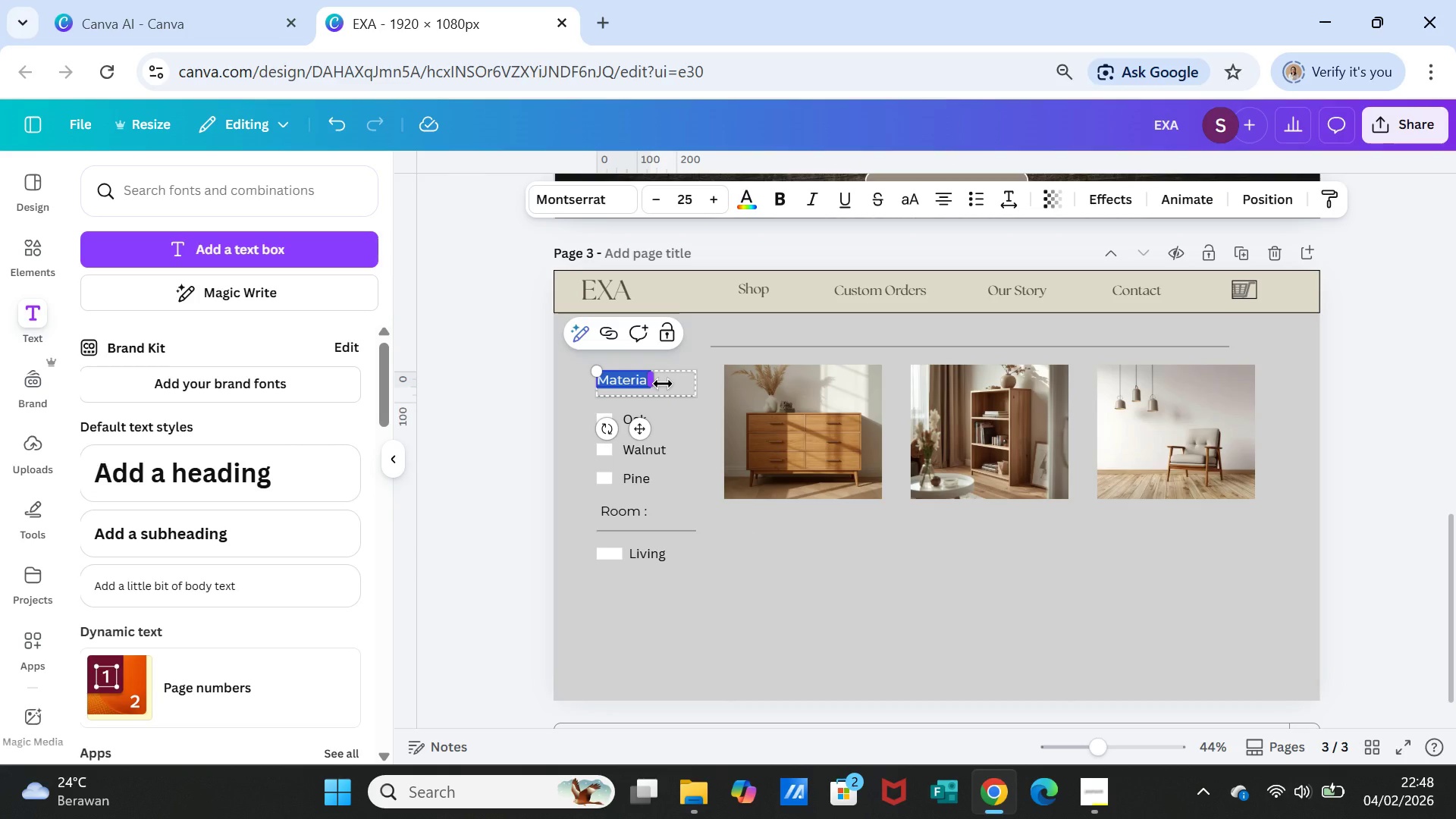 
double_click([663, 384])
 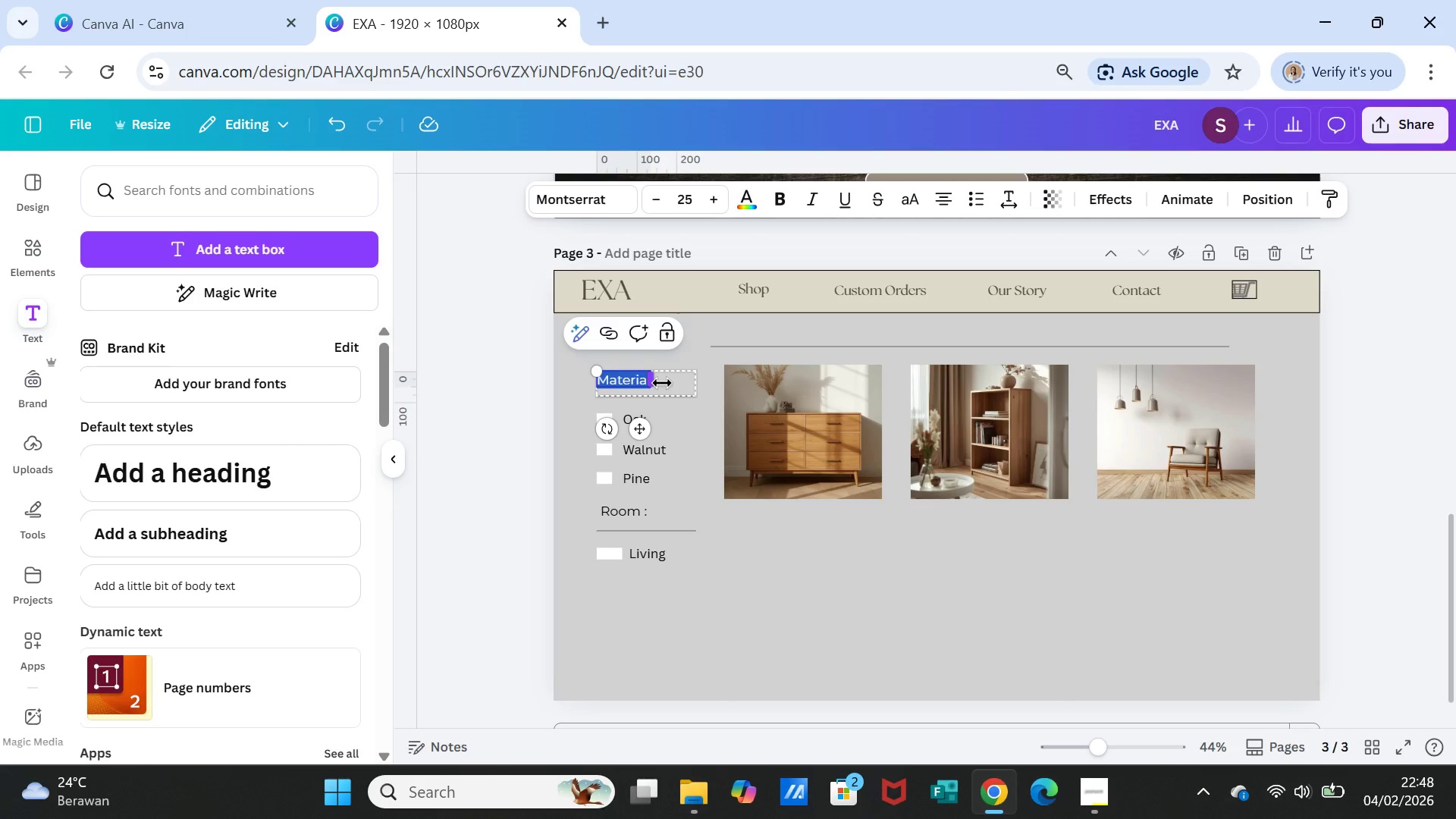 
double_click([663, 383])
 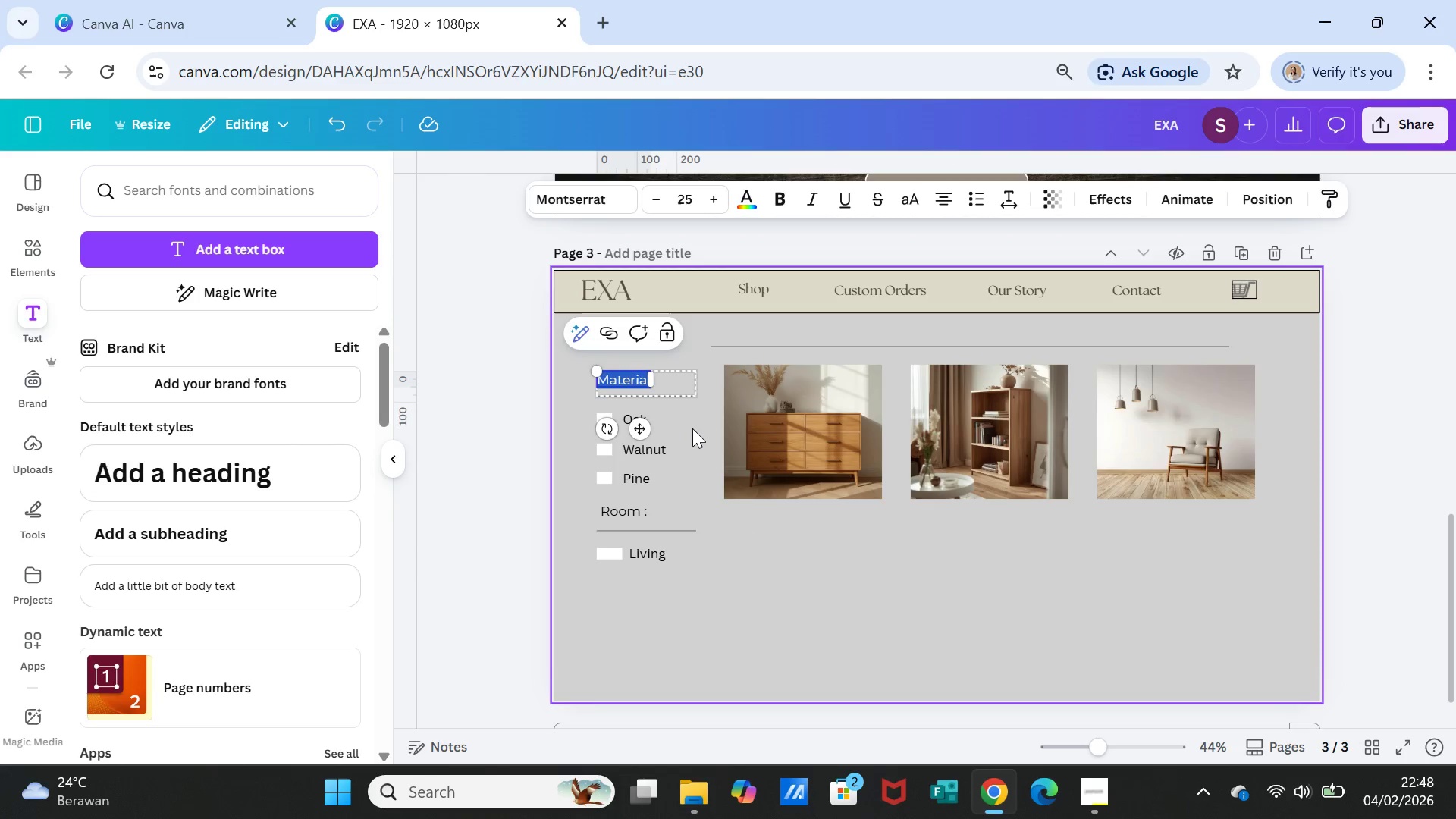 
left_click([692, 428])
 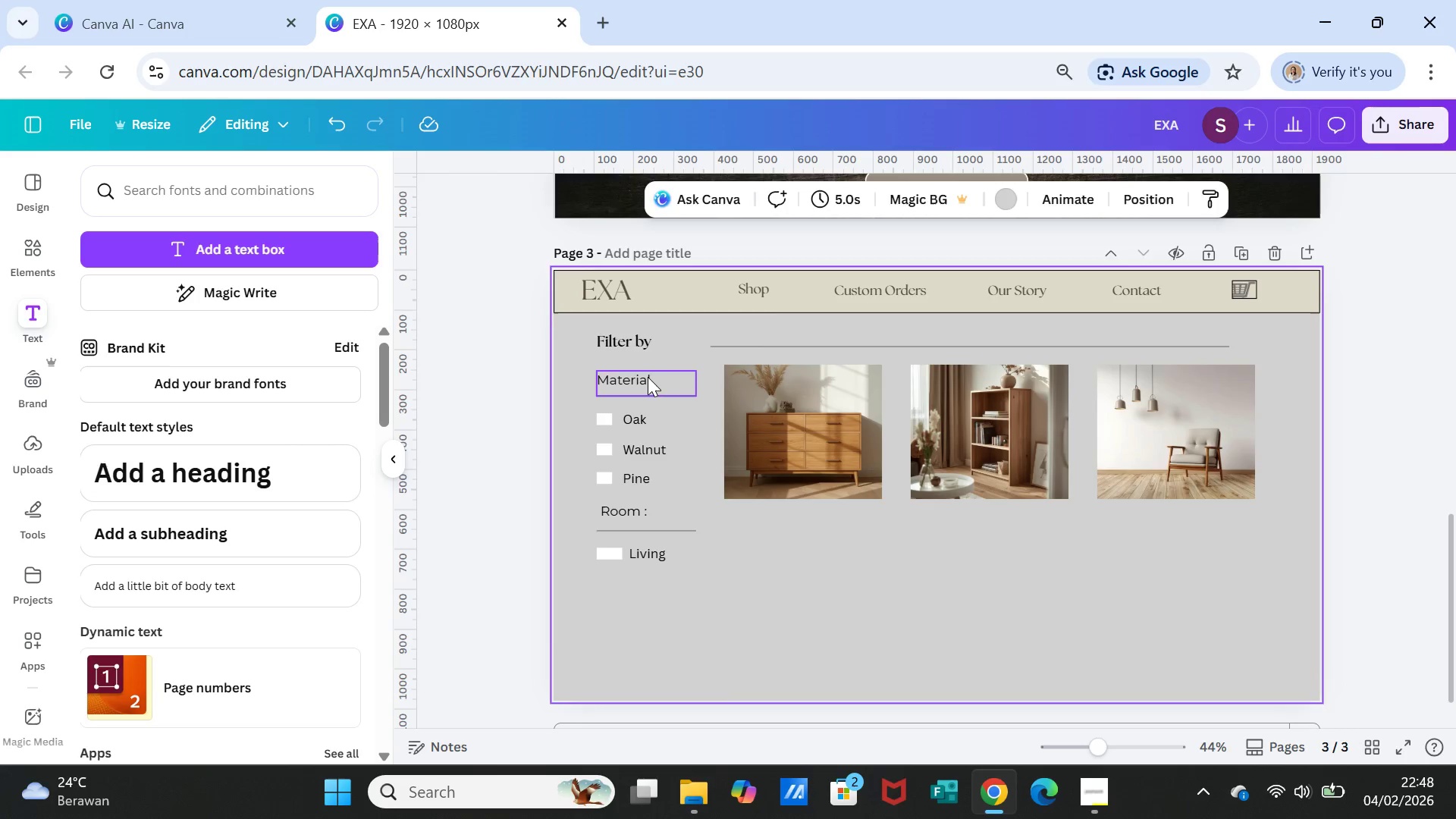 
left_click([648, 377])
 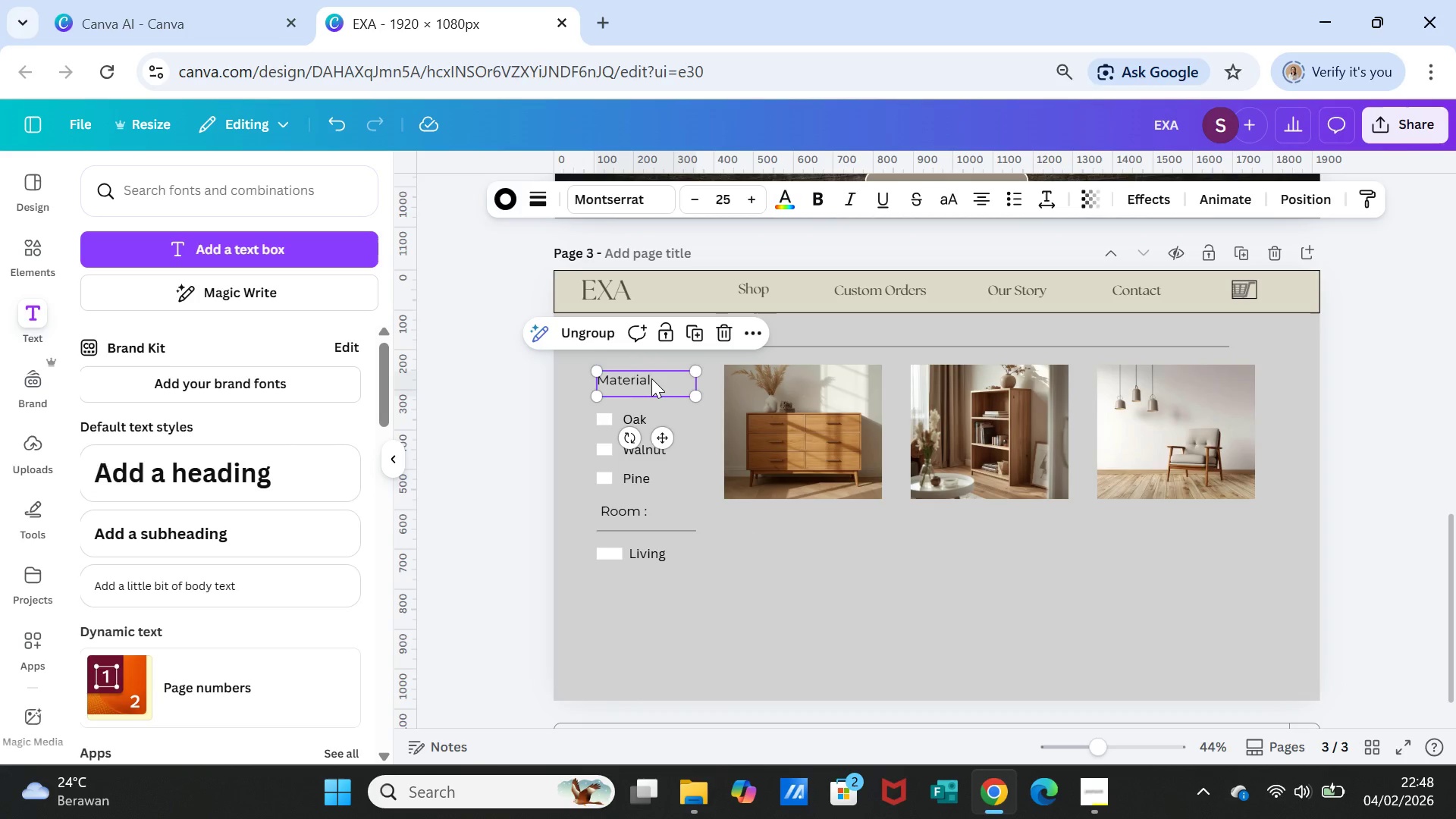 
double_click([651, 378])
 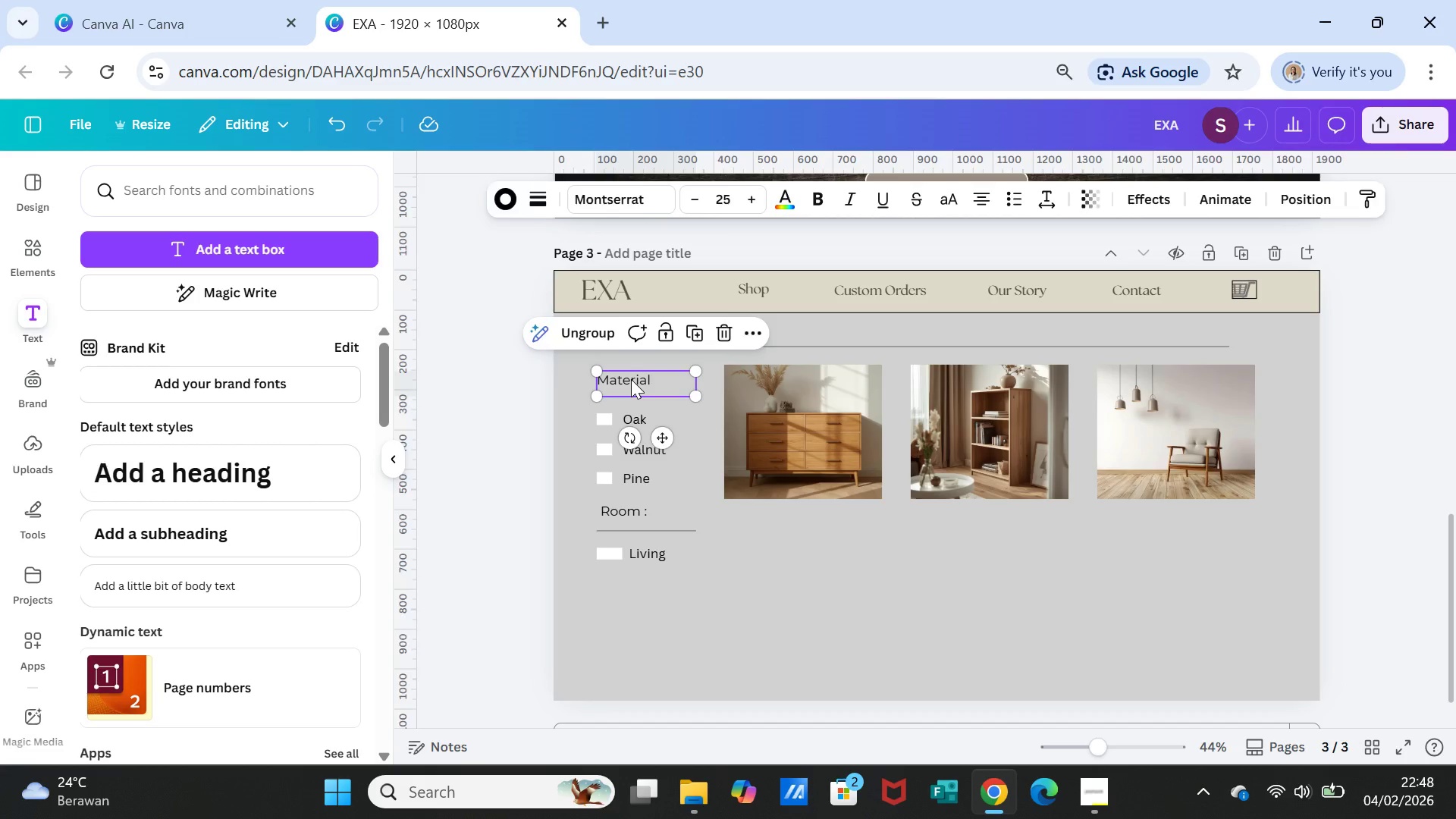 
double_click([631, 379])
 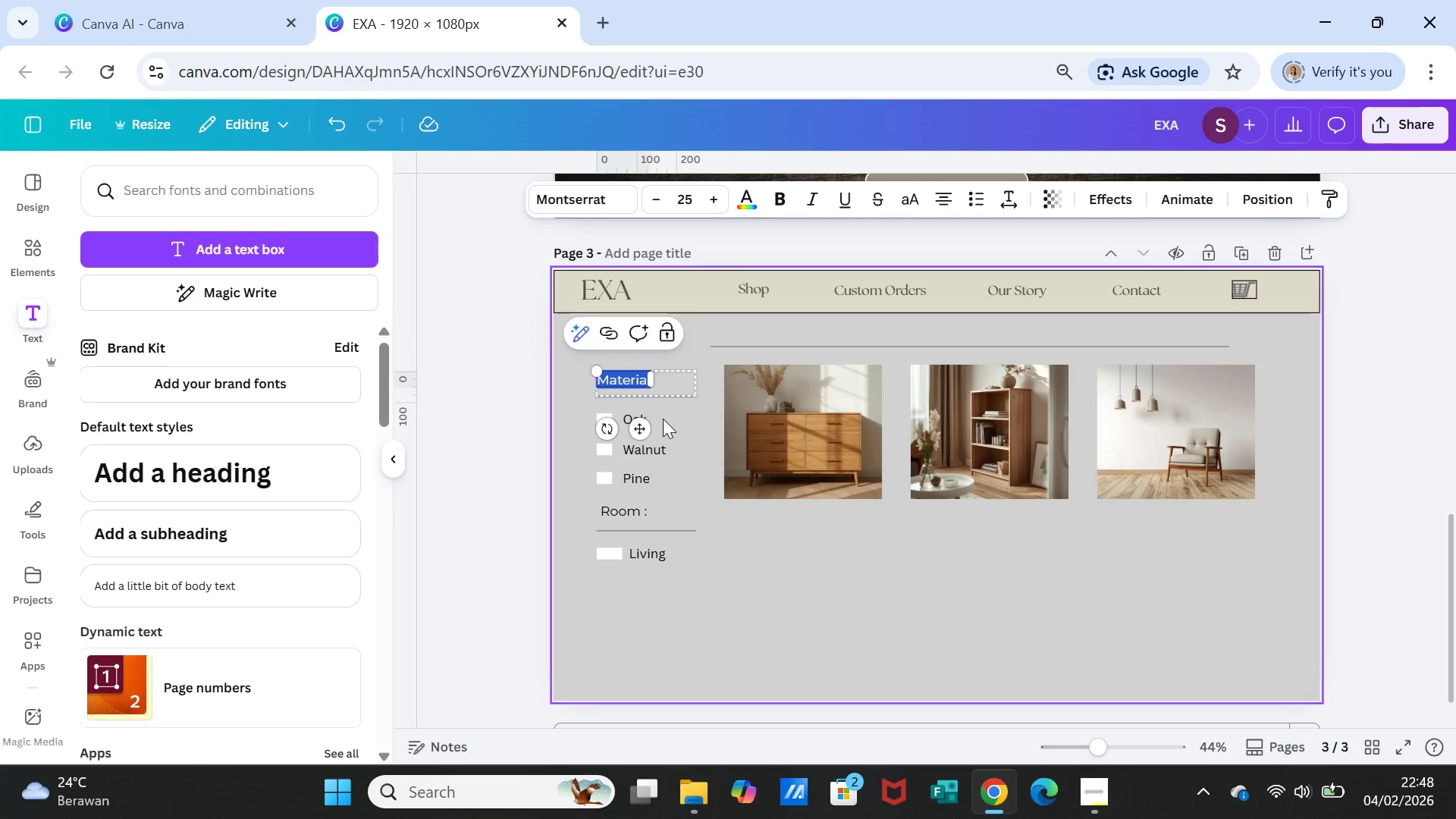 
key(ArrowRight)
 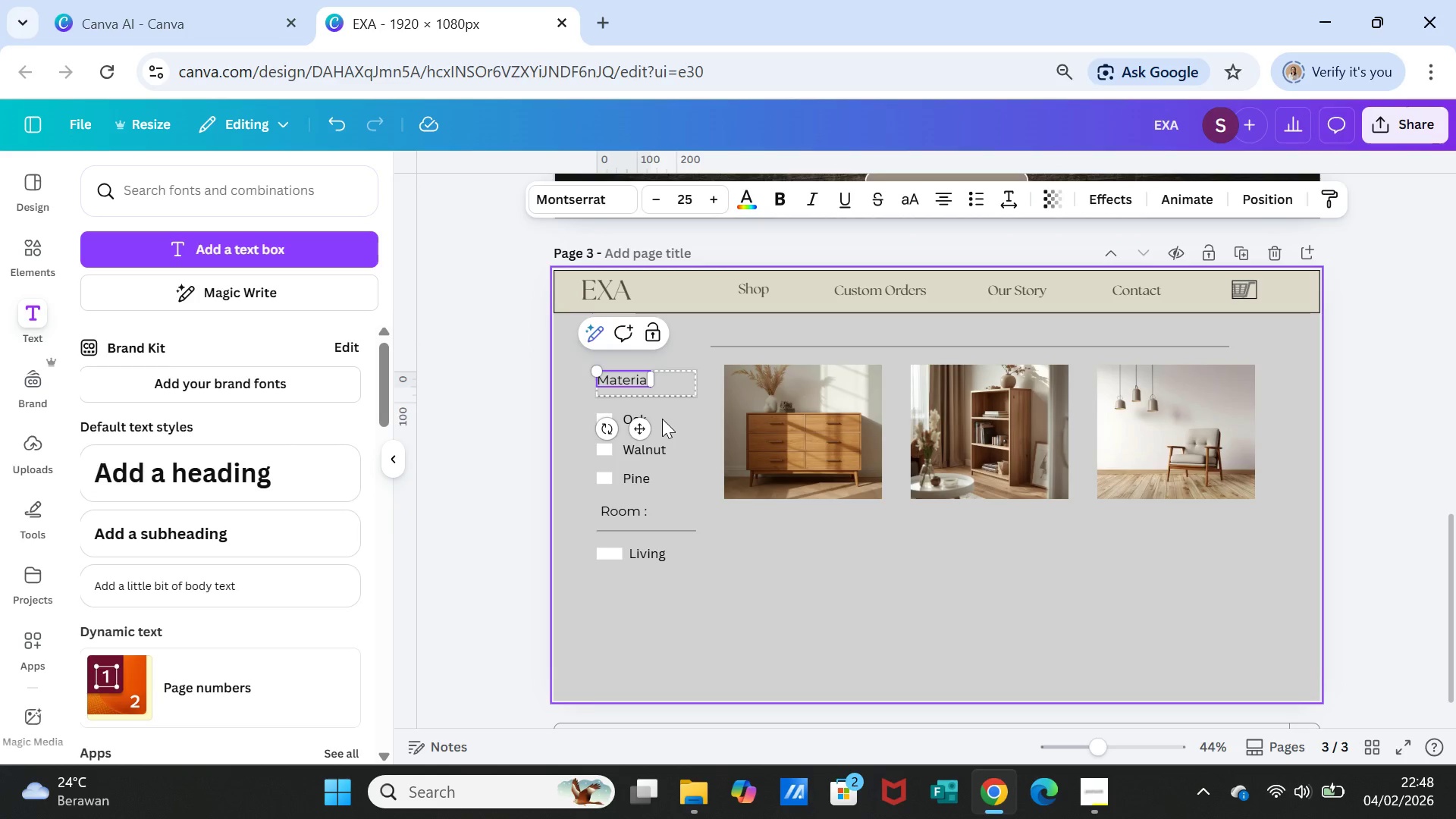 
key(Space)
 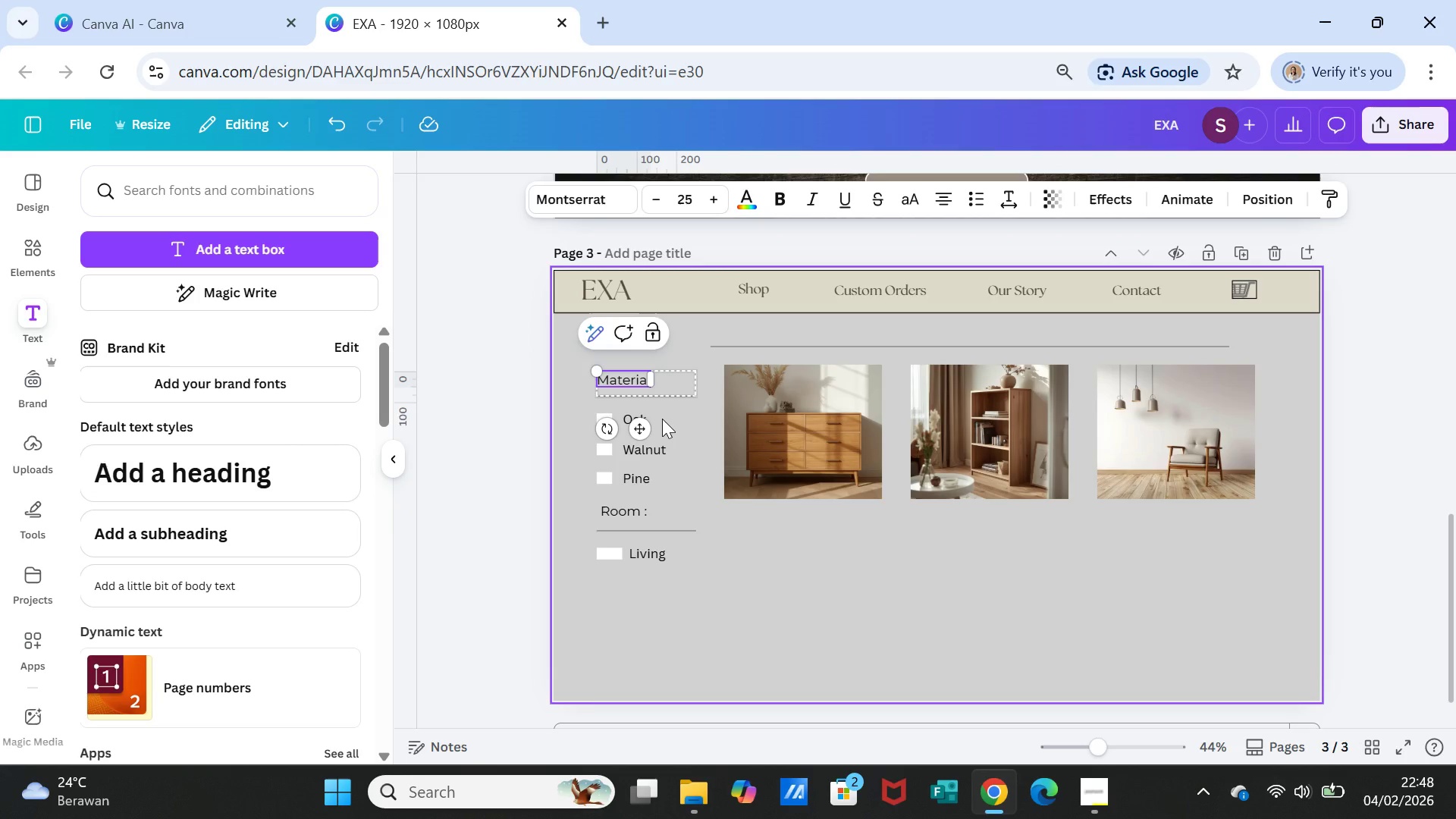 
key(Shift+Semicolon)
 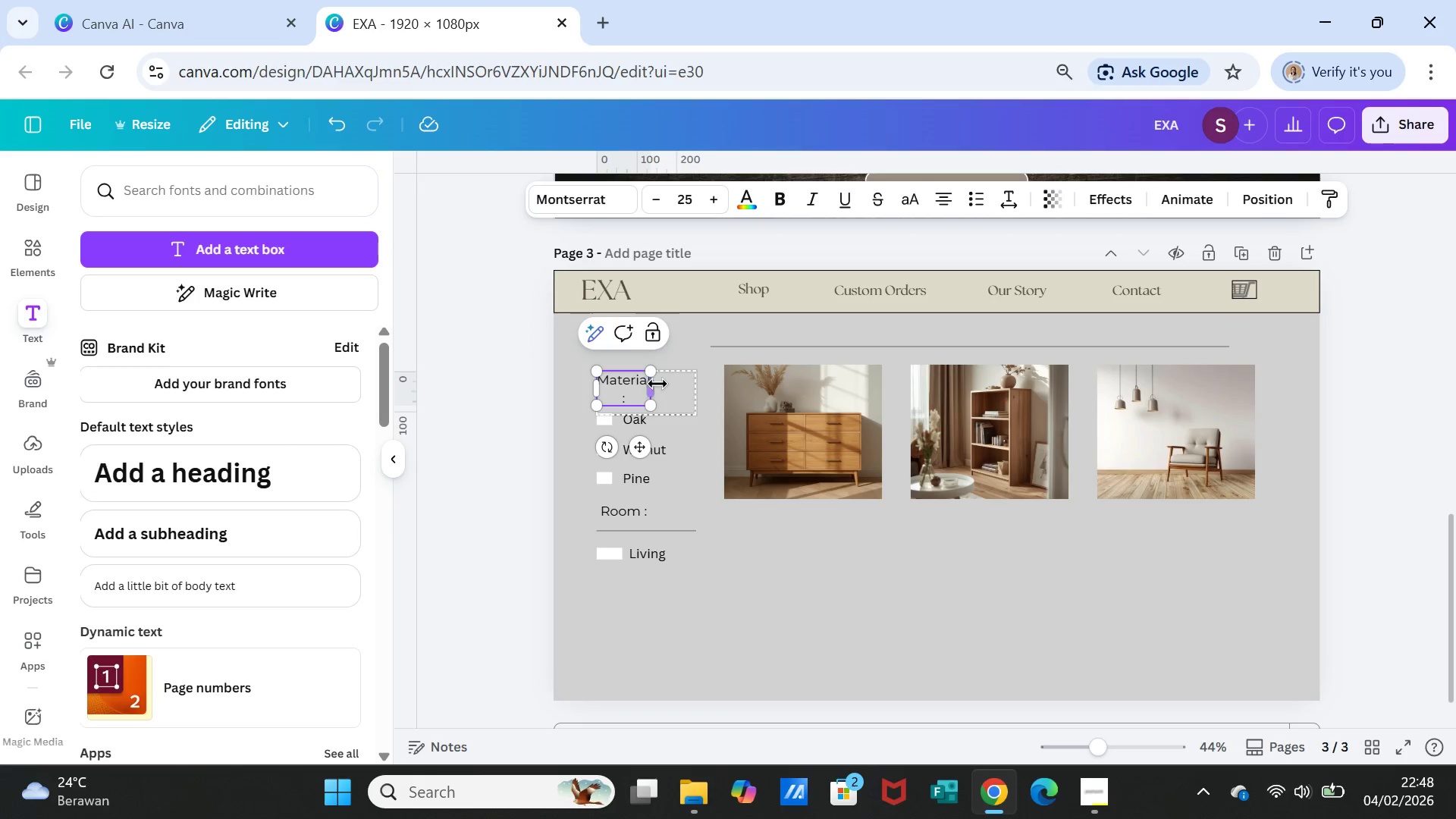 
left_click_drag(start_coordinate=[652, 382], to_coordinate=[667, 382])
 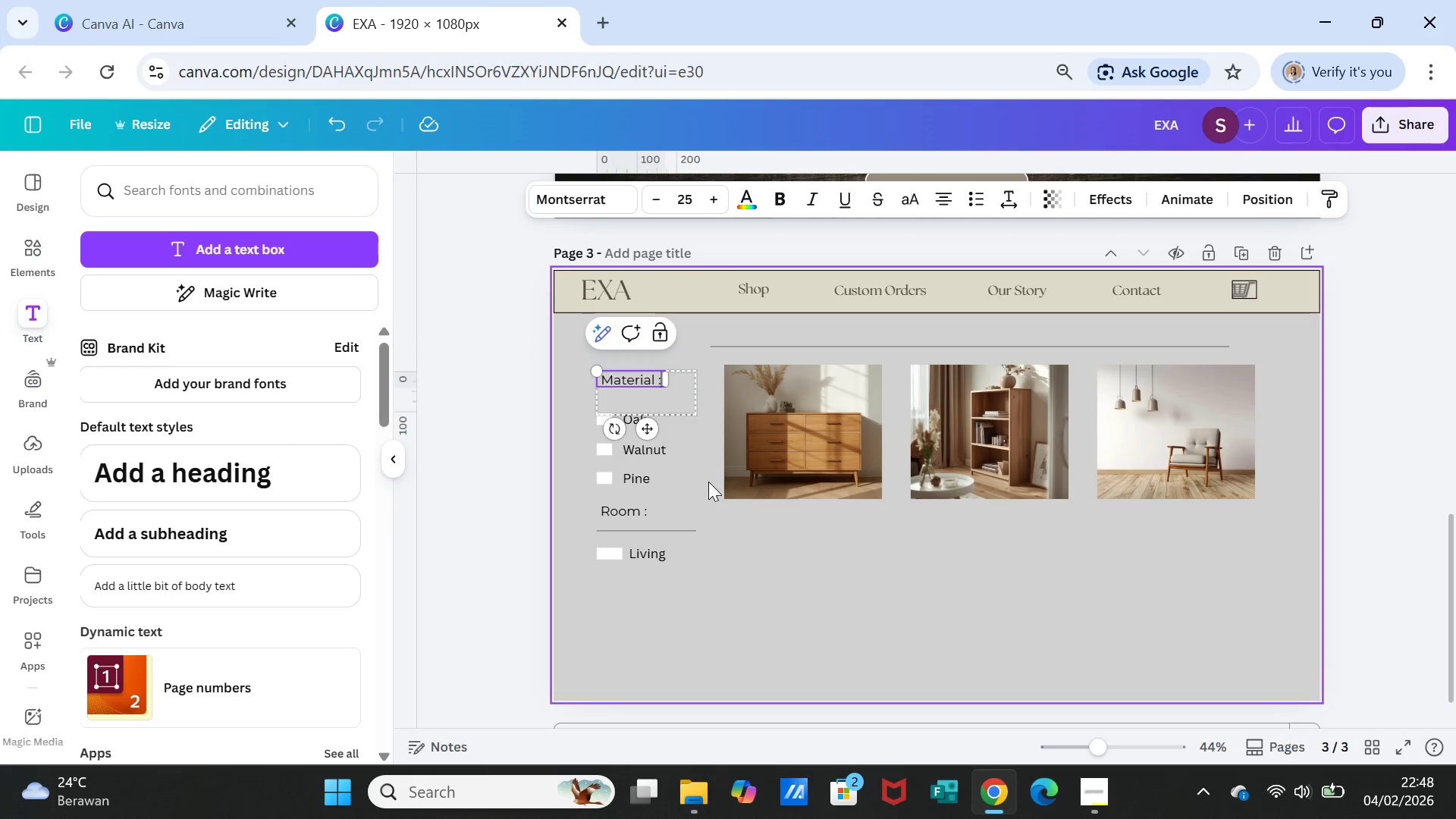 
left_click([708, 483])
 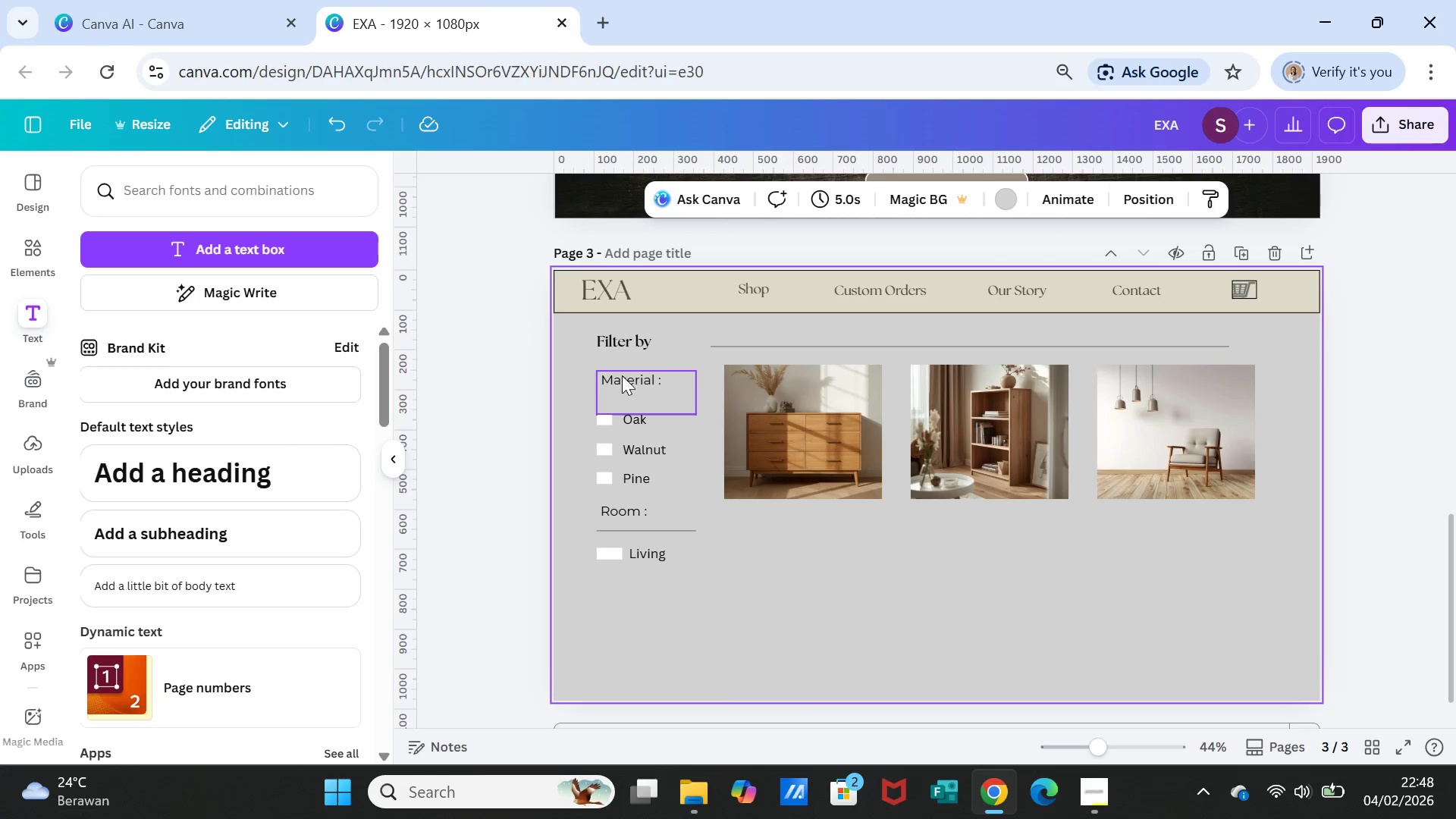 
left_click([622, 375])
 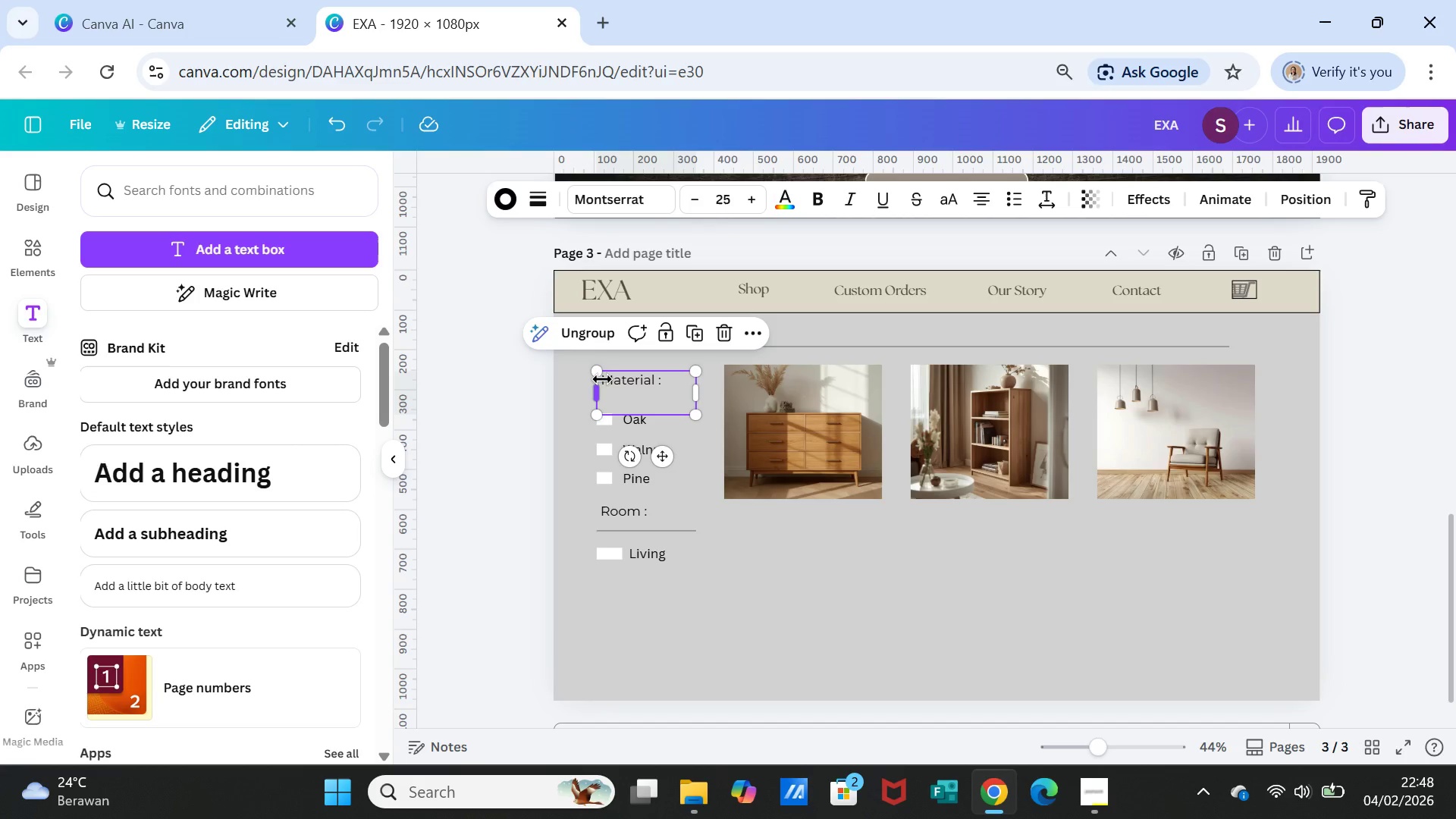 
left_click([602, 379])
 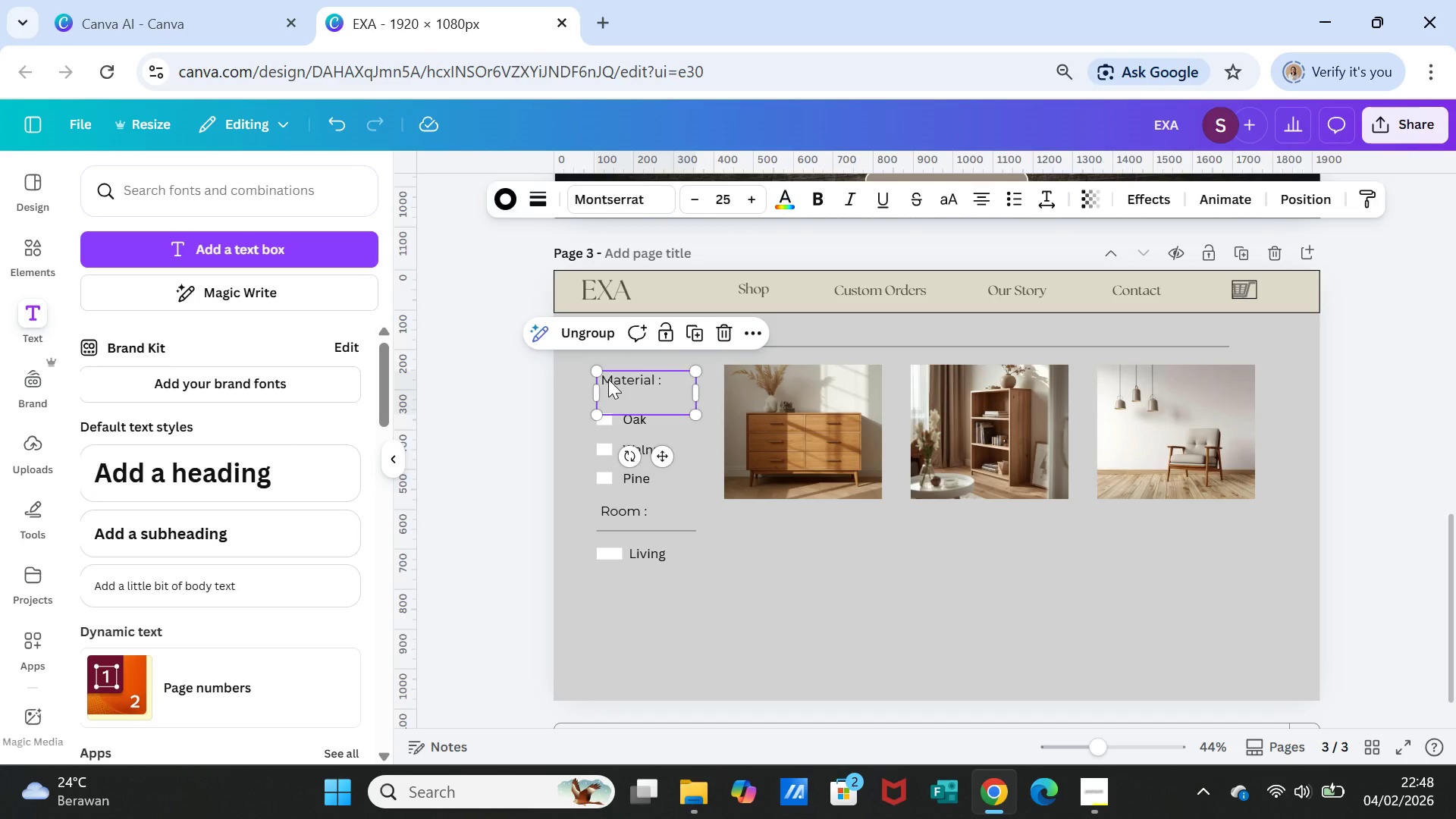 
double_click([608, 379])
 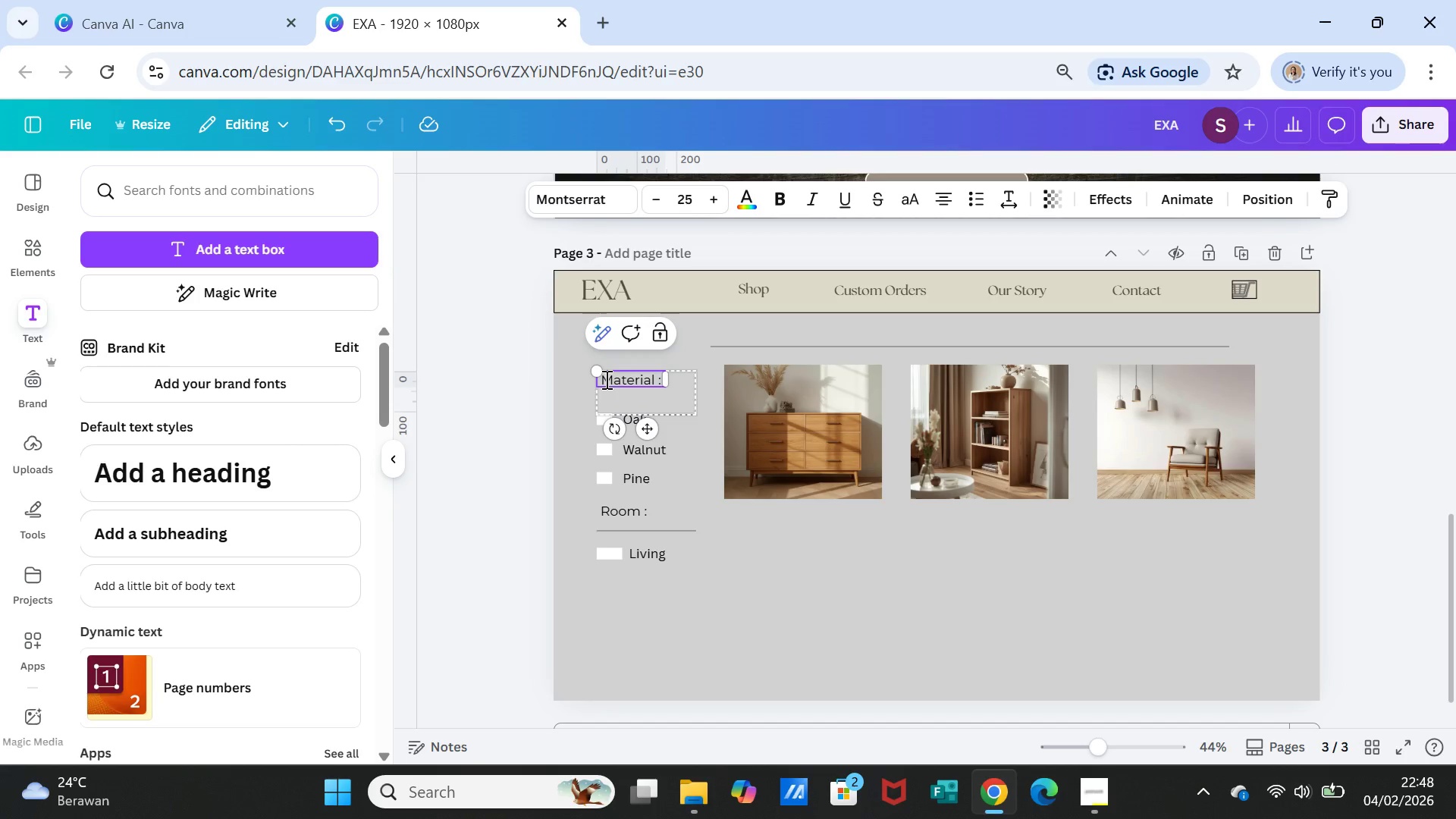 
left_click([605, 379])
 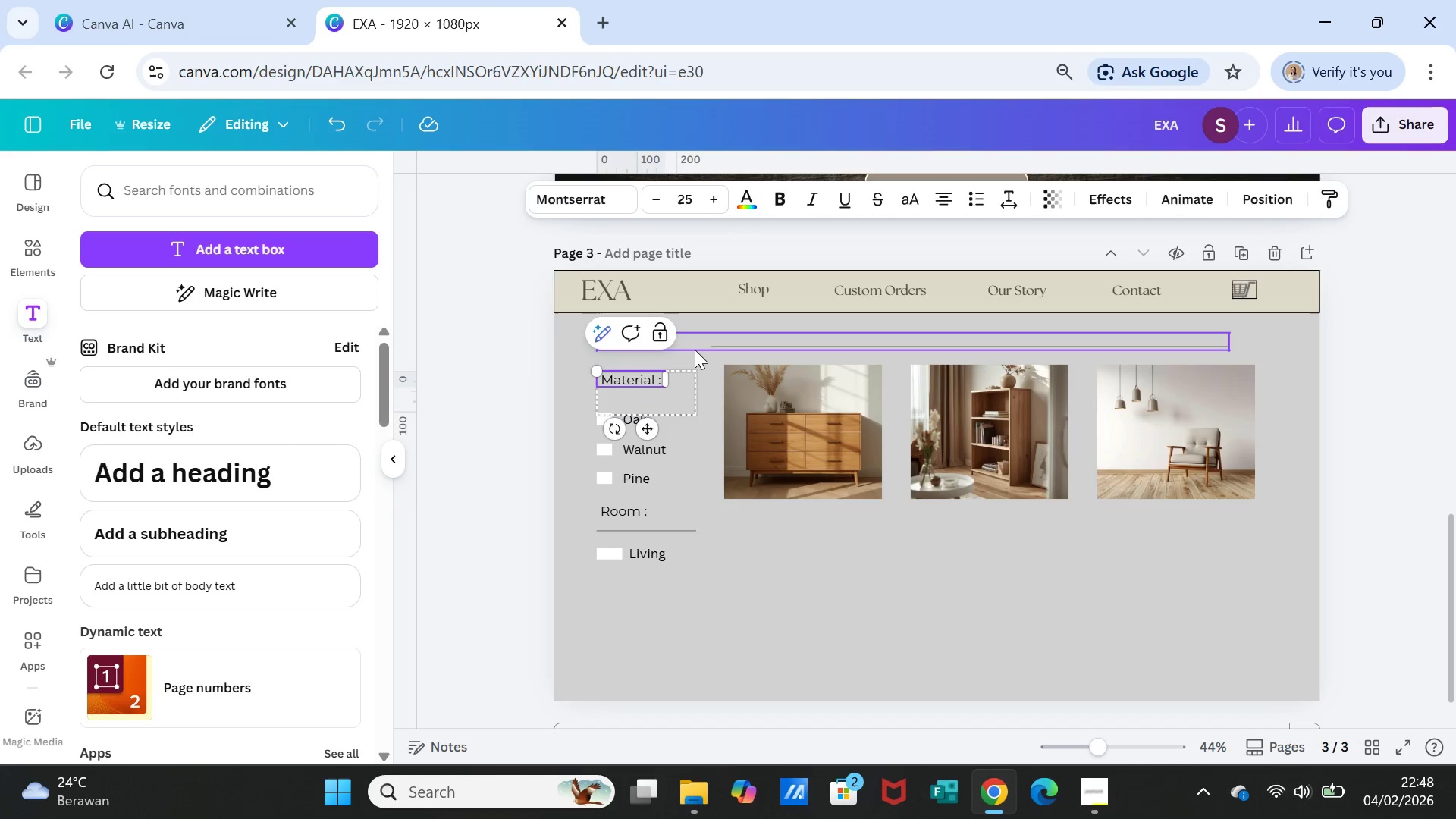 
key(Backspace)
 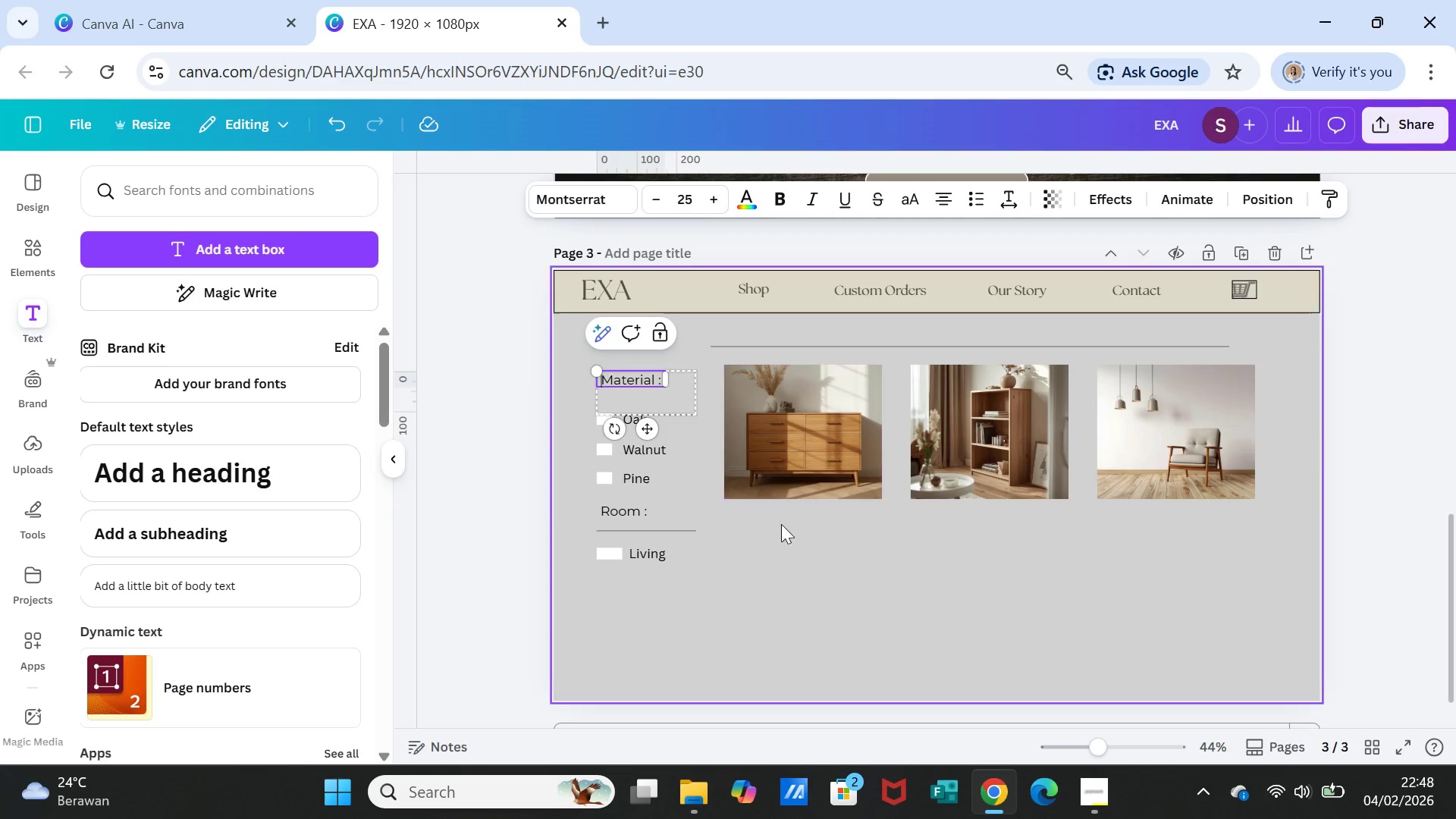 
left_click([779, 540])
 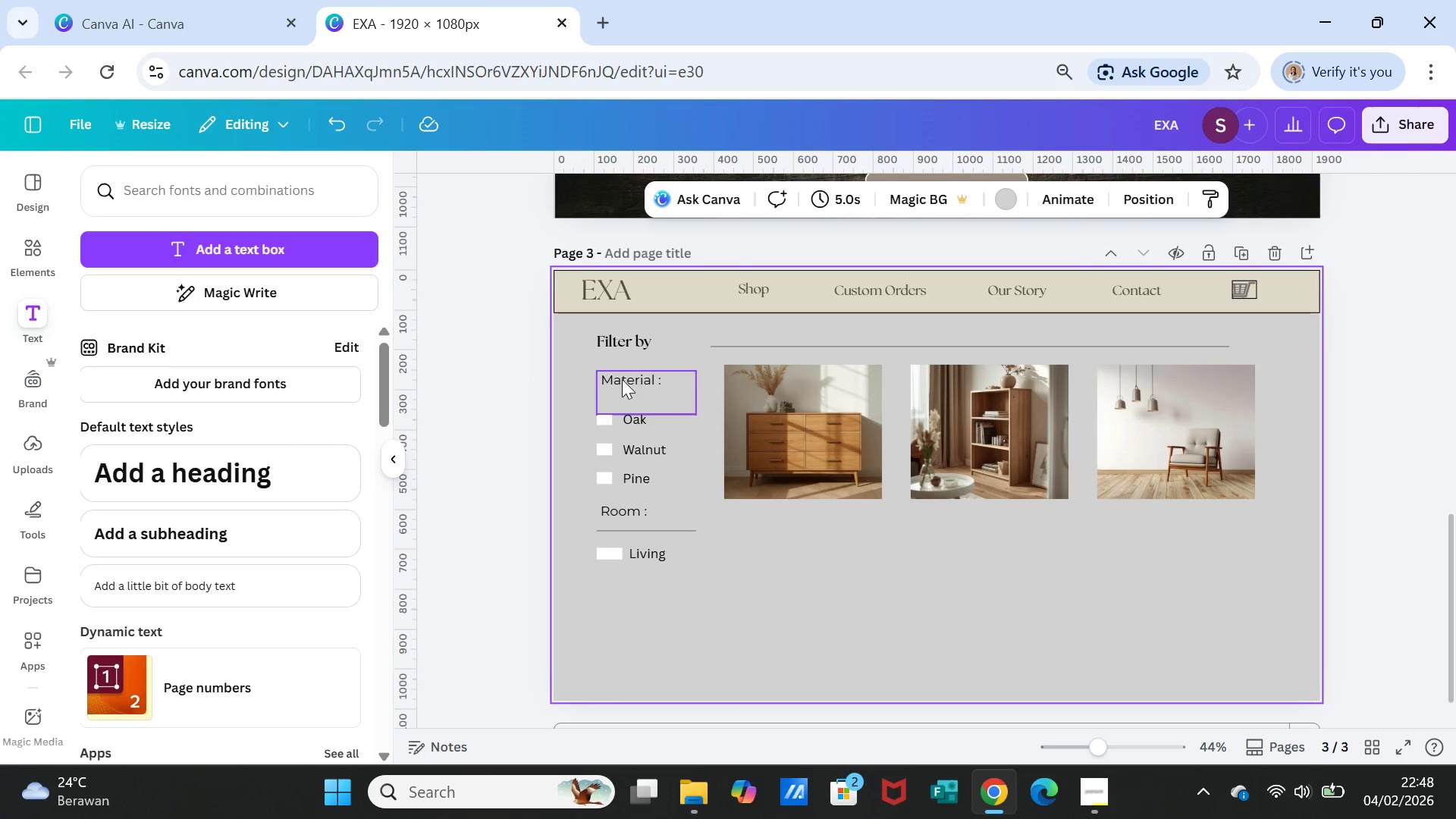 
double_click([622, 379])
 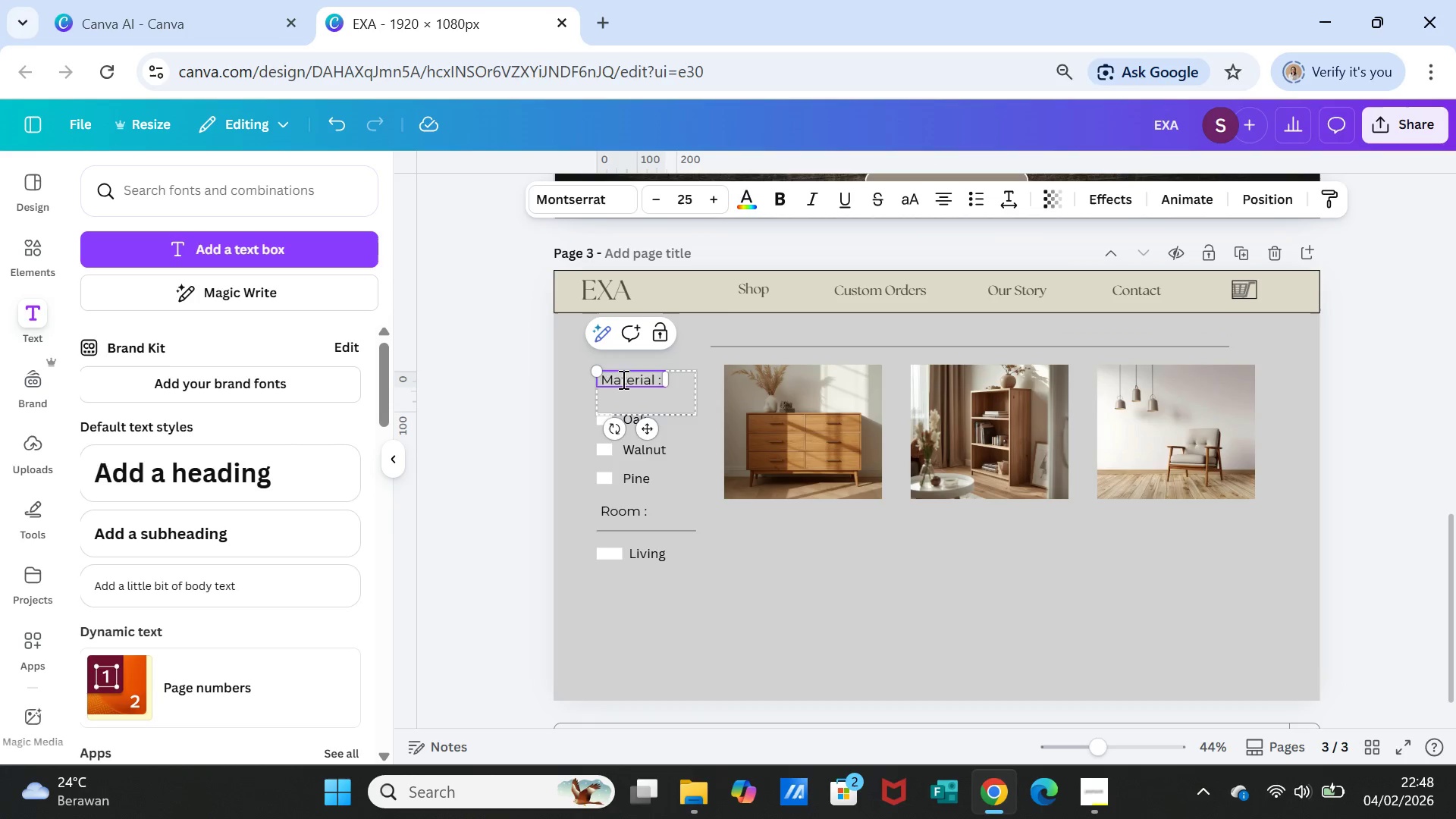 
double_click([622, 379])
 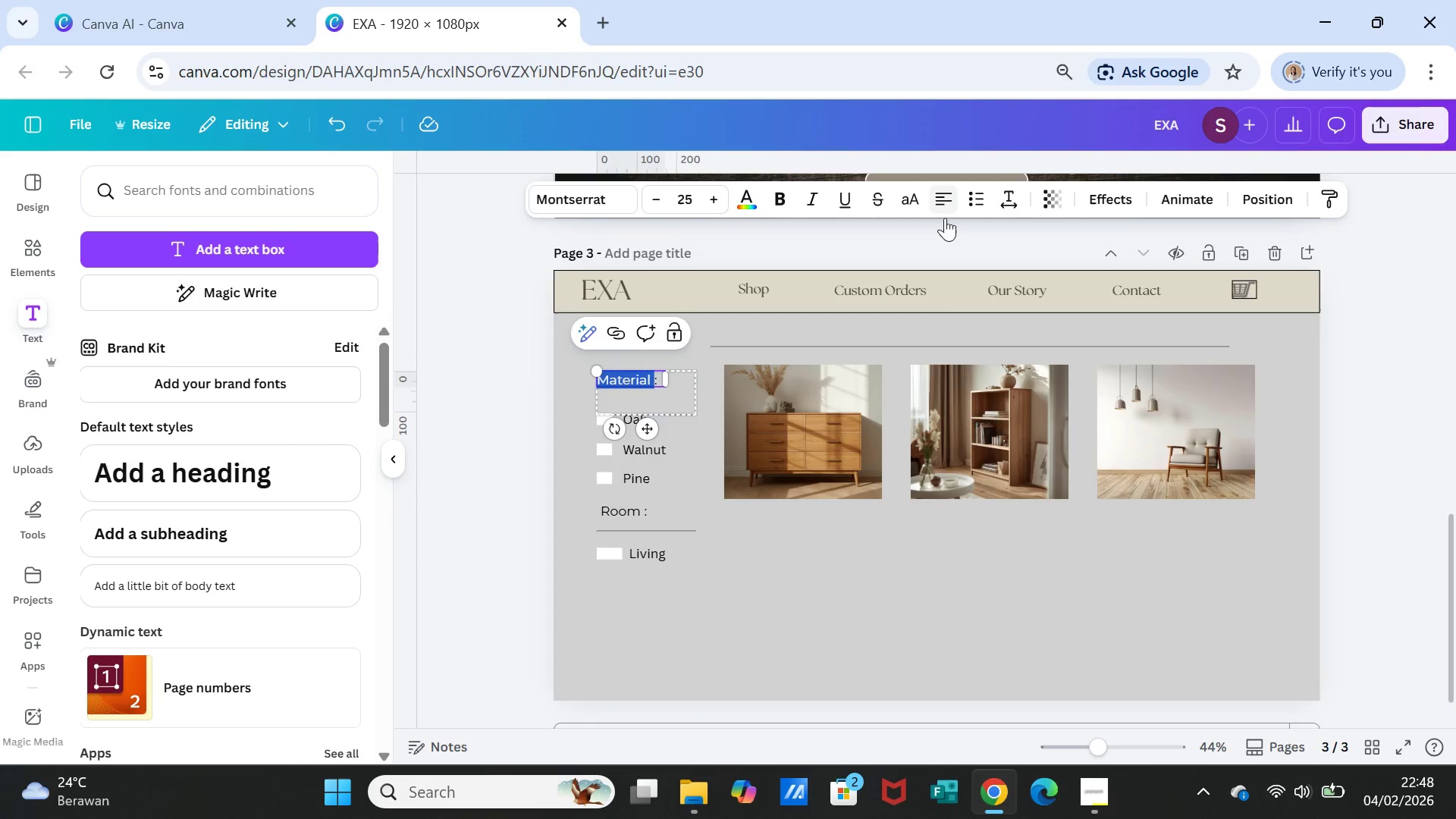 
left_click([867, 589])
 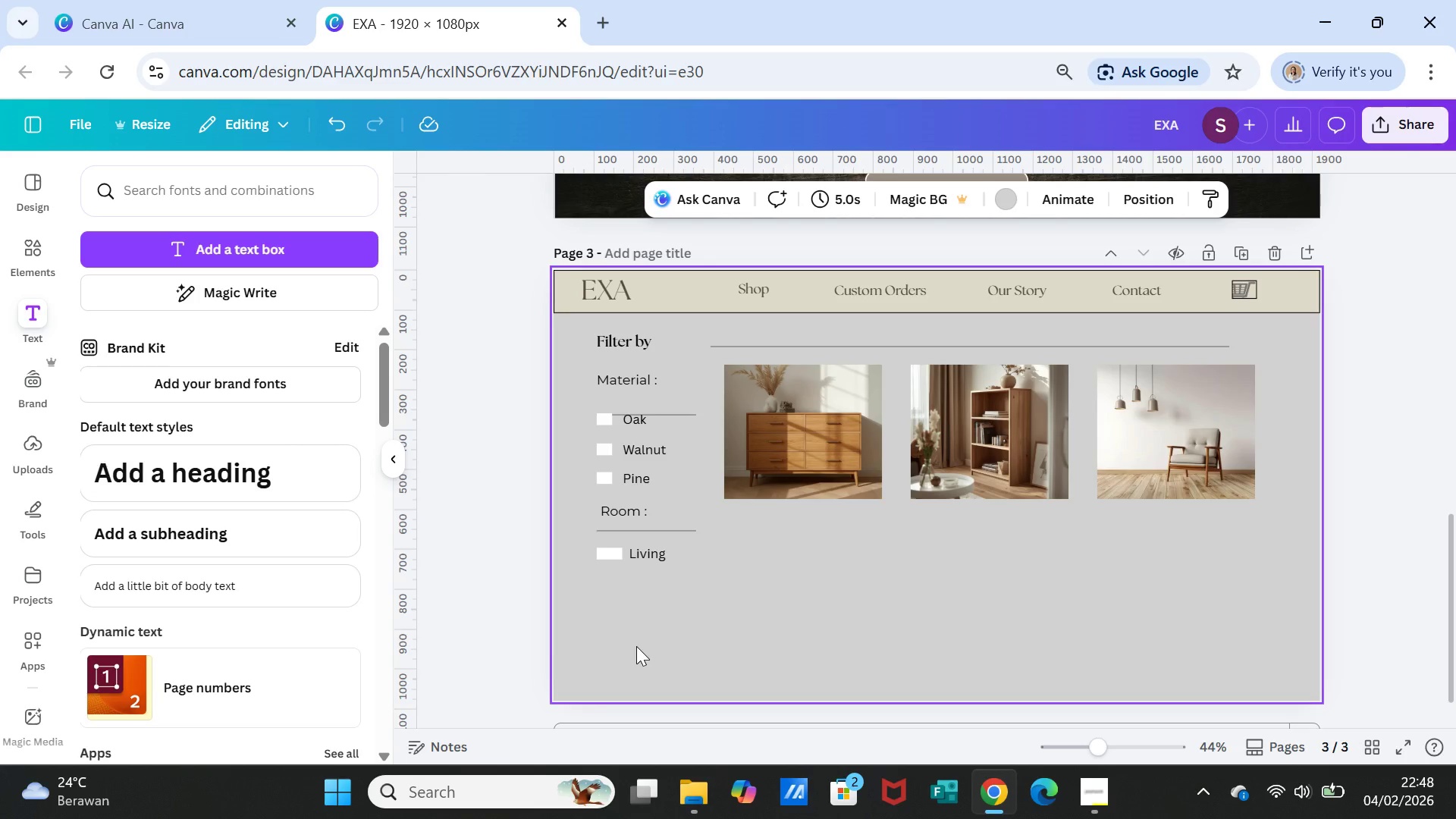 
left_click([602, 554])
 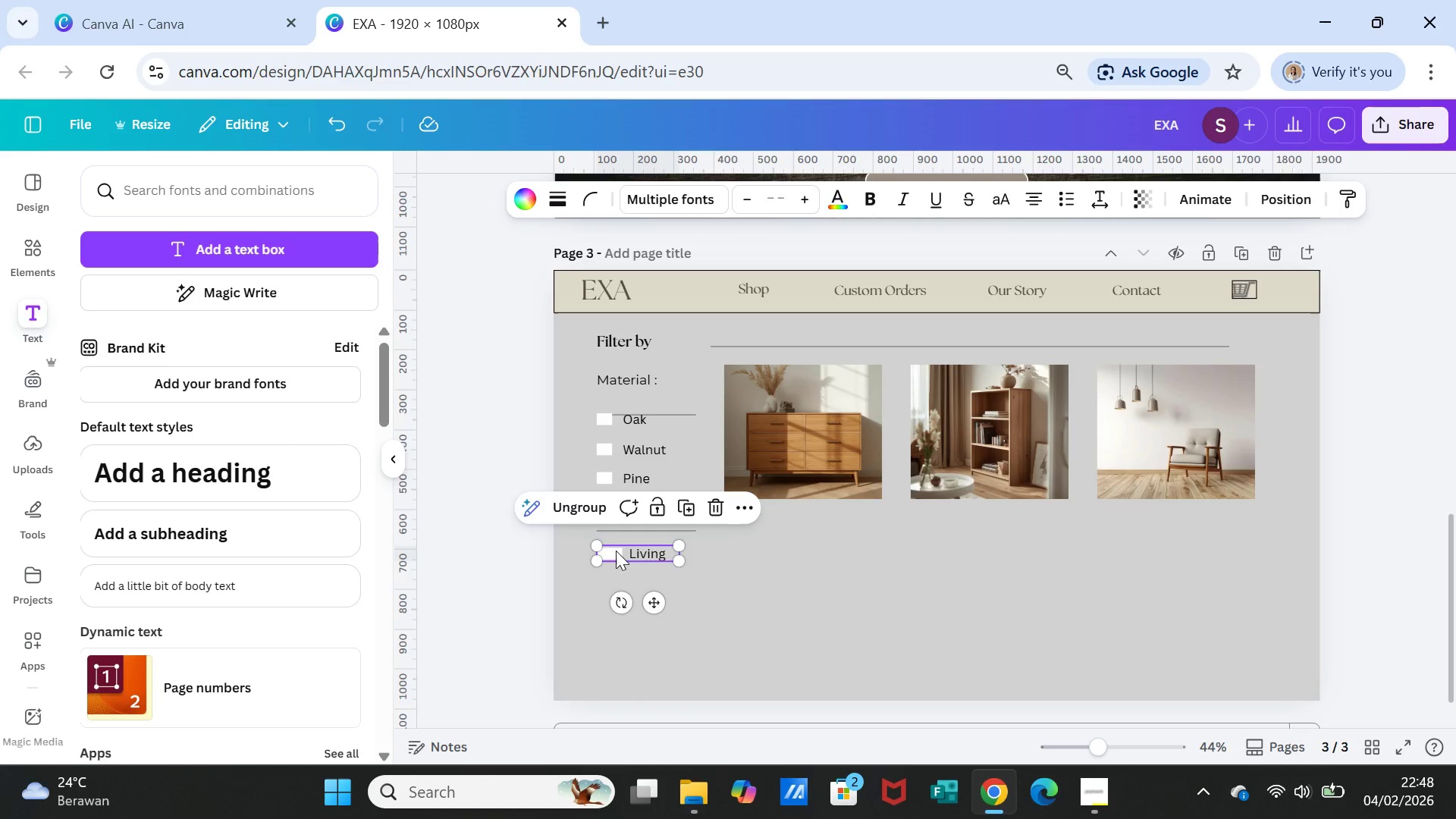 
double_click([616, 551])
 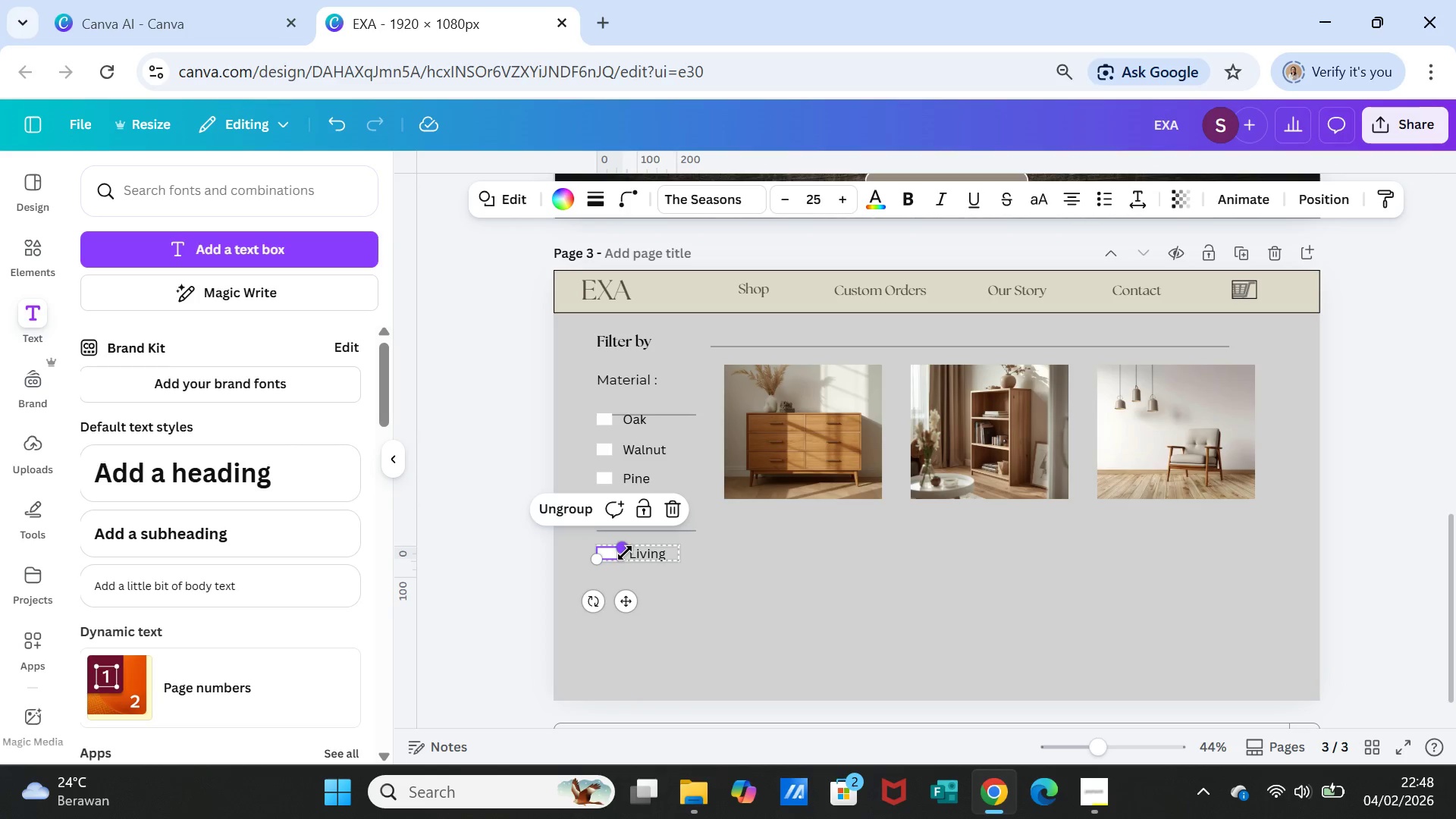 
left_click([712, 598])
 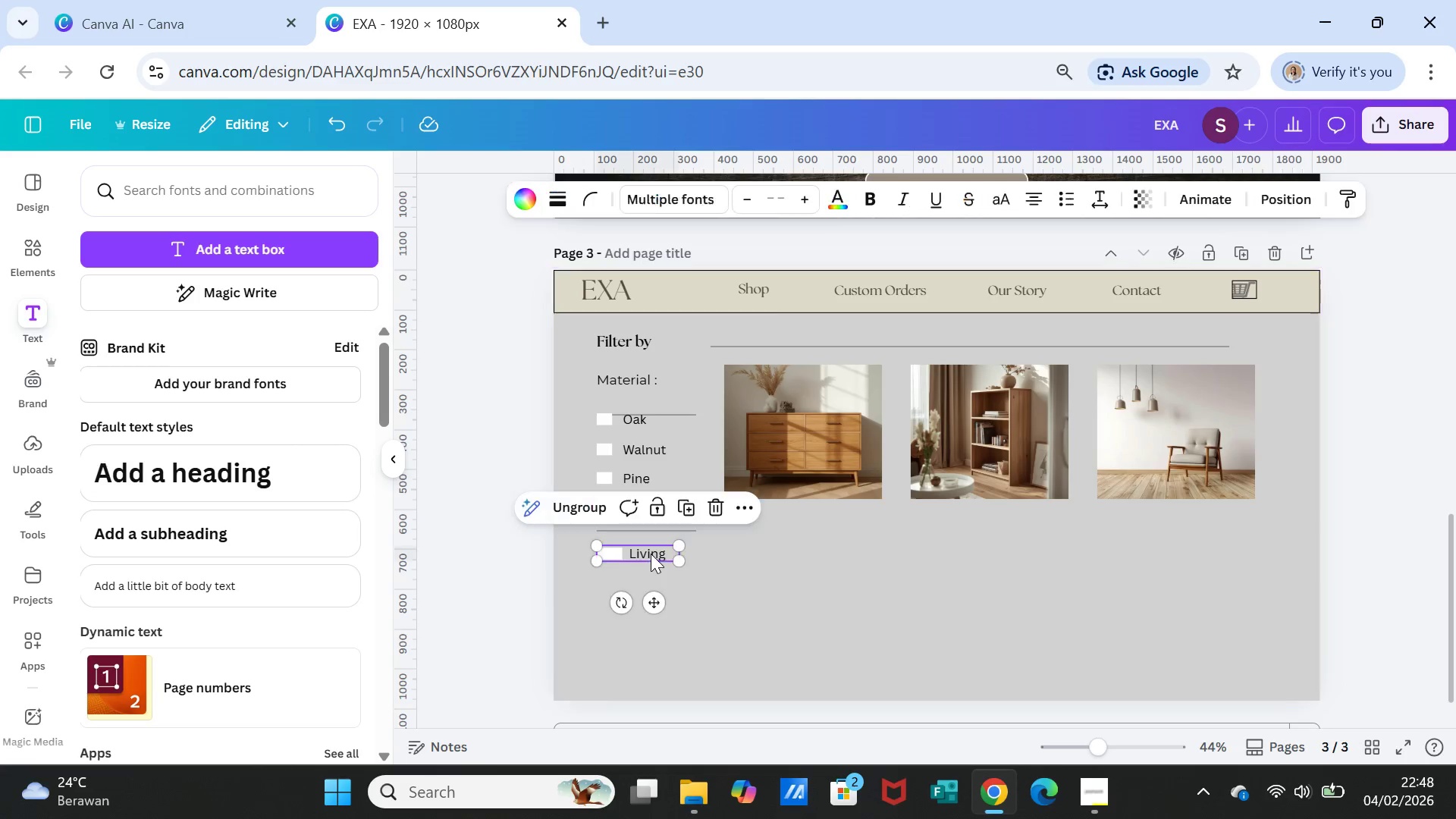 
double_click([651, 554])
 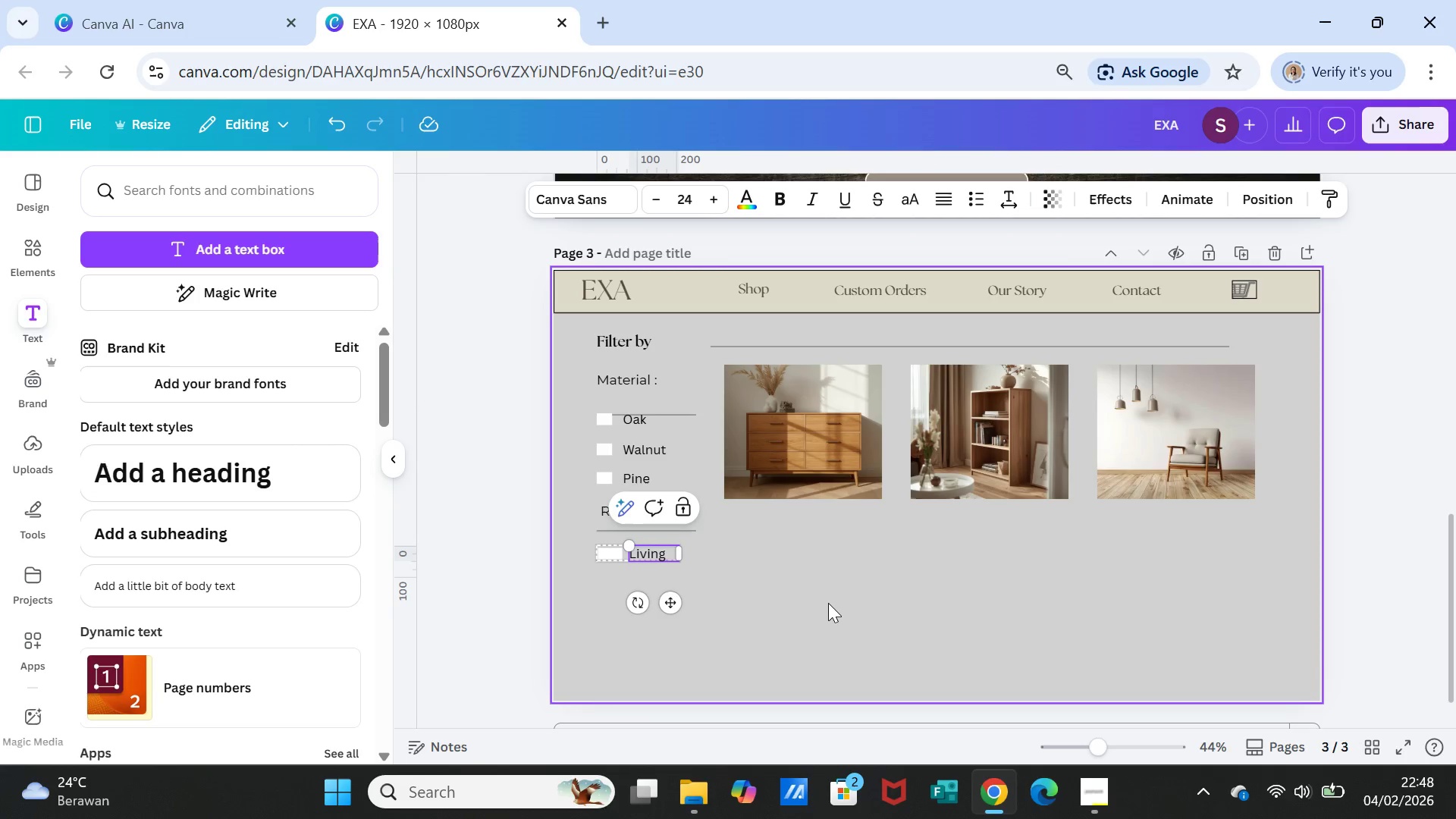 
left_click([829, 604])
 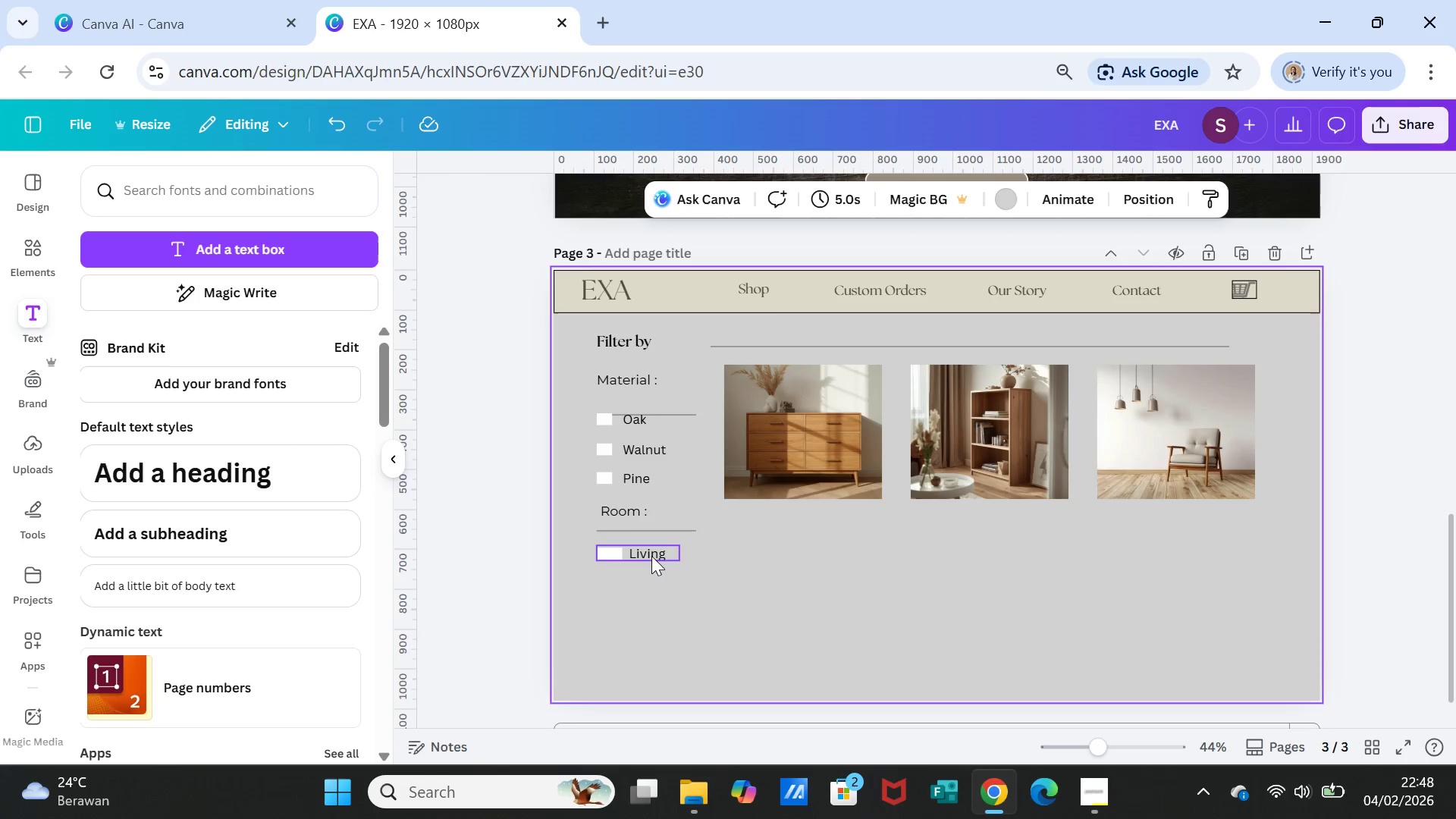 
left_click([651, 556])
 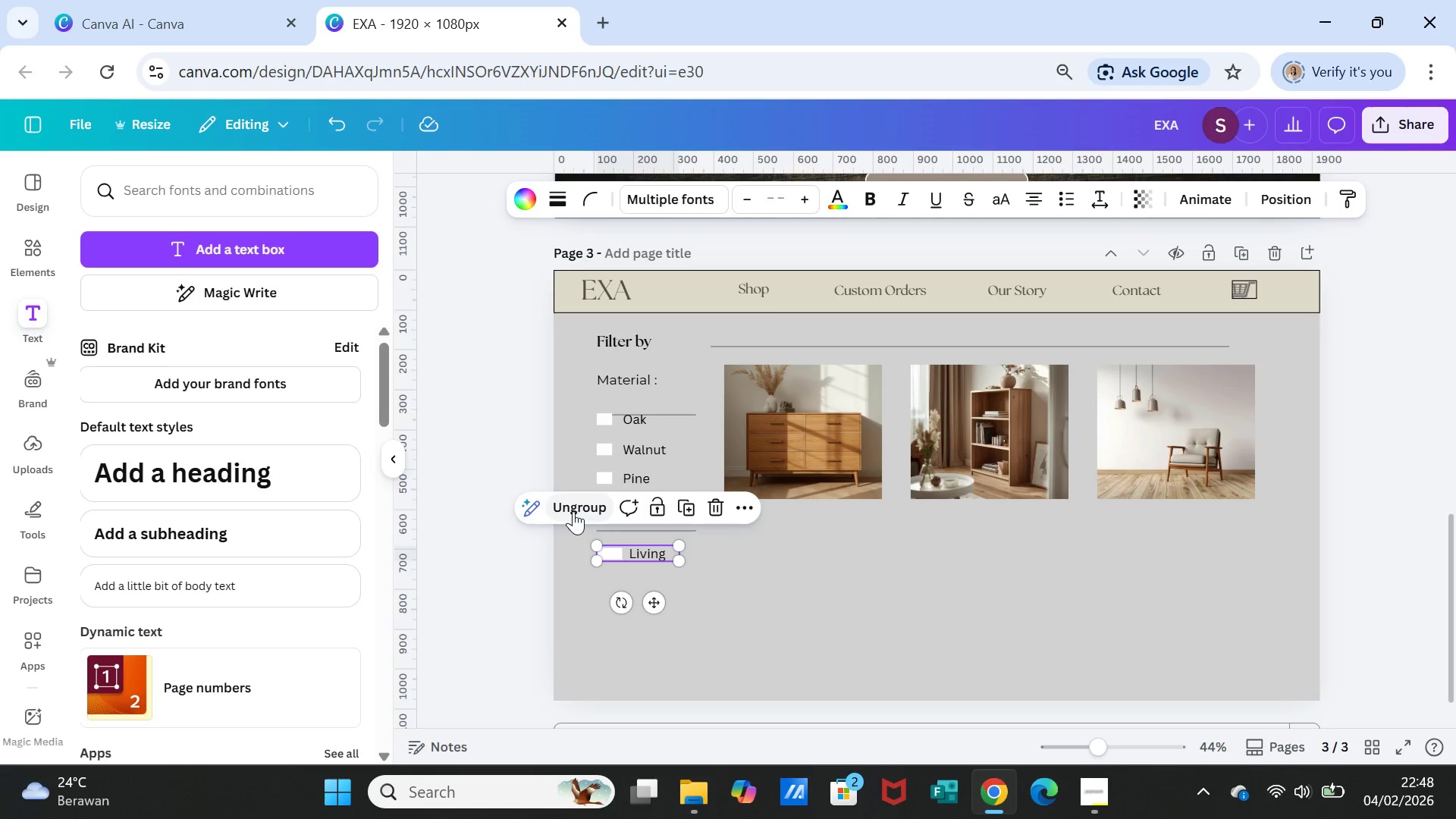 
left_click([573, 511])
 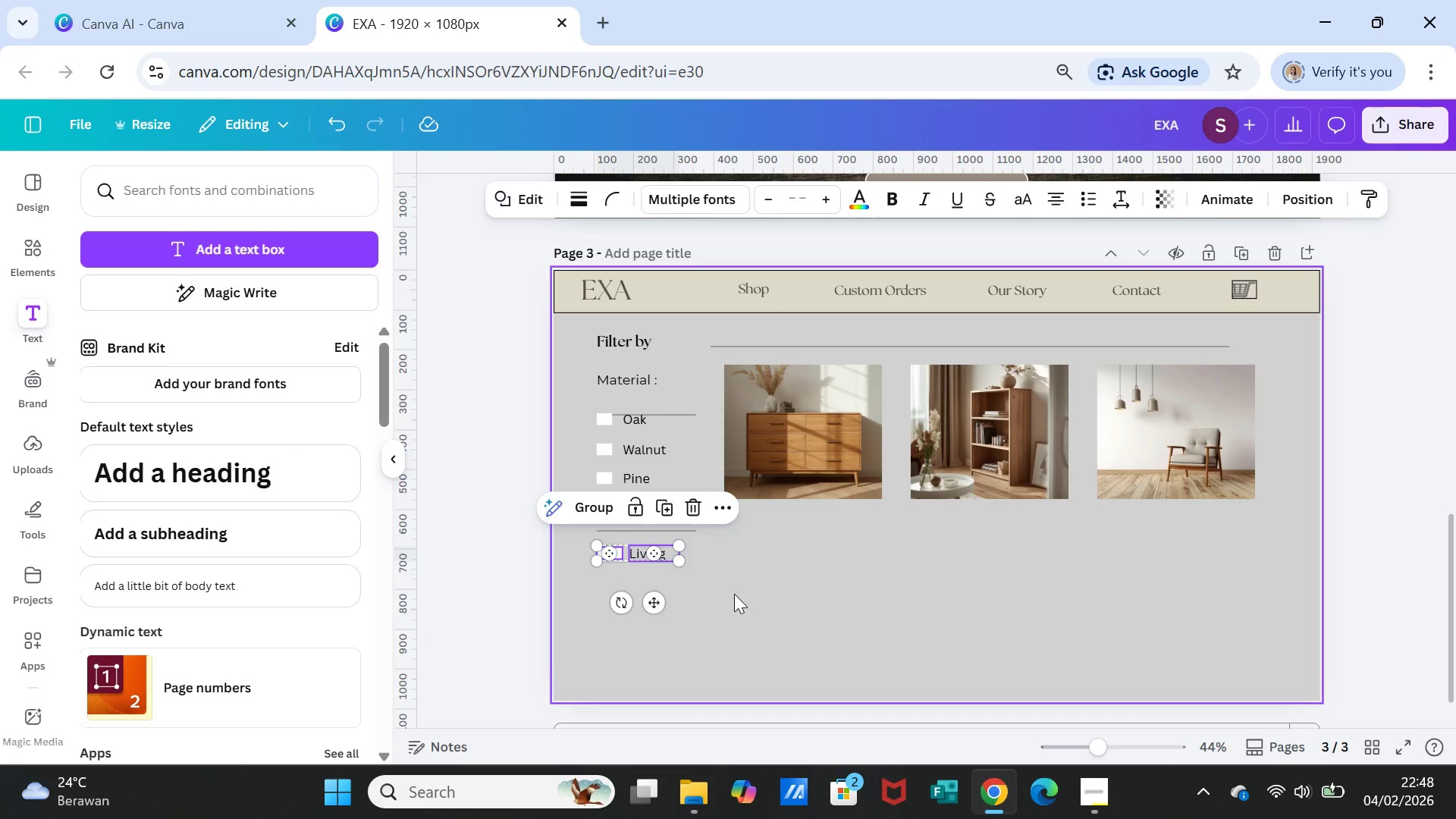 
left_click([734, 594])
 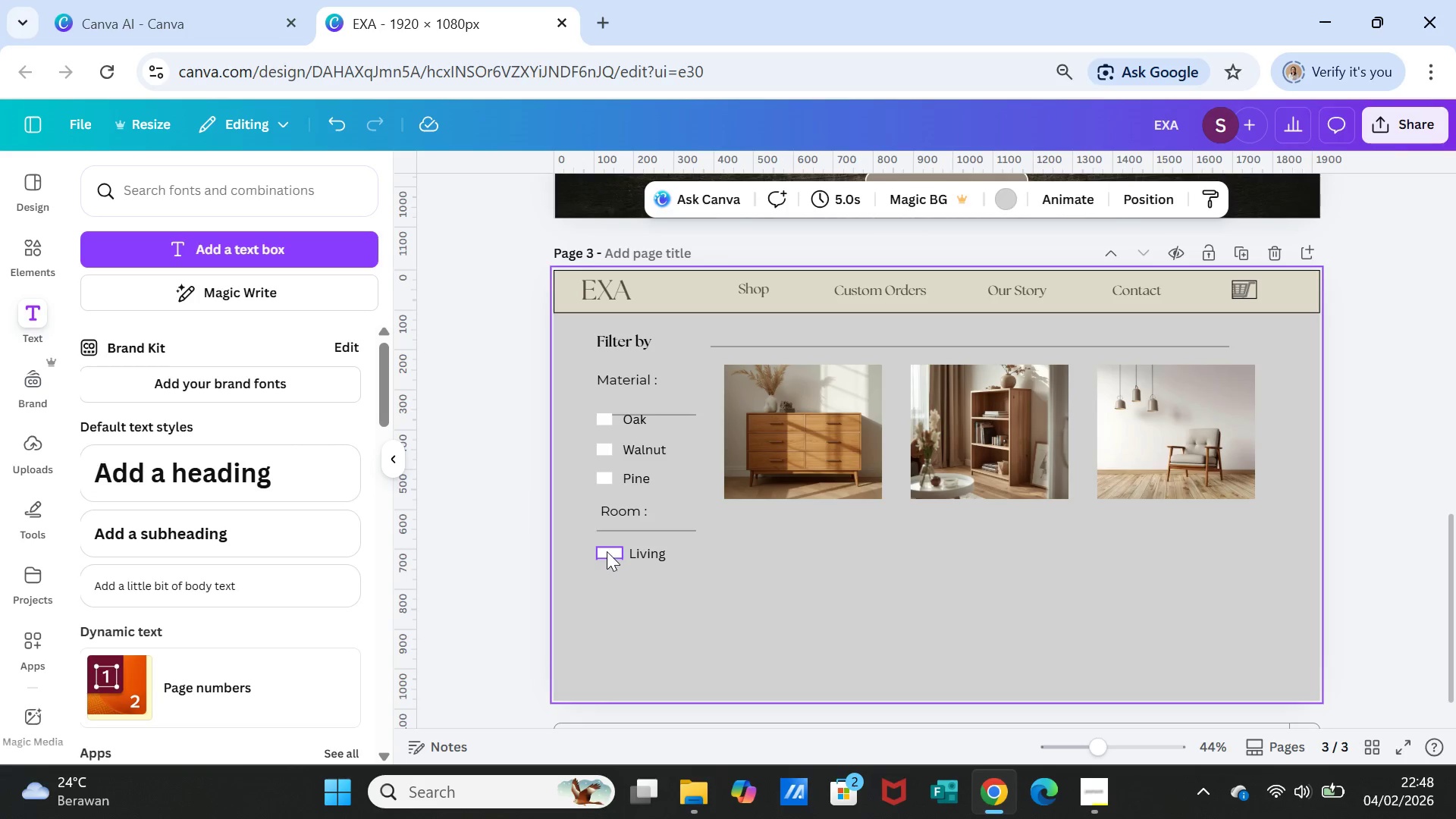 
left_click([607, 551])
 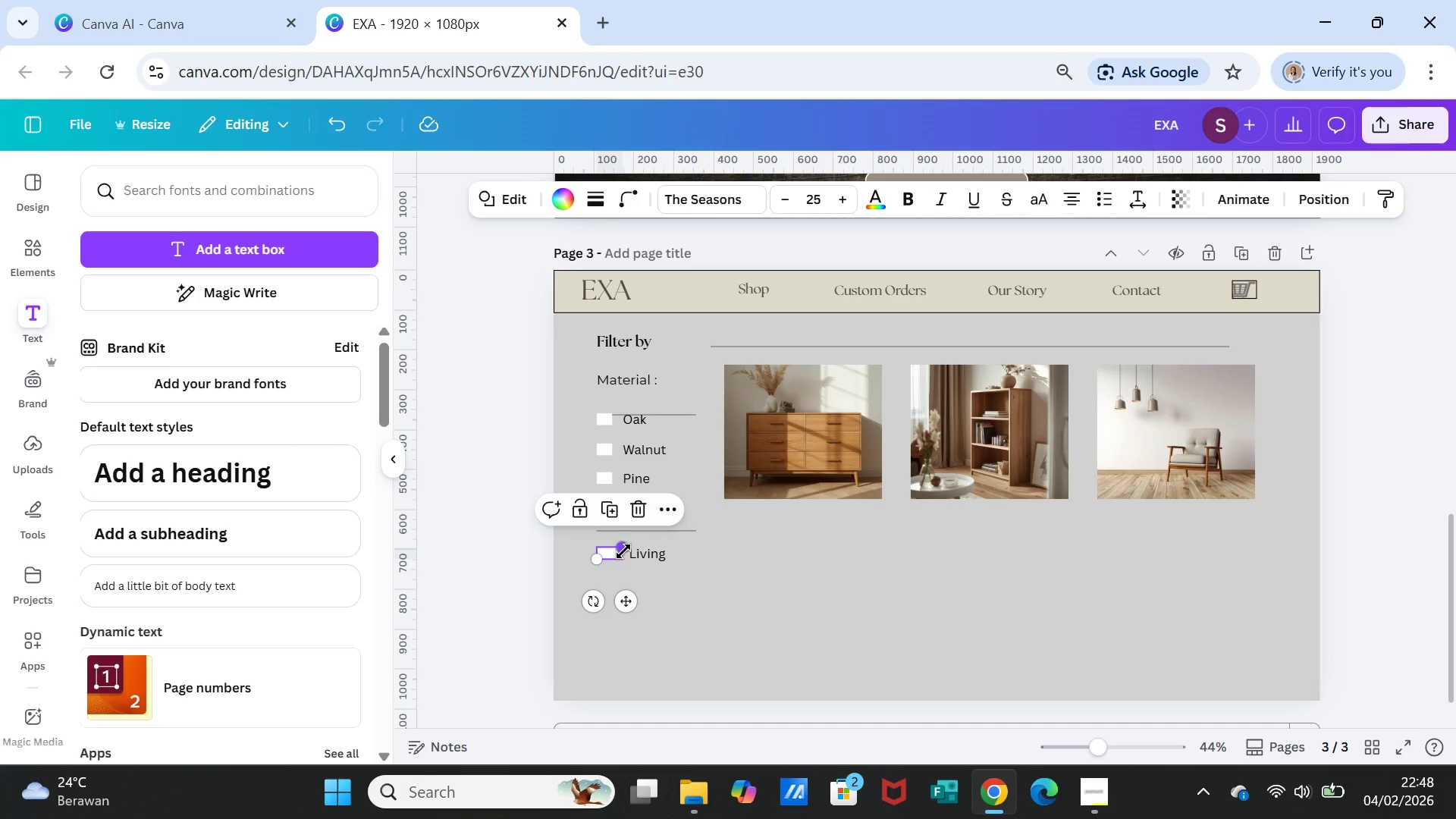 
left_click_drag(start_coordinate=[623, 557], to_coordinate=[616, 556])
 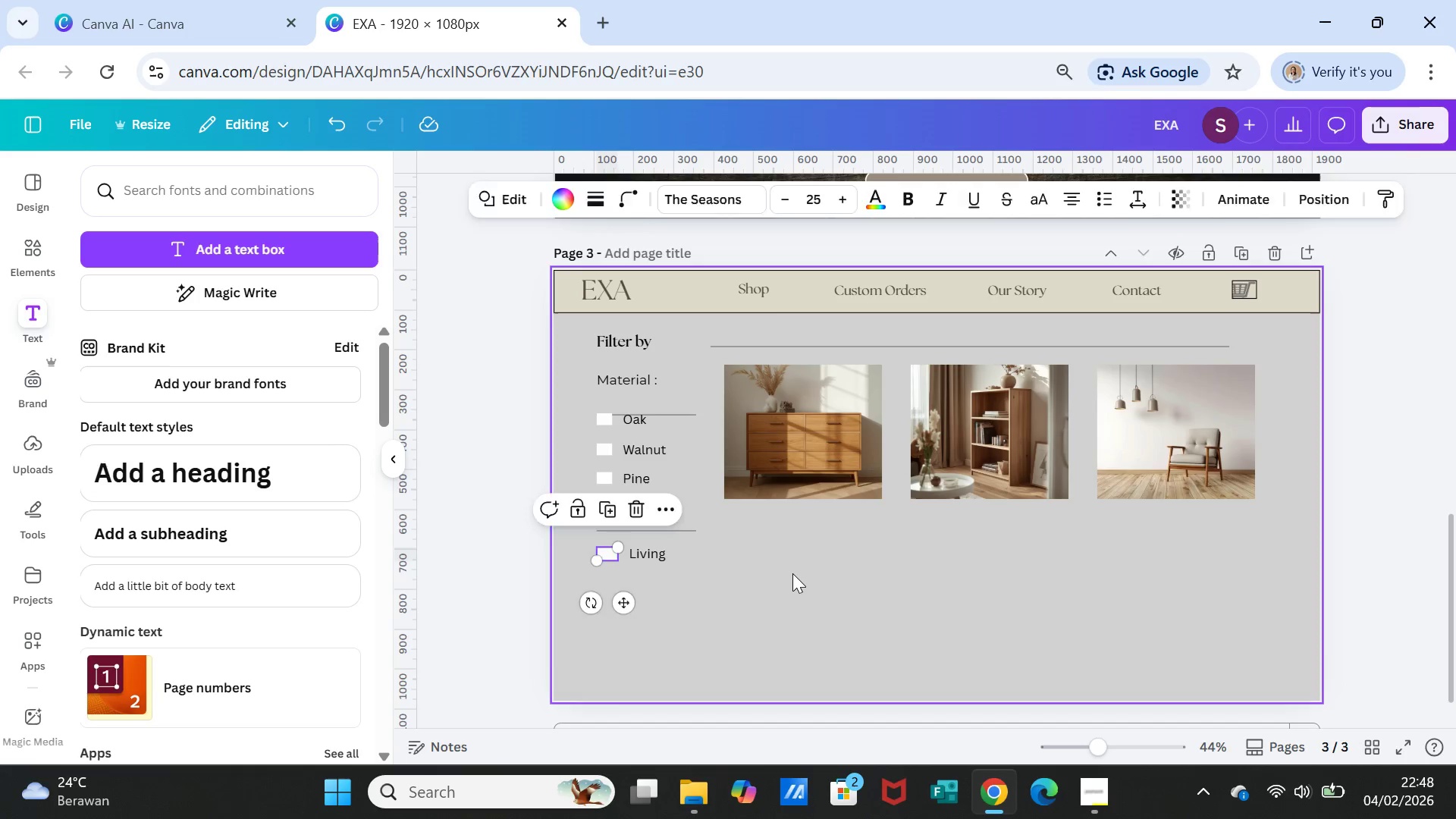 
left_click([792, 573])
 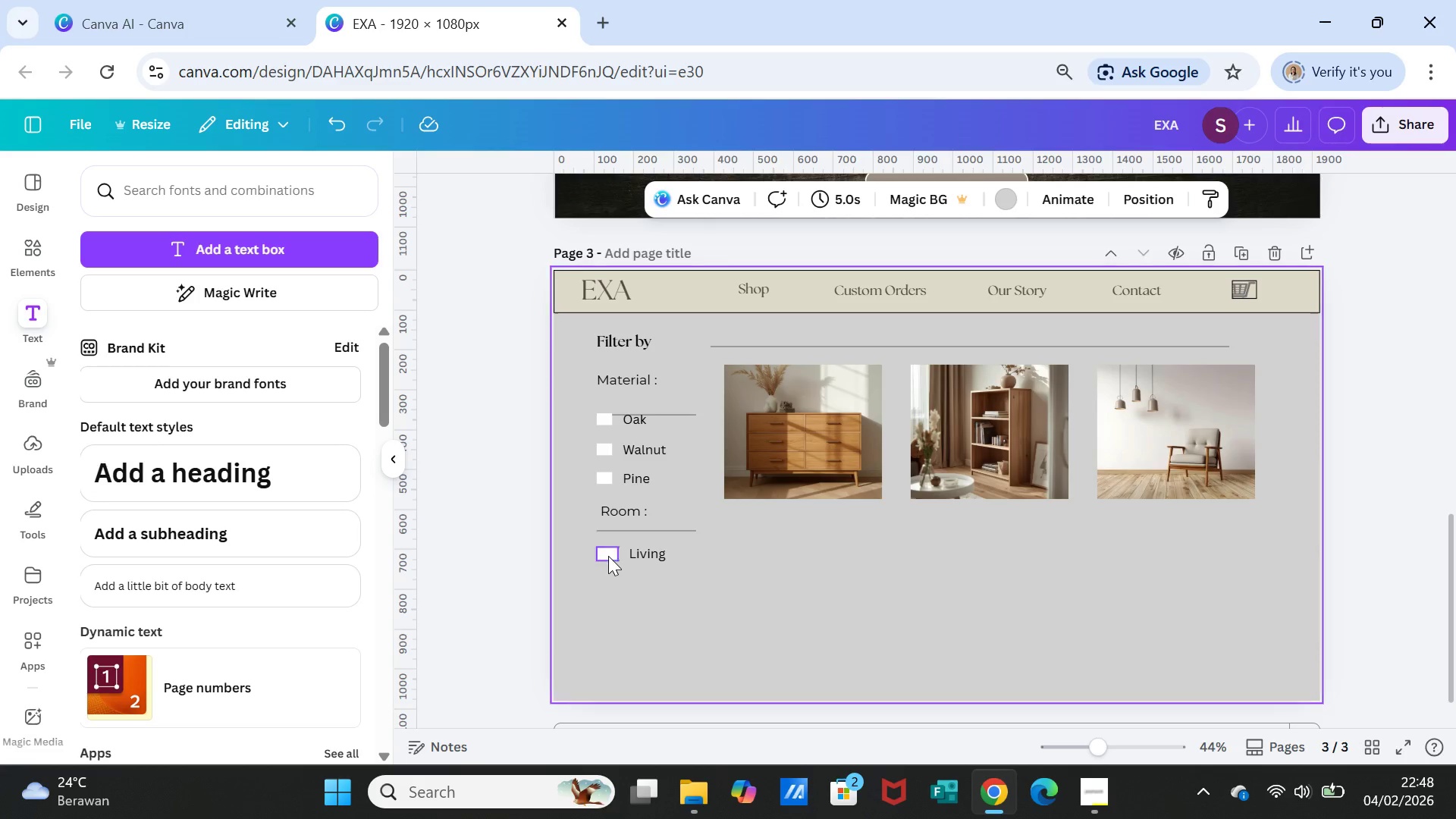 
left_click([608, 554])
 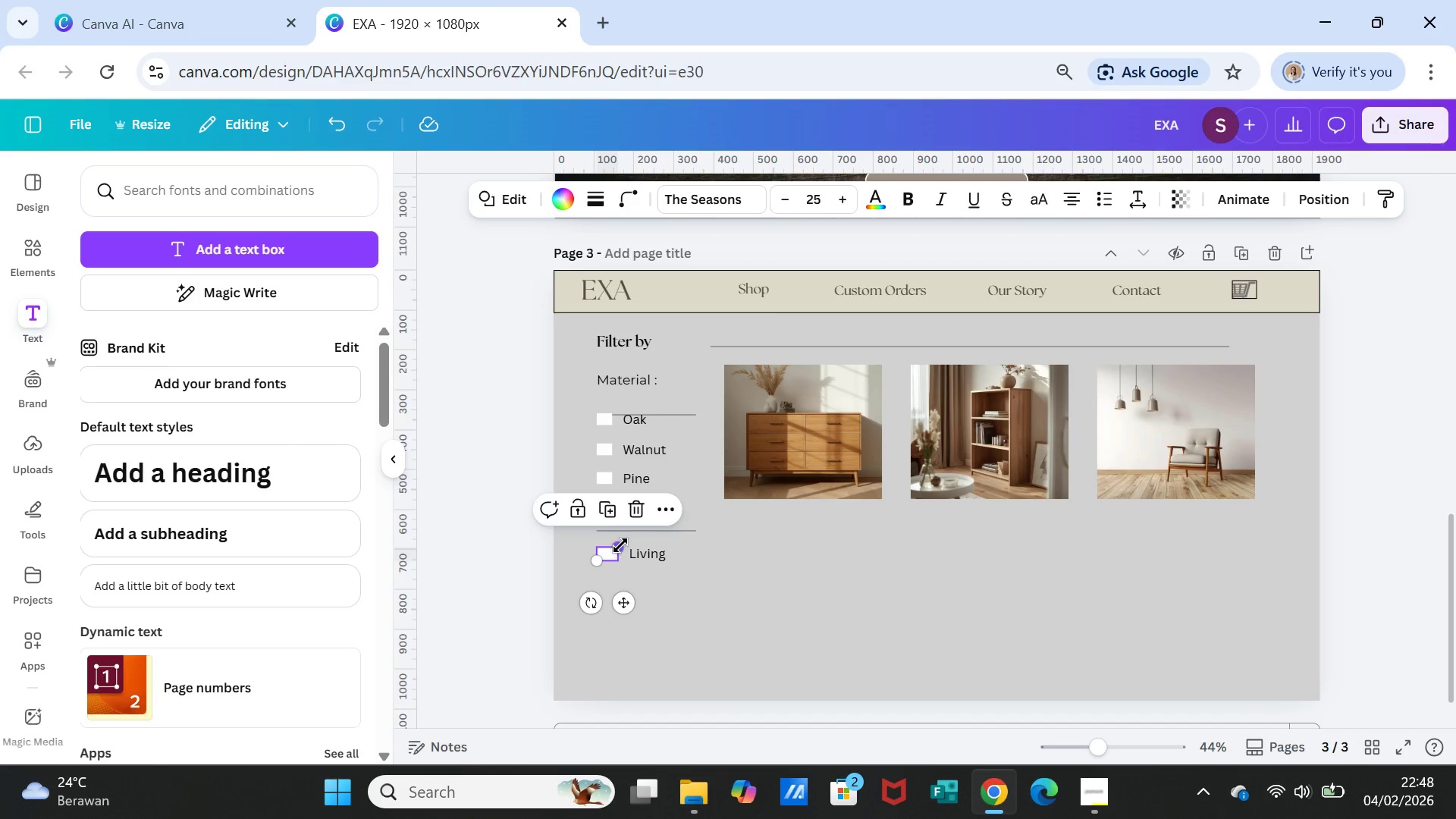 
left_click_drag(start_coordinate=[620, 545], to_coordinate=[616, 546])
 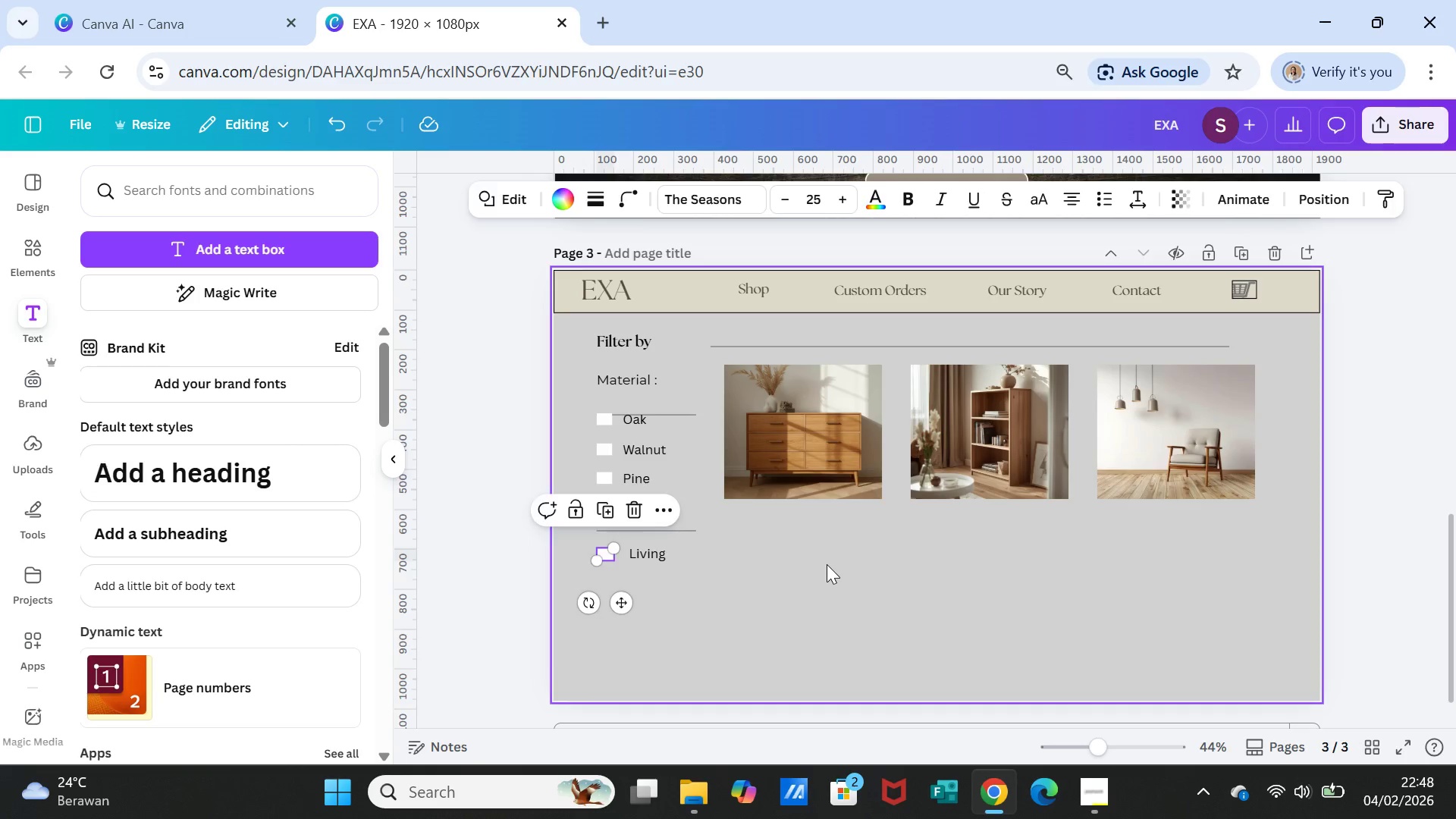 
left_click([827, 564])
 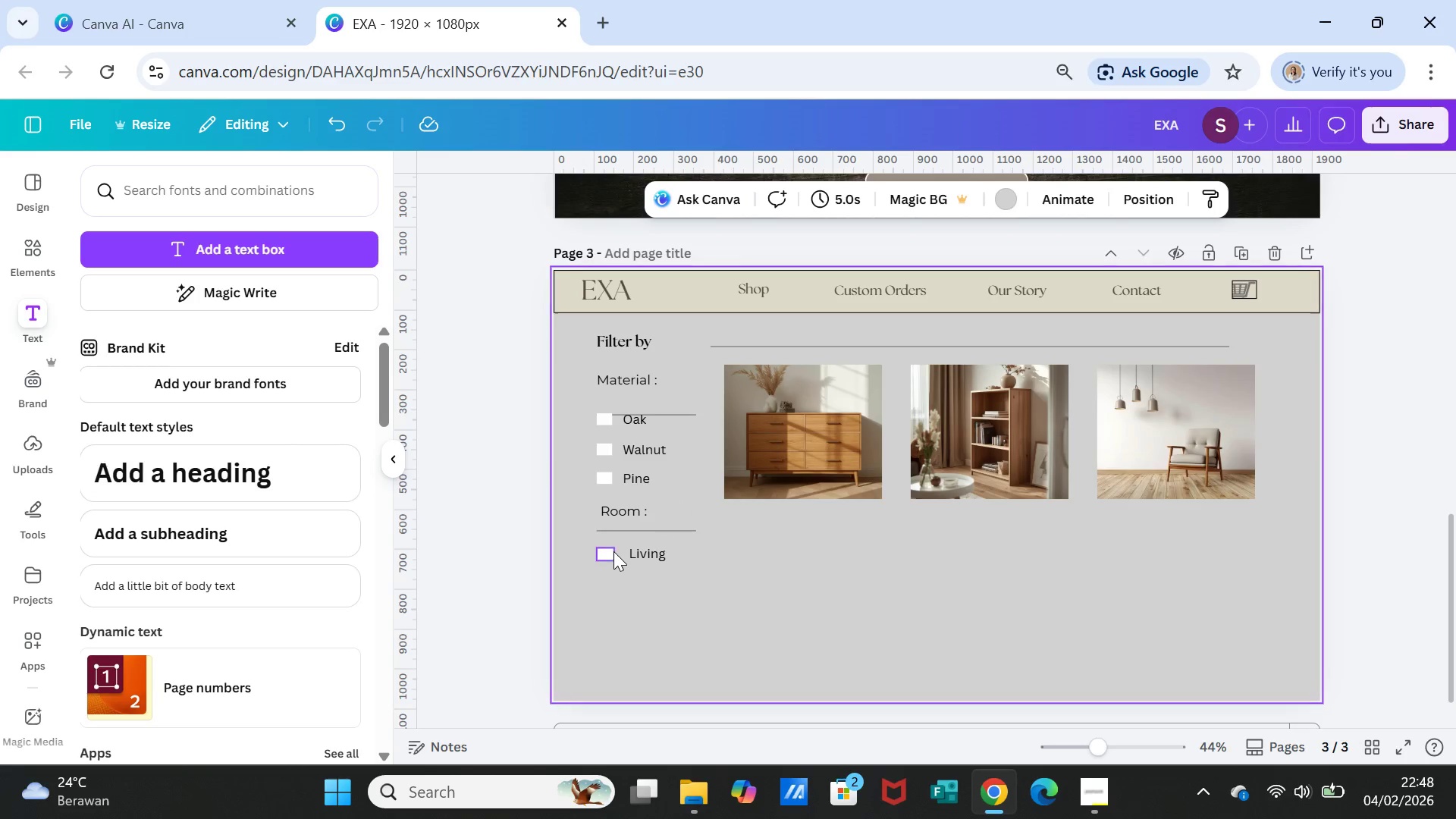 
left_click([609, 551])
 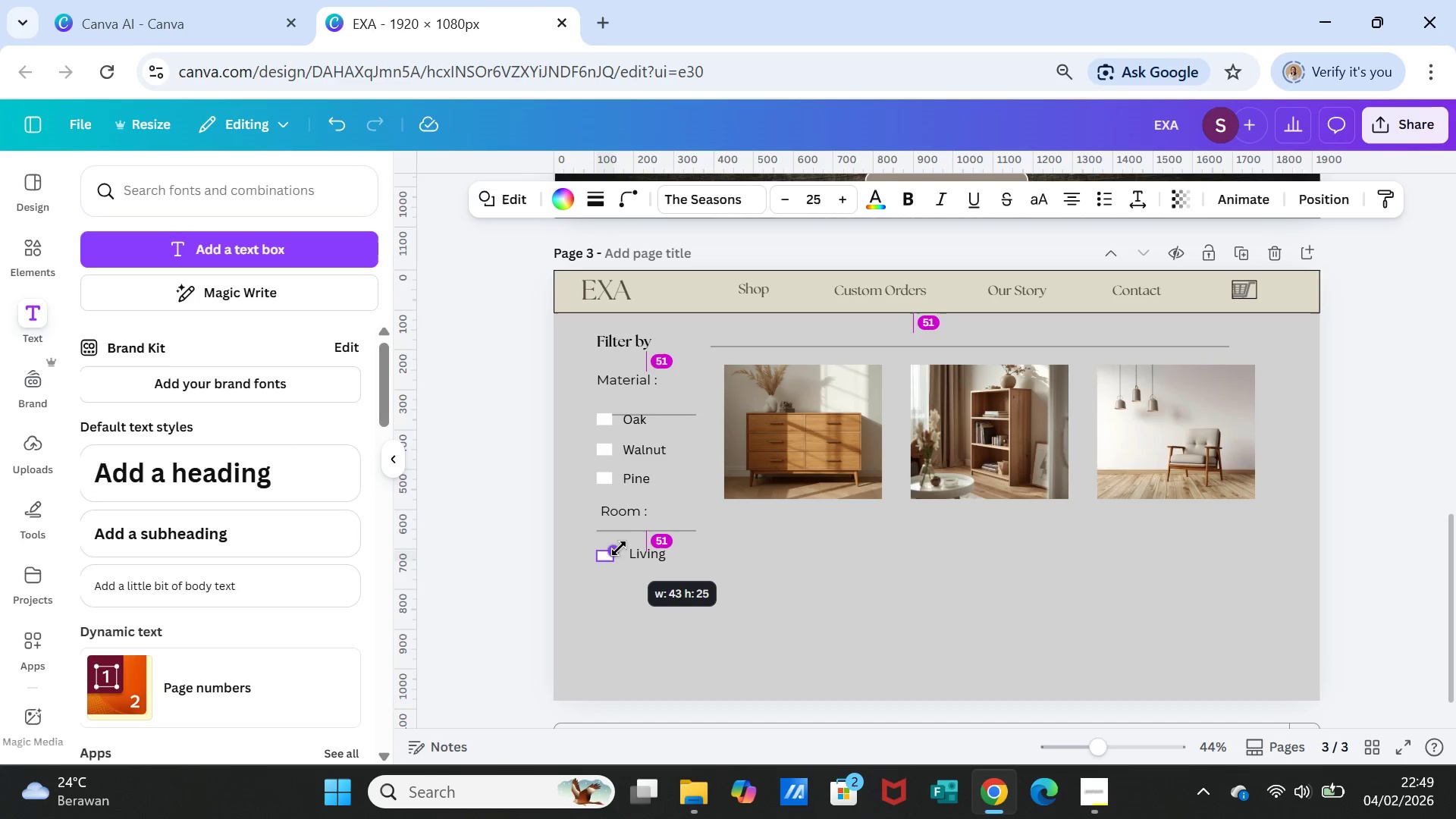 
wait(9.84)
 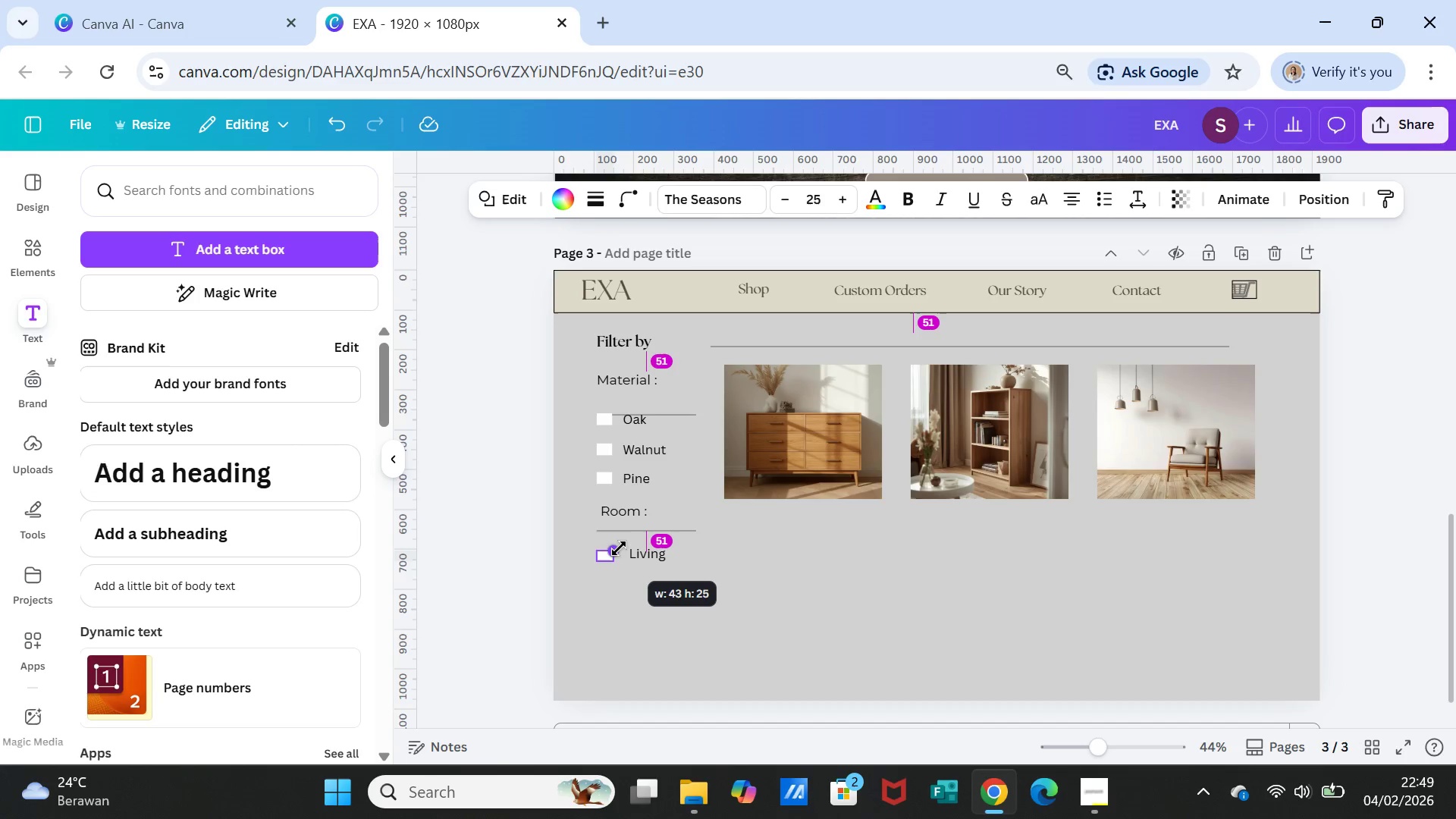 
left_click([770, 552])
 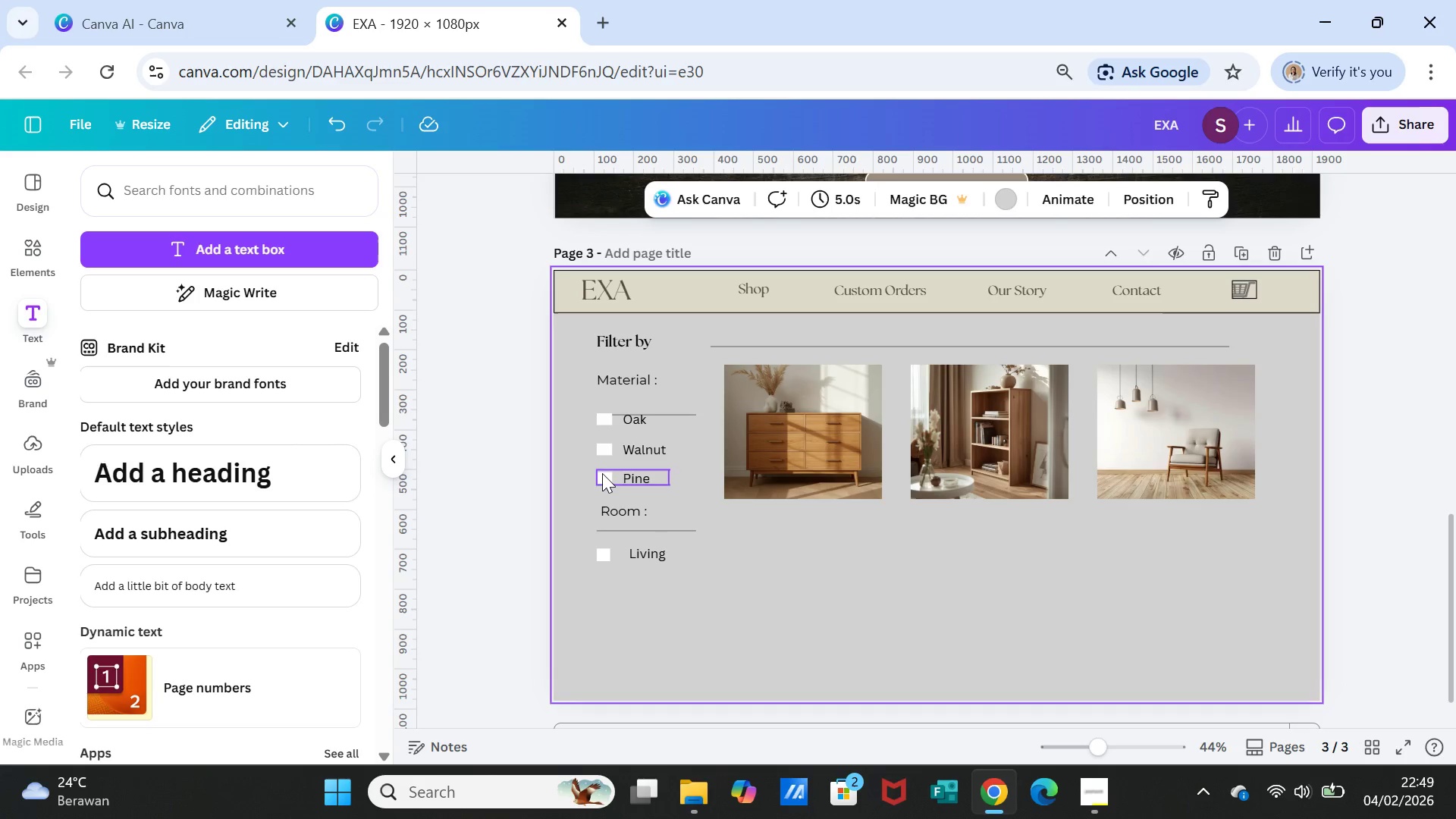 
left_click([600, 469])
 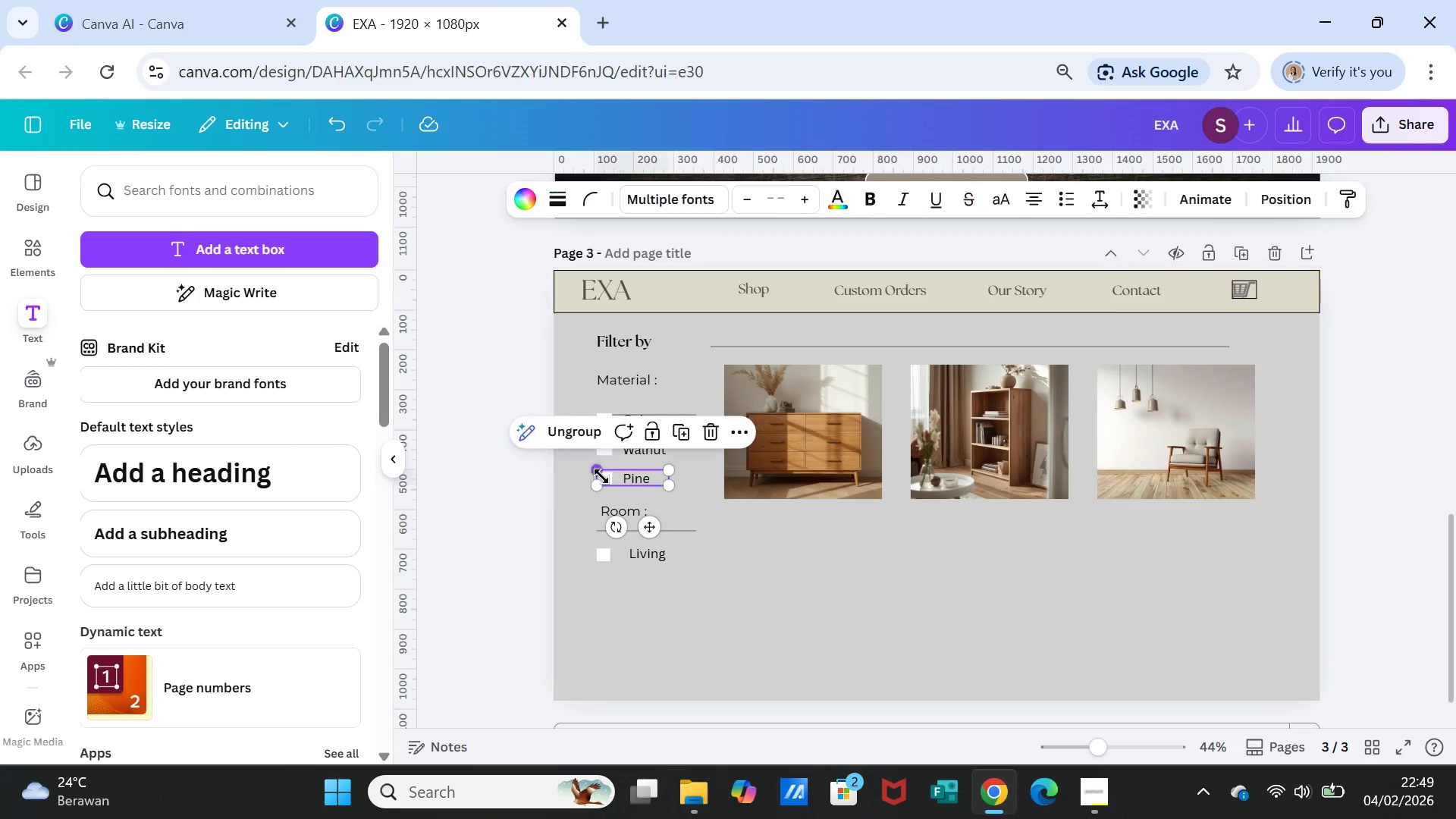 
double_click([601, 476])
 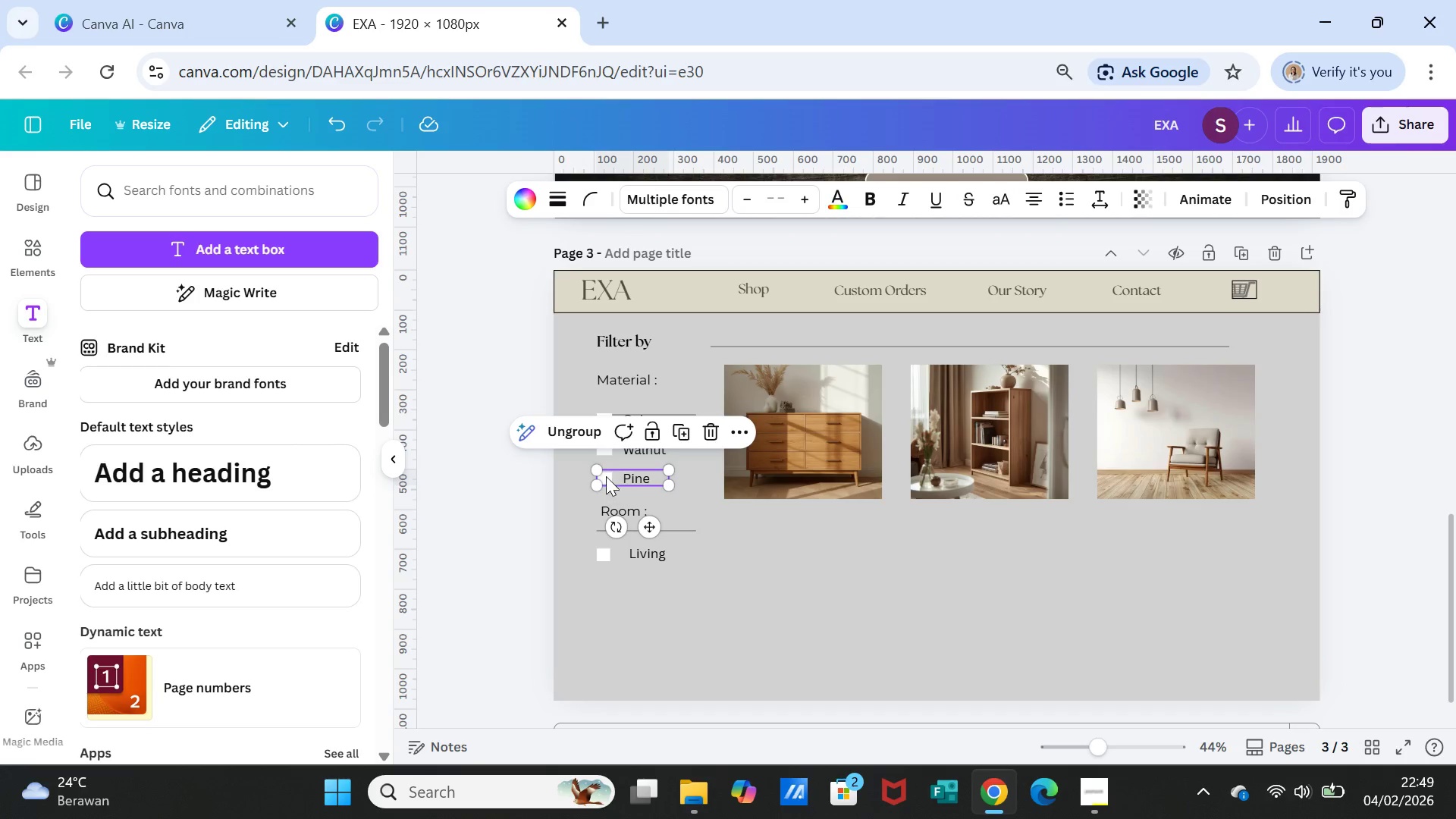 
left_click([604, 475])
 